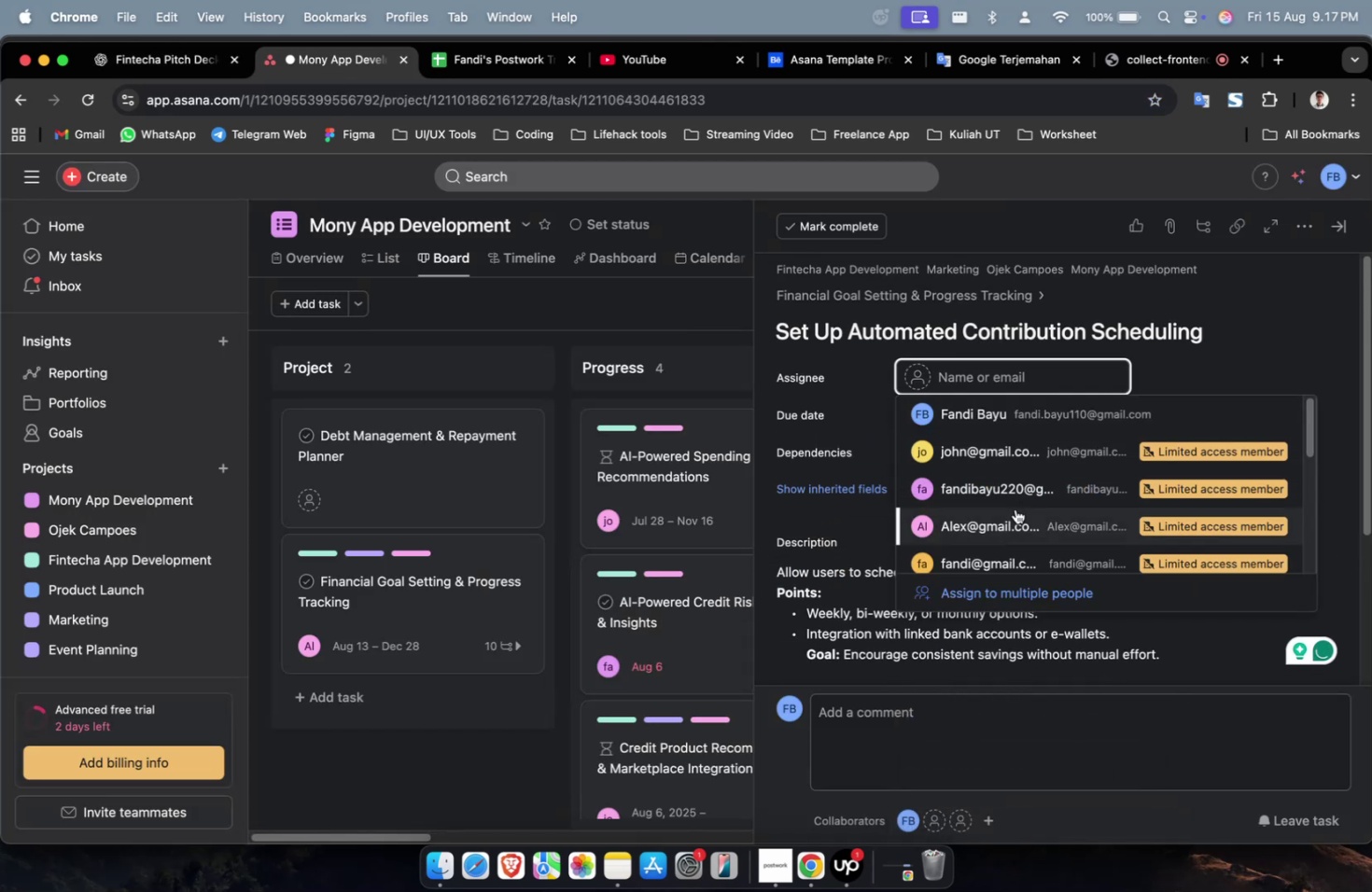 
left_click([1028, 529])
 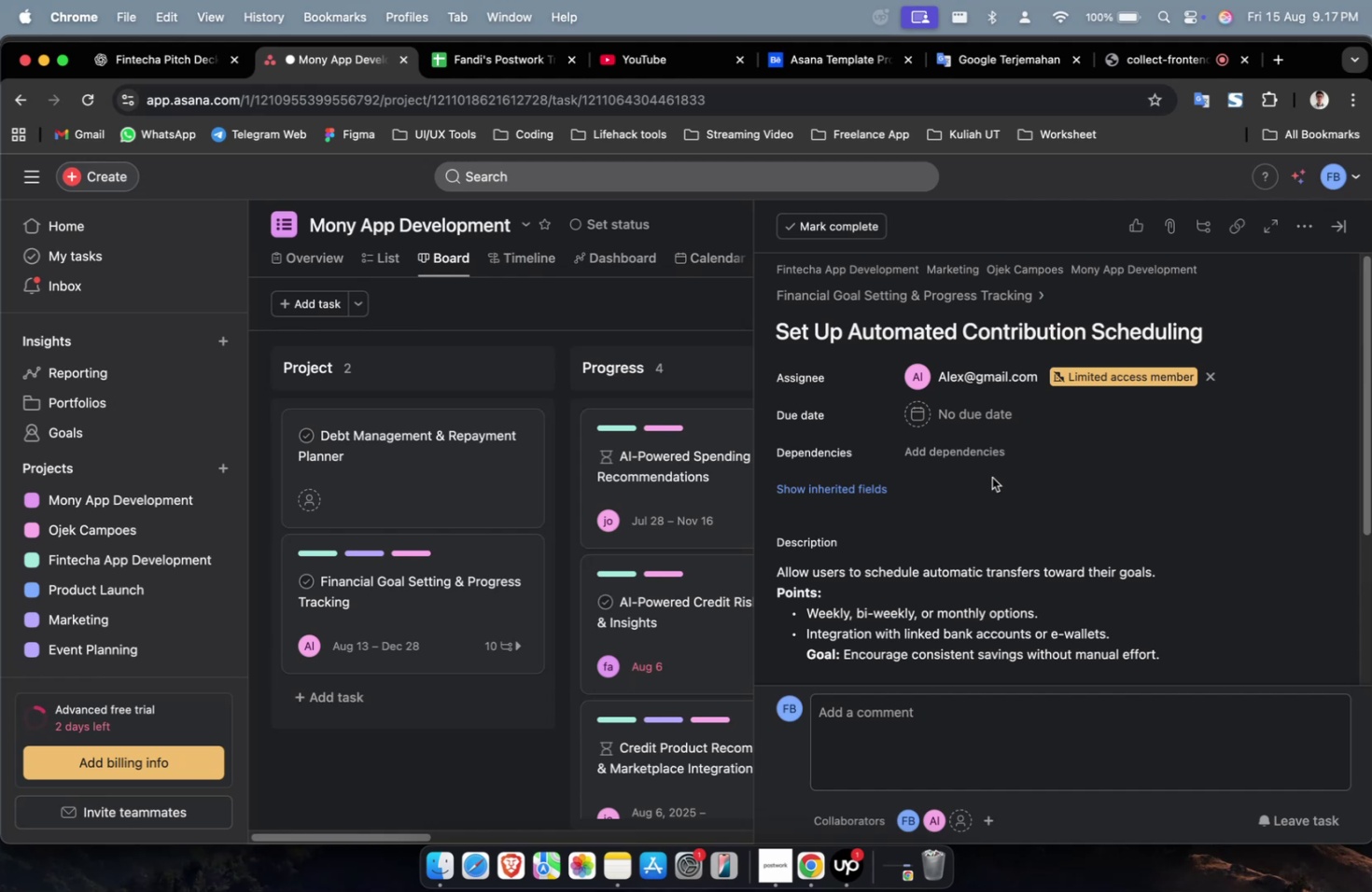 
wait(13.33)
 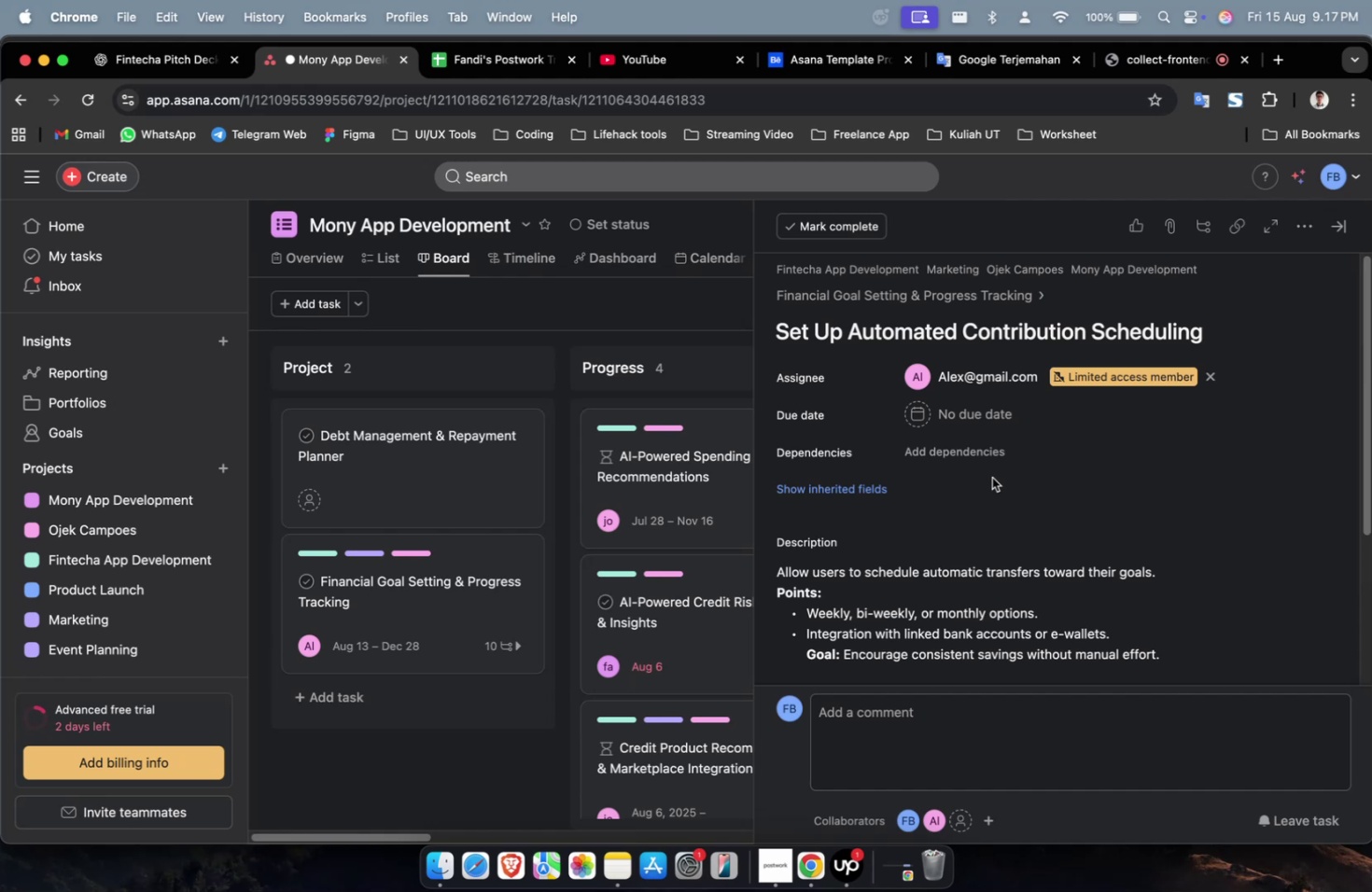 
left_click([969, 415])
 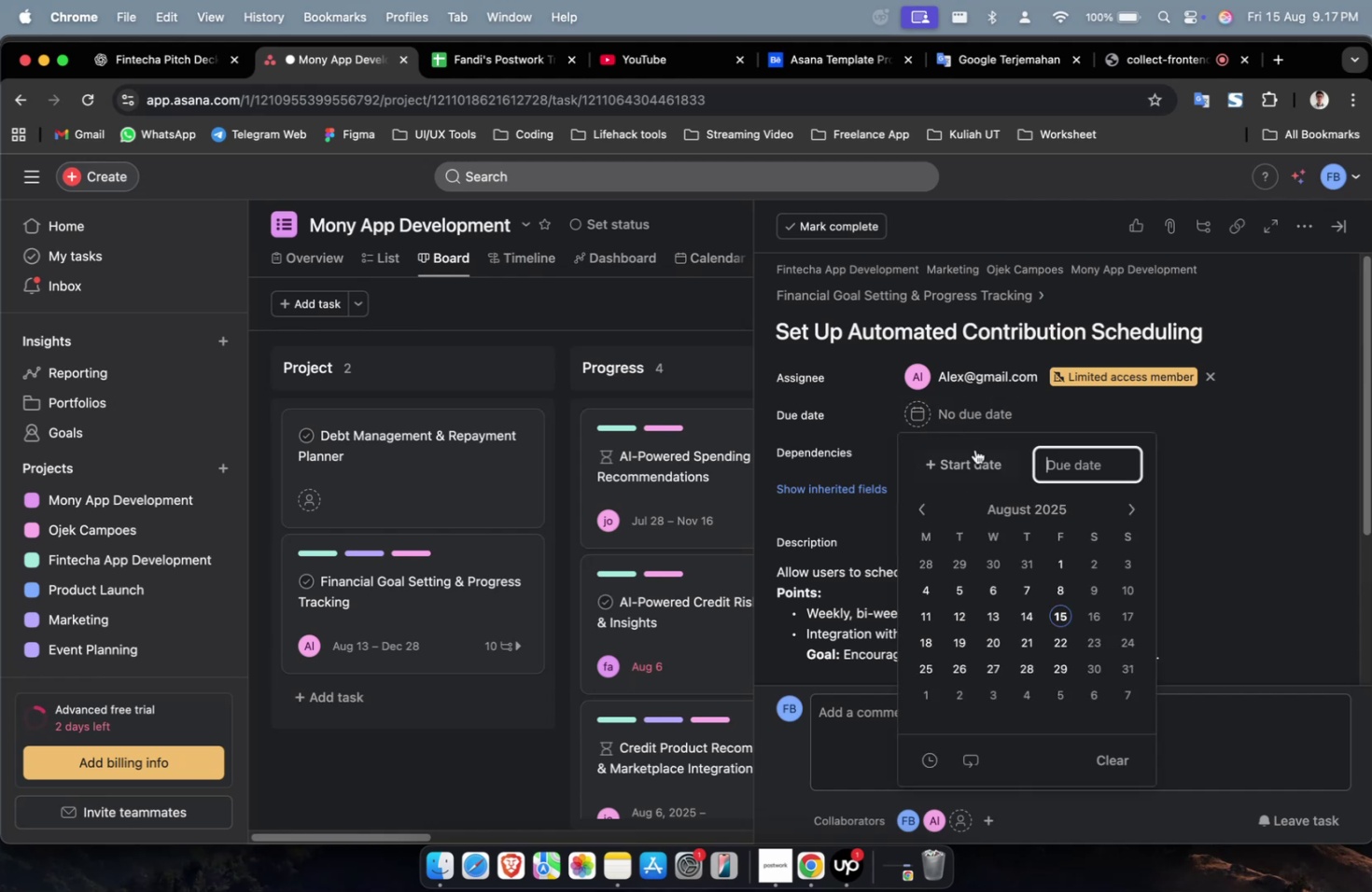 
double_click([971, 457])
 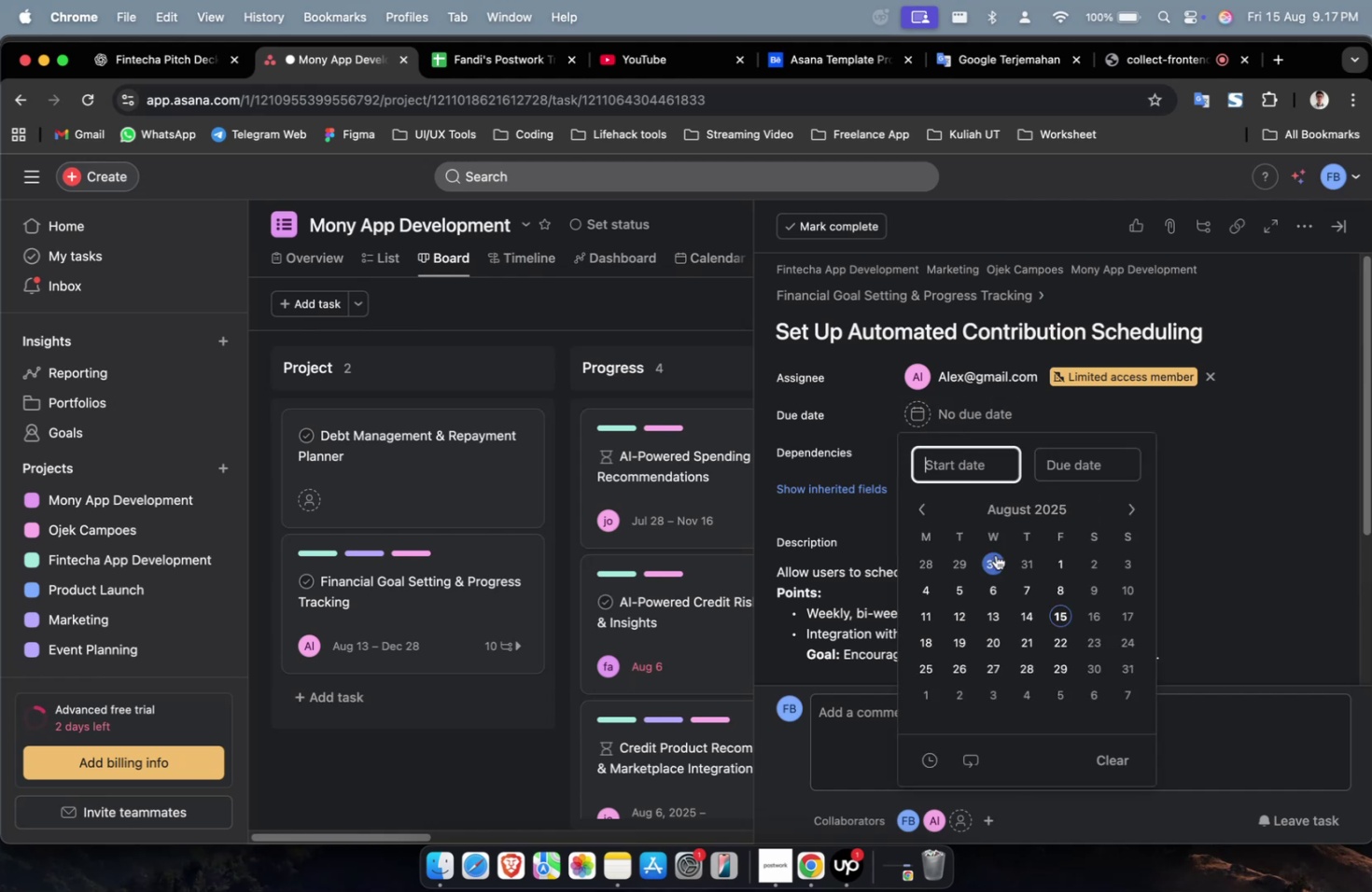 
triple_click([994, 557])
 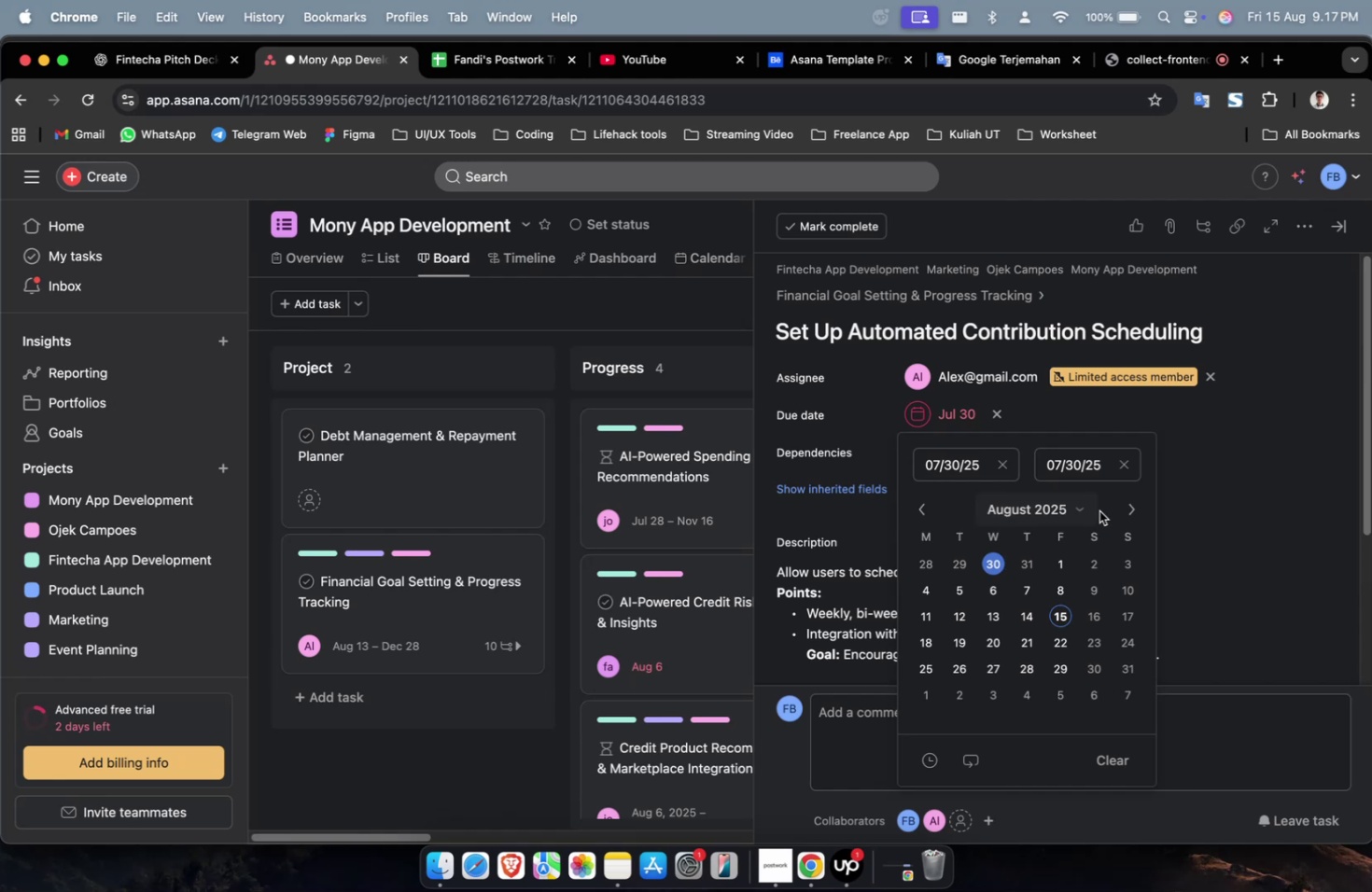 
triple_click([1122, 512])
 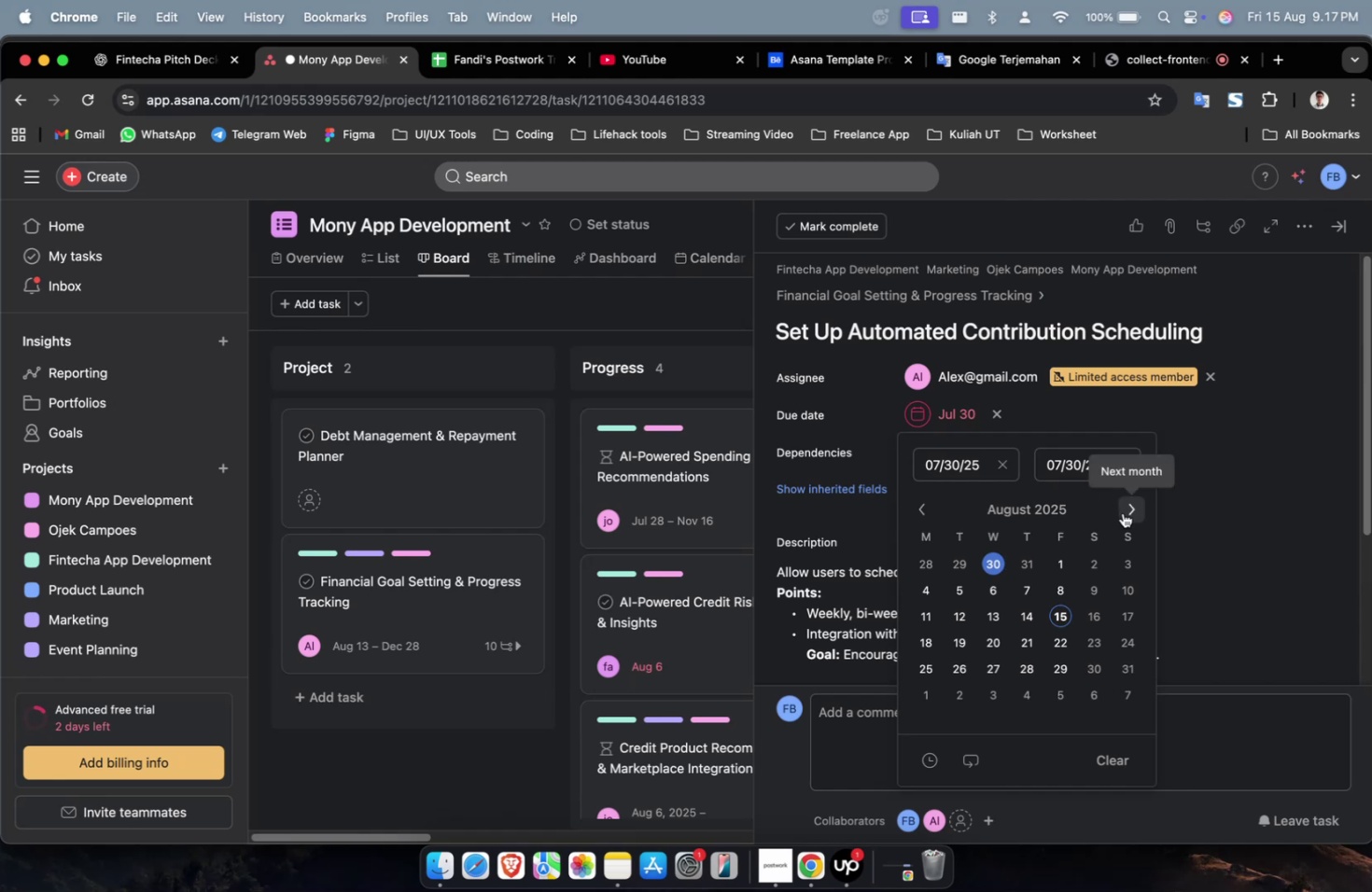 
triple_click([1122, 512])
 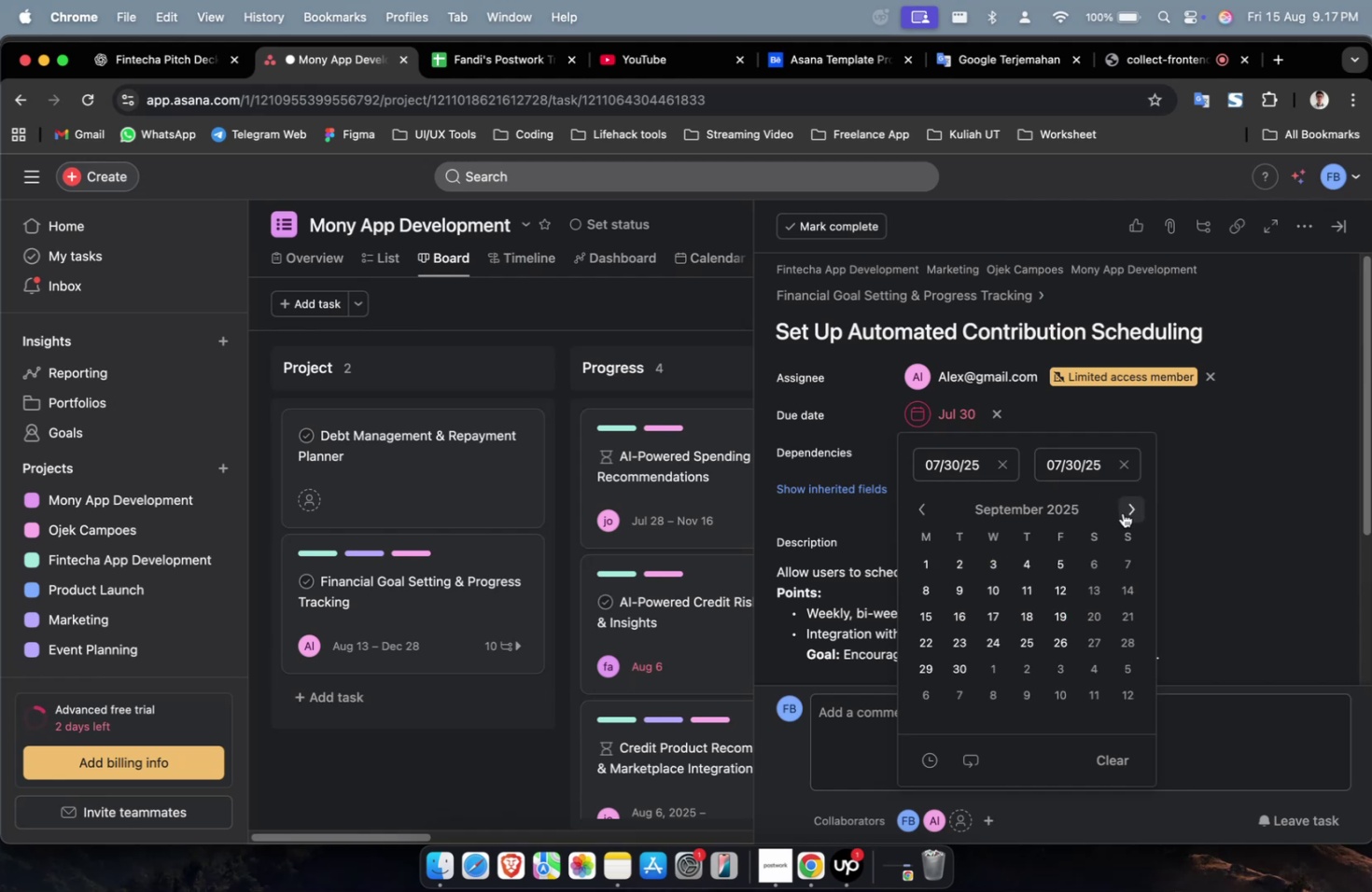 
triple_click([1122, 512])
 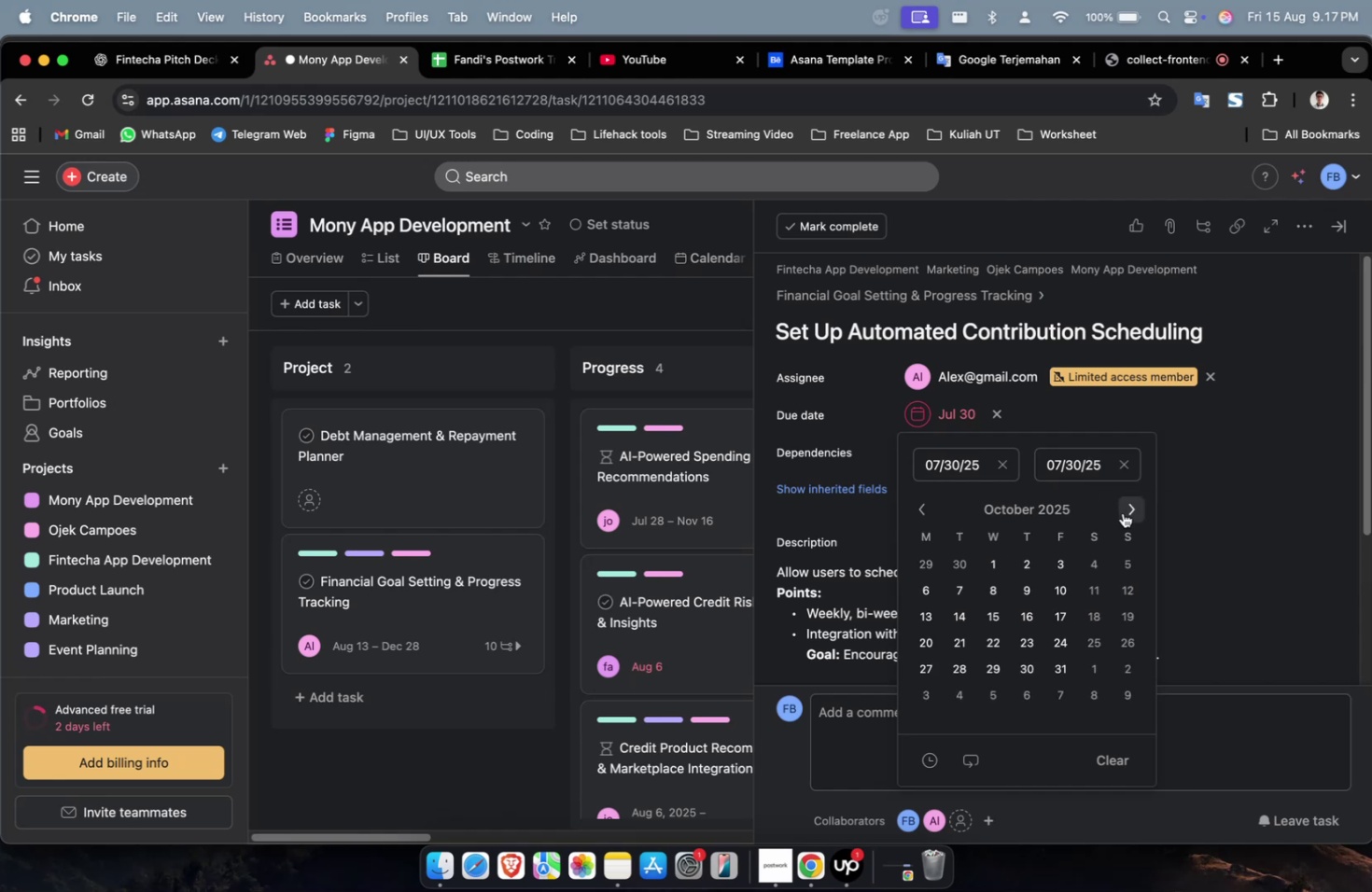 
triple_click([1122, 512])
 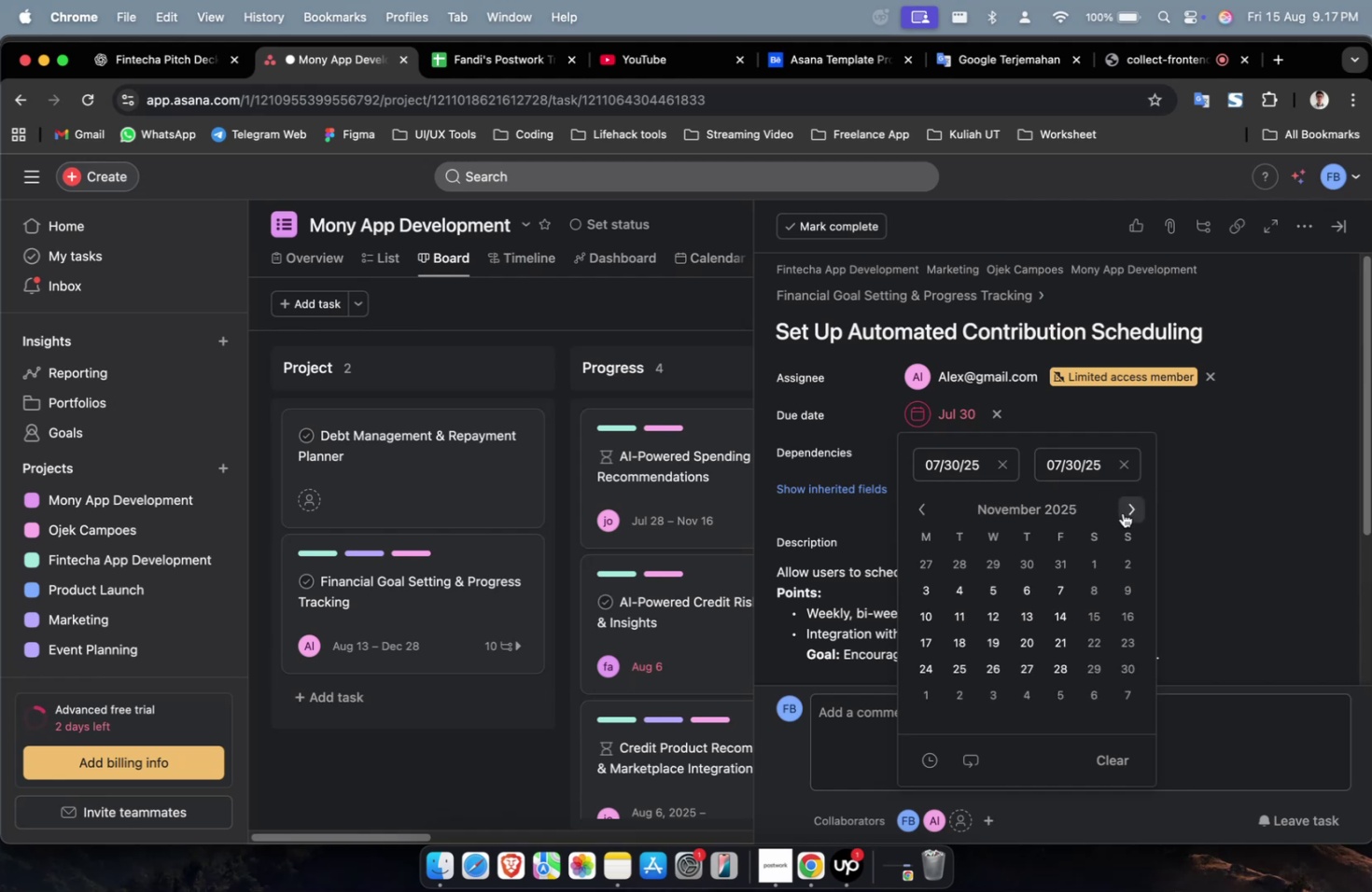 
triple_click([1122, 512])
 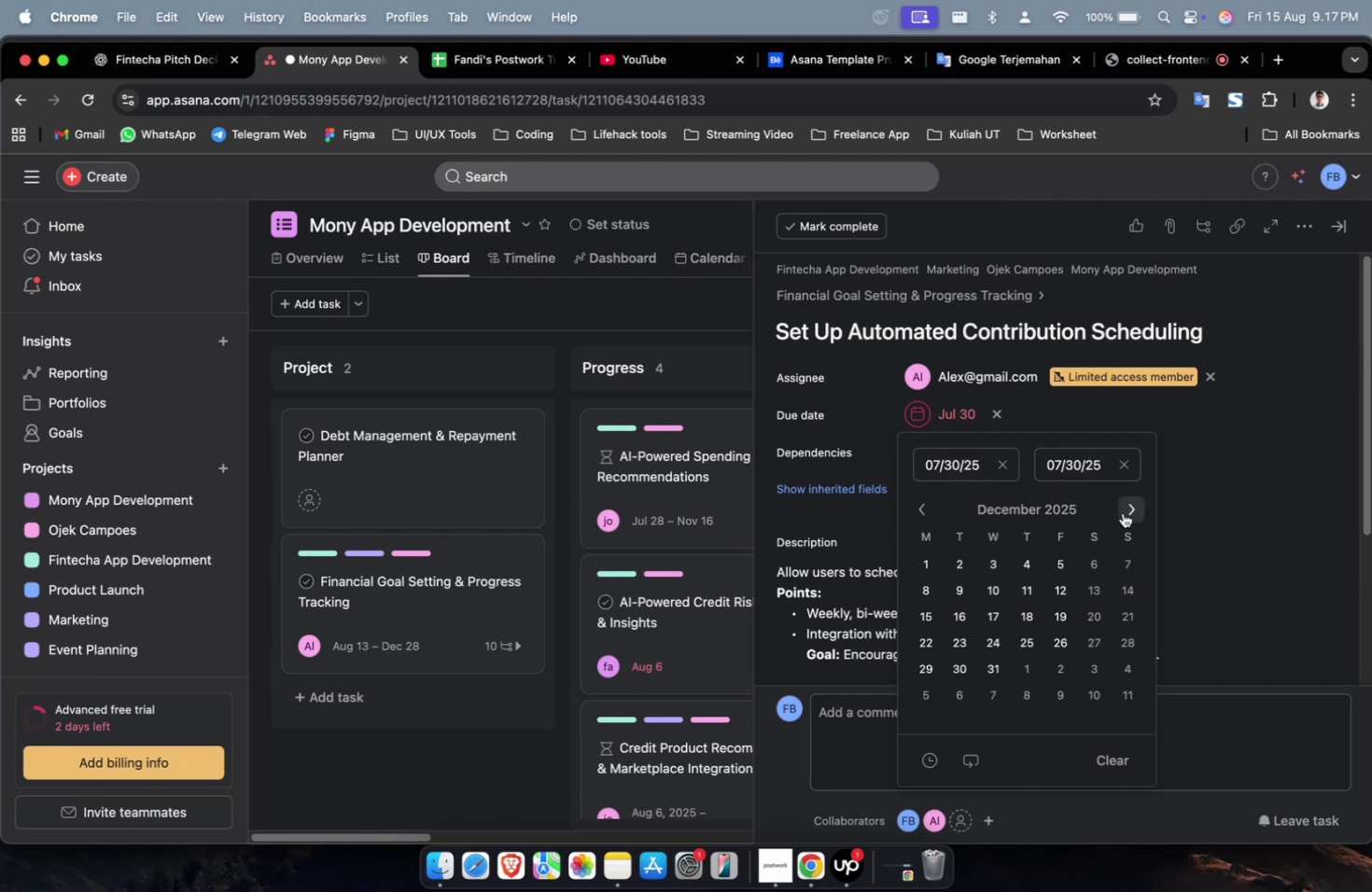 
triple_click([1122, 512])
 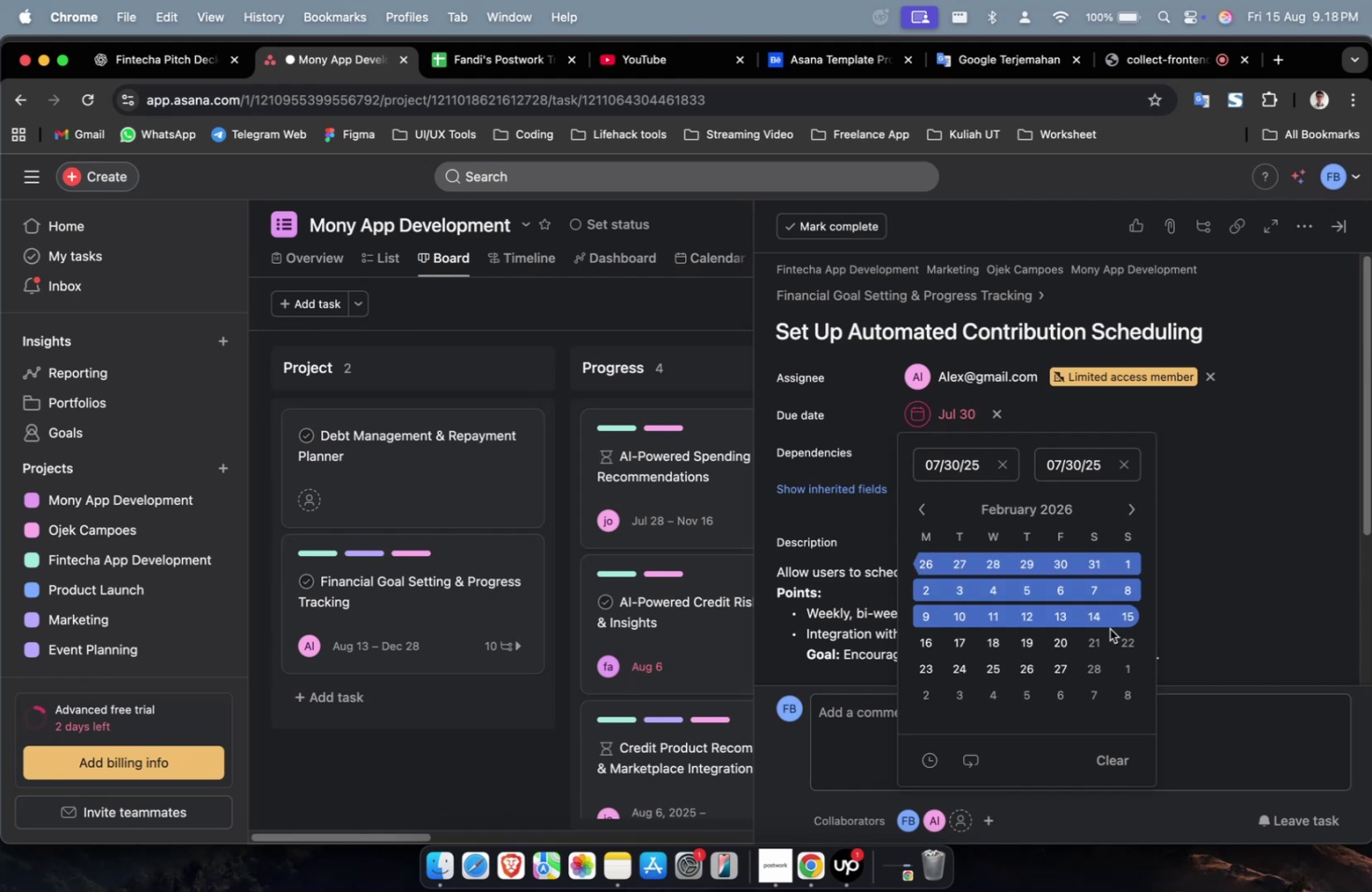 
left_click([1107, 629])
 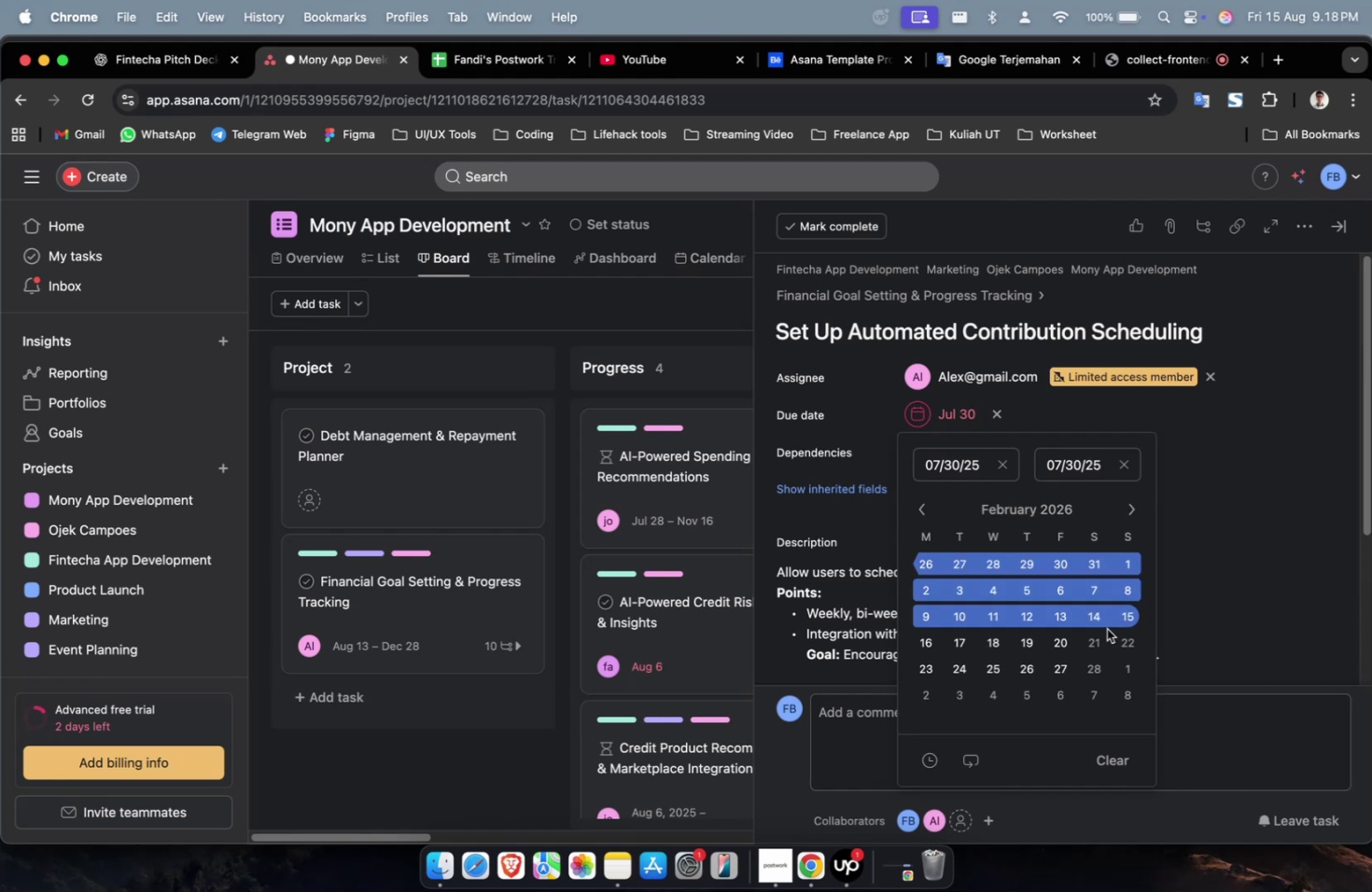 
double_click([1098, 623])
 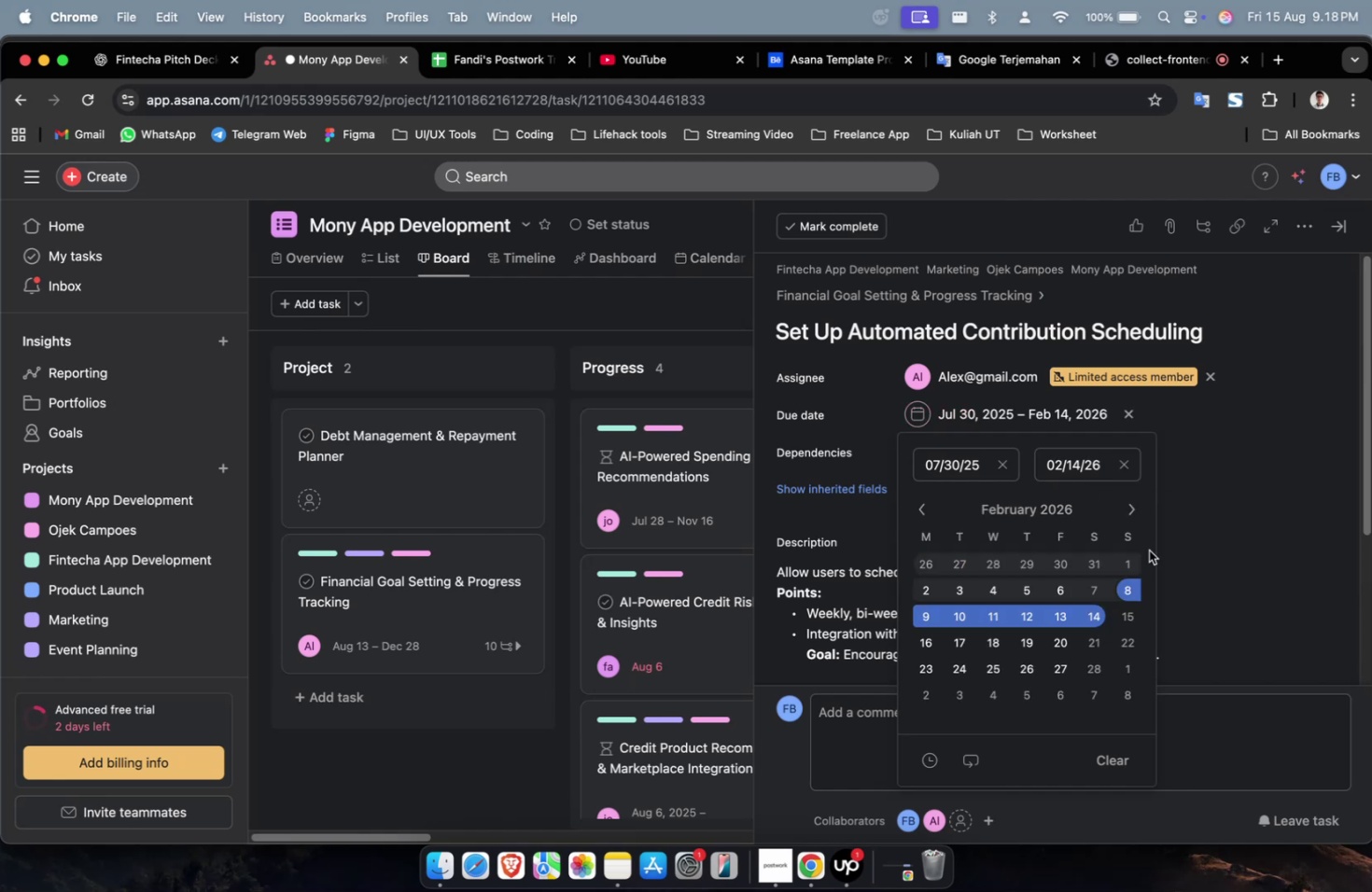 
triple_click([1205, 484])
 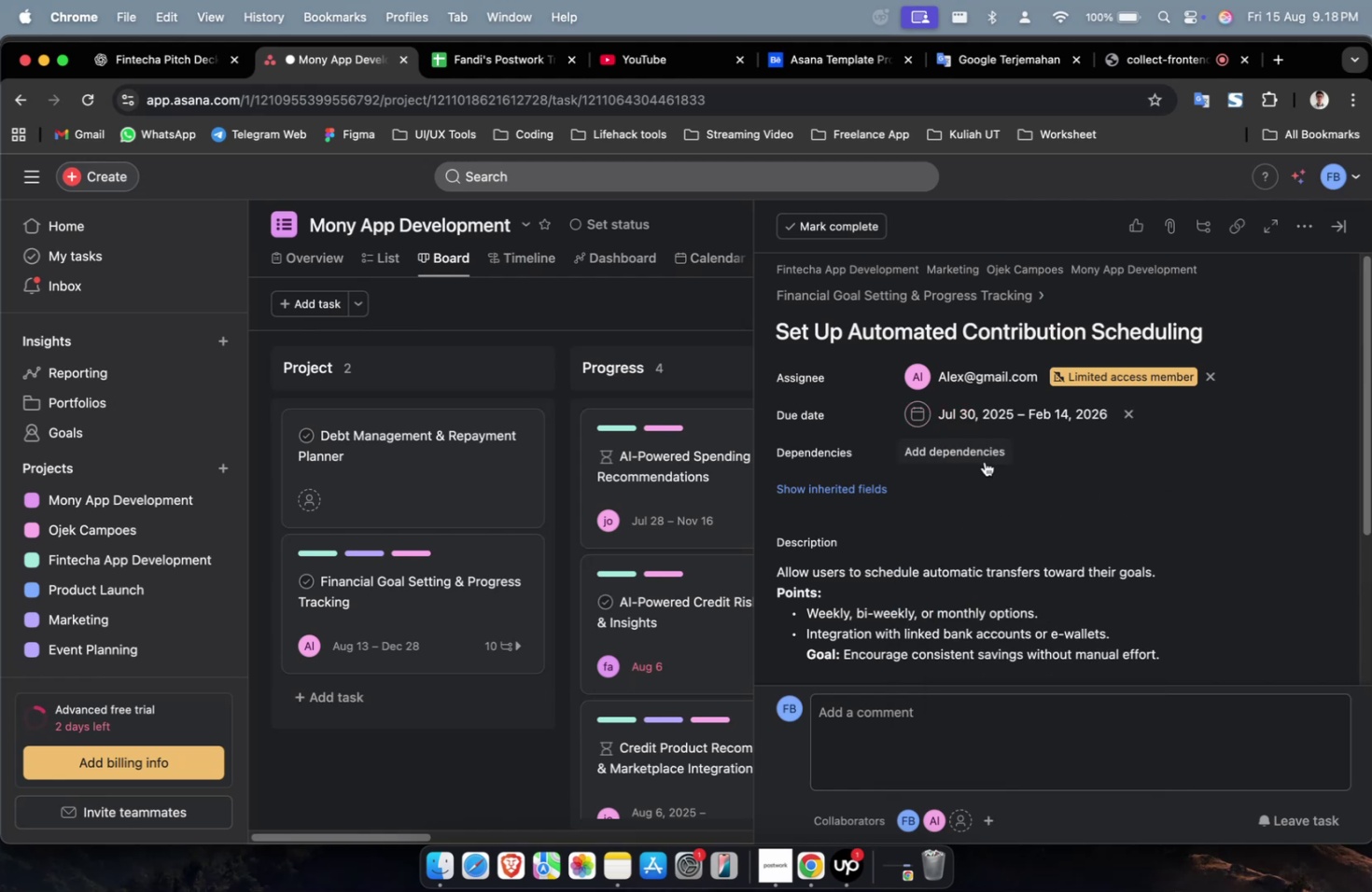 
triple_click([959, 454])
 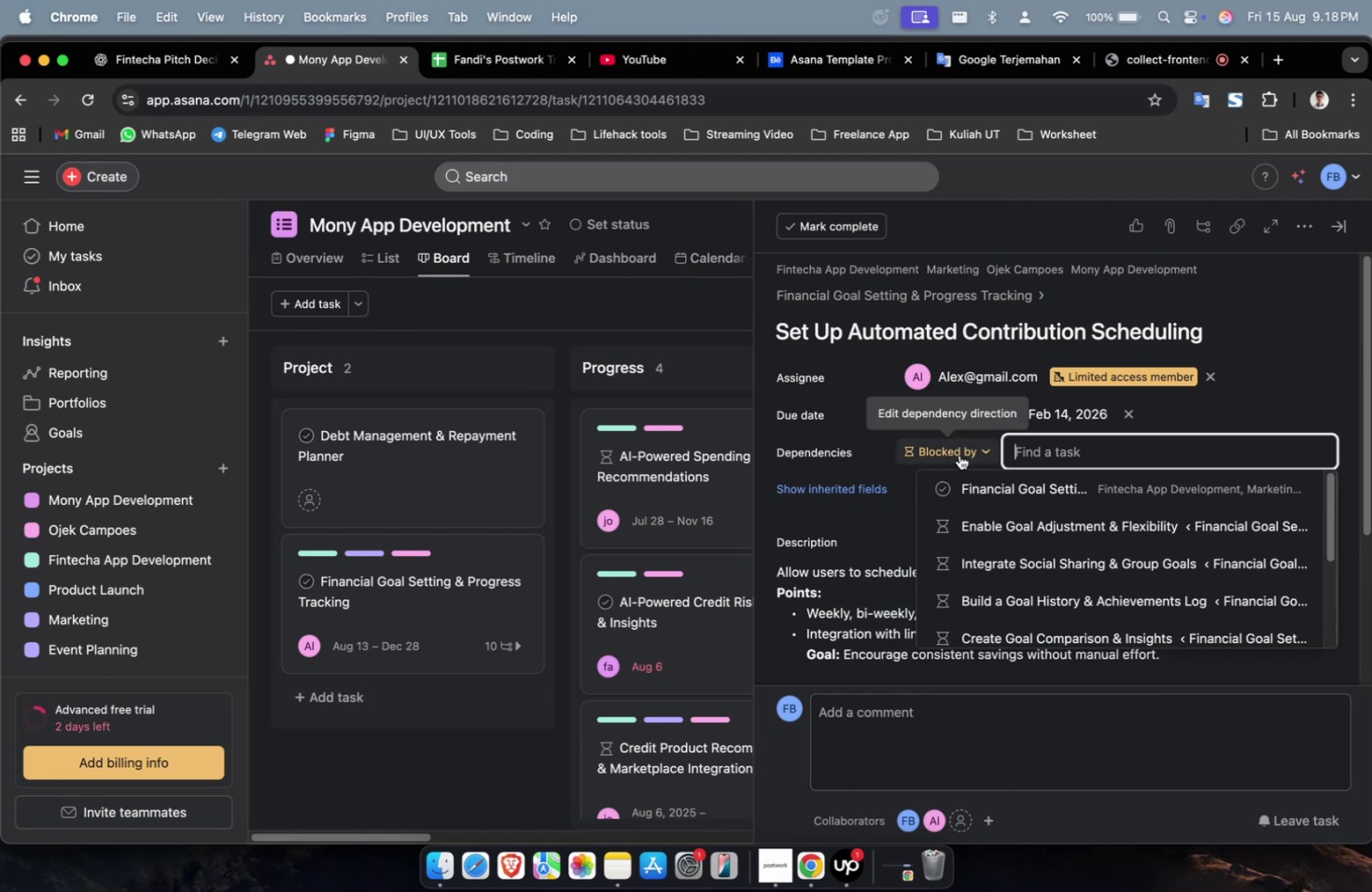 
triple_click([1001, 486])
 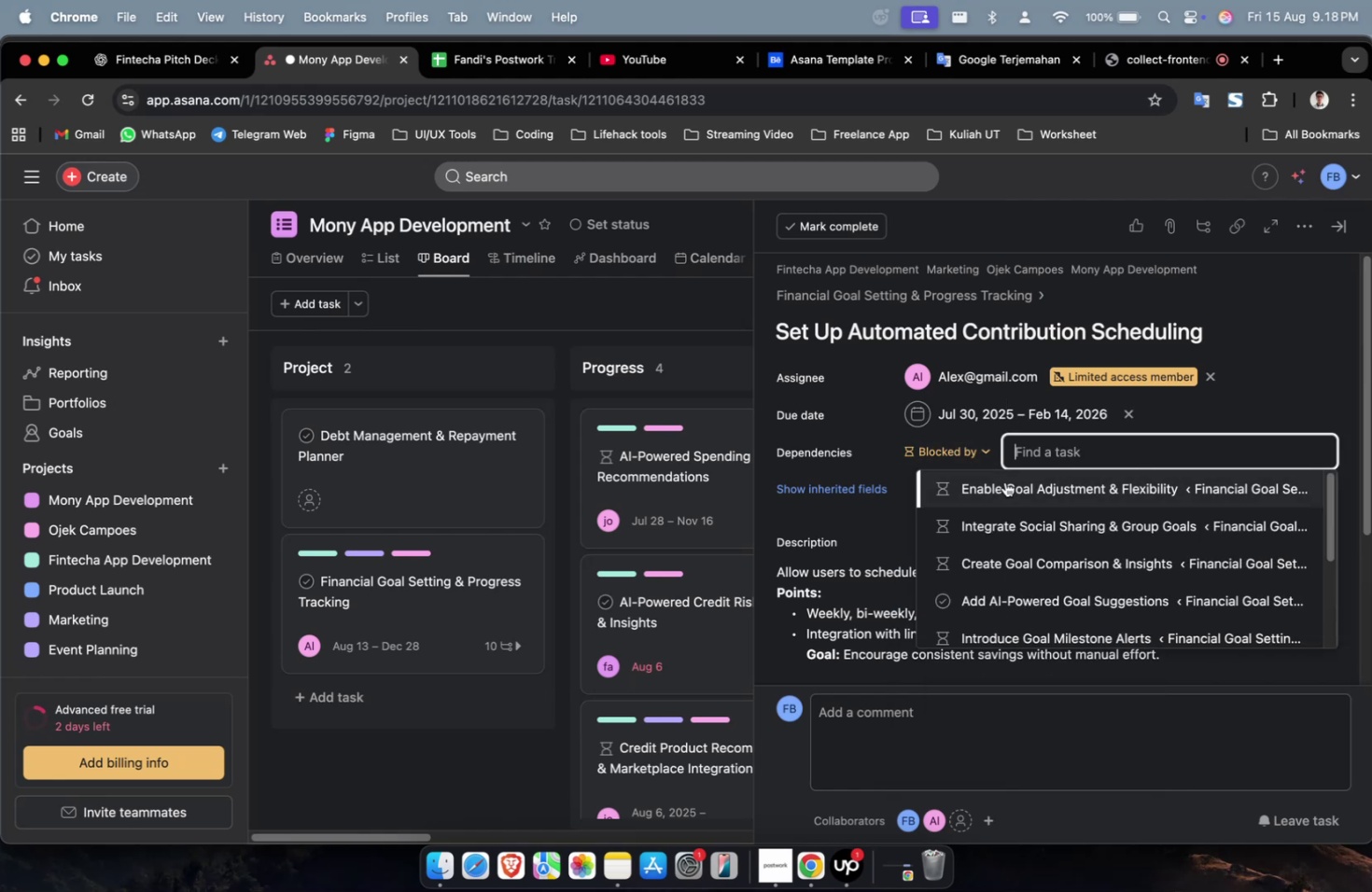 
left_click([1004, 481])
 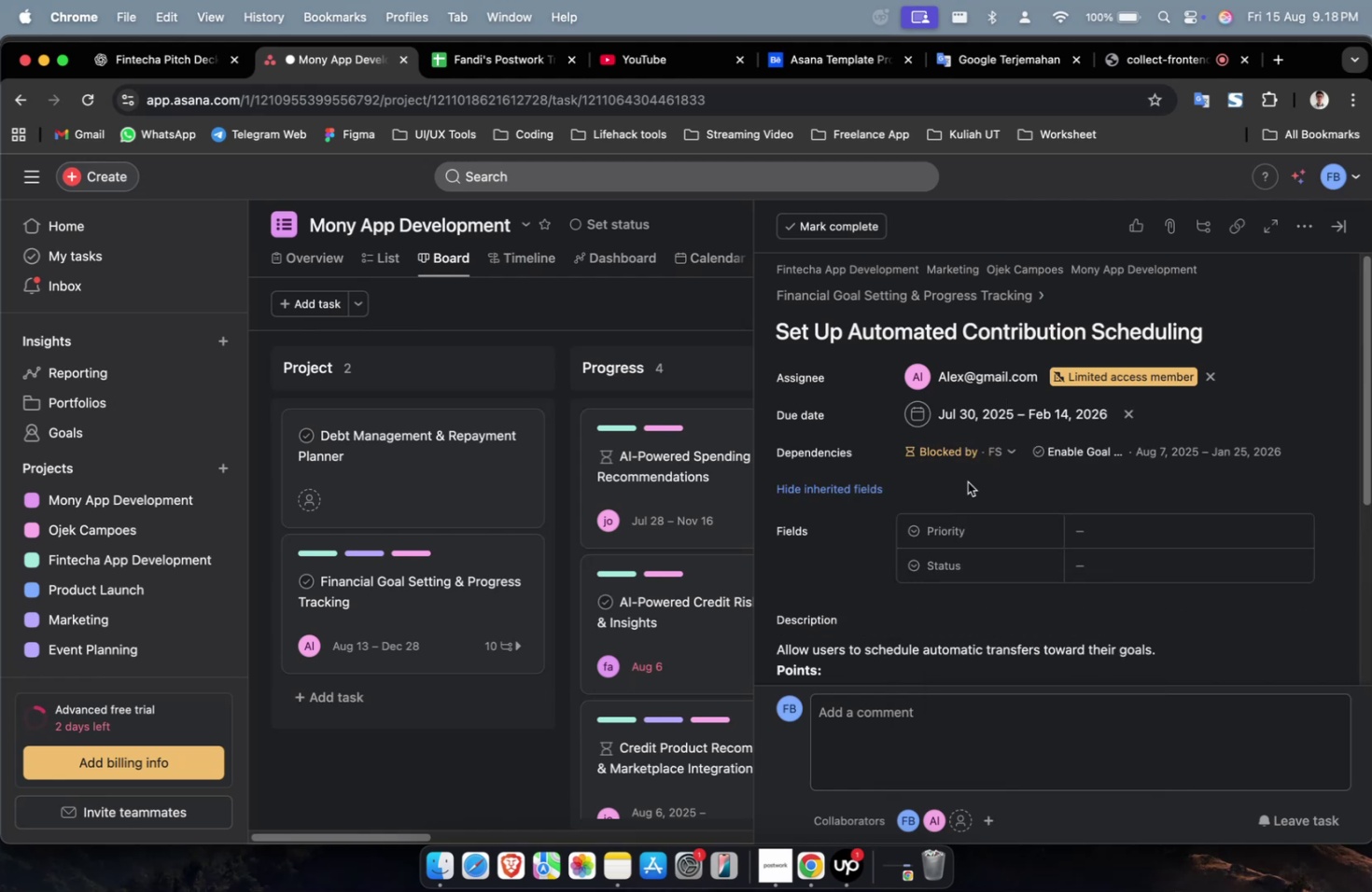 
triple_click([1139, 527])
 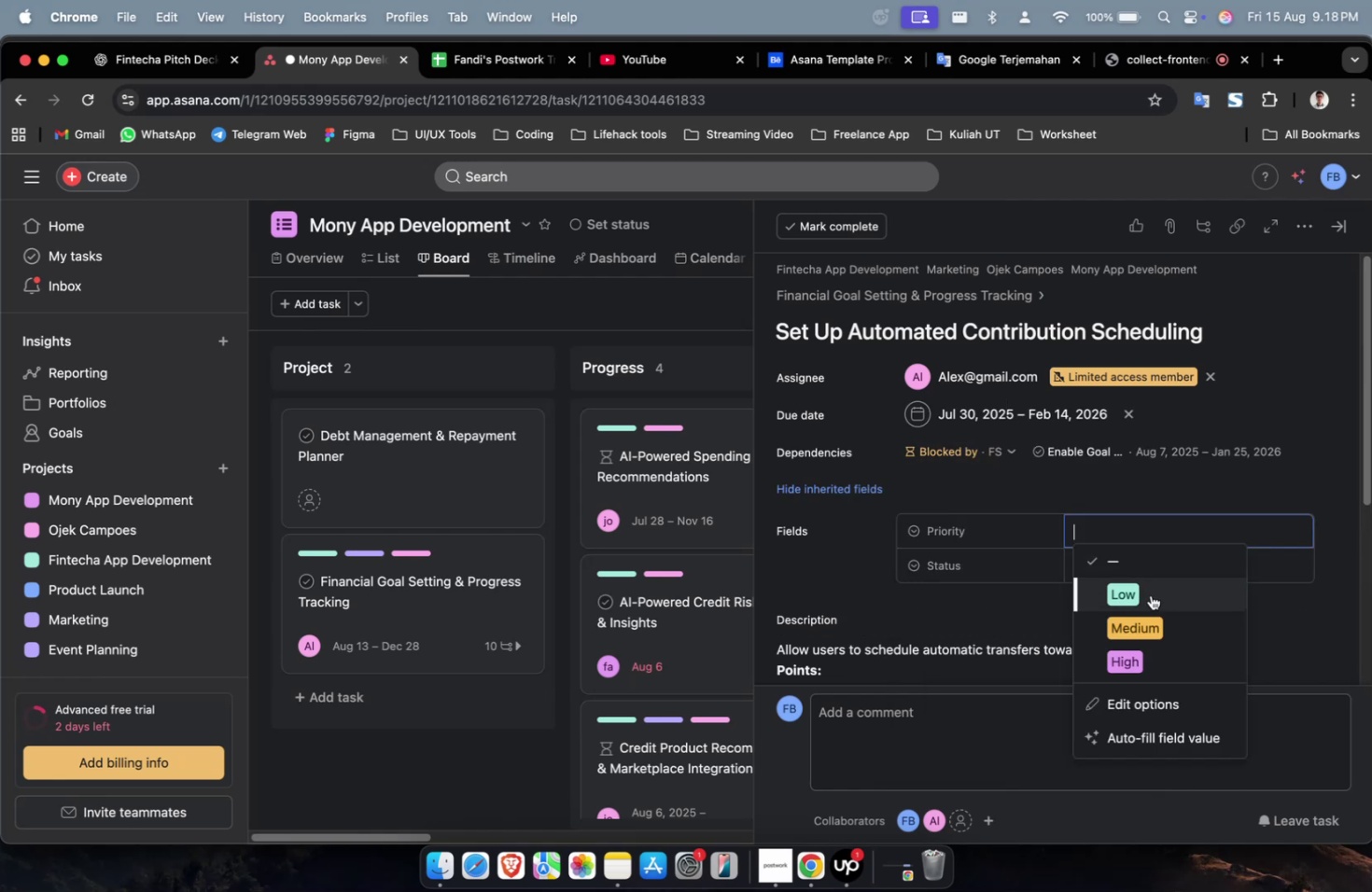 
triple_click([1144, 620])
 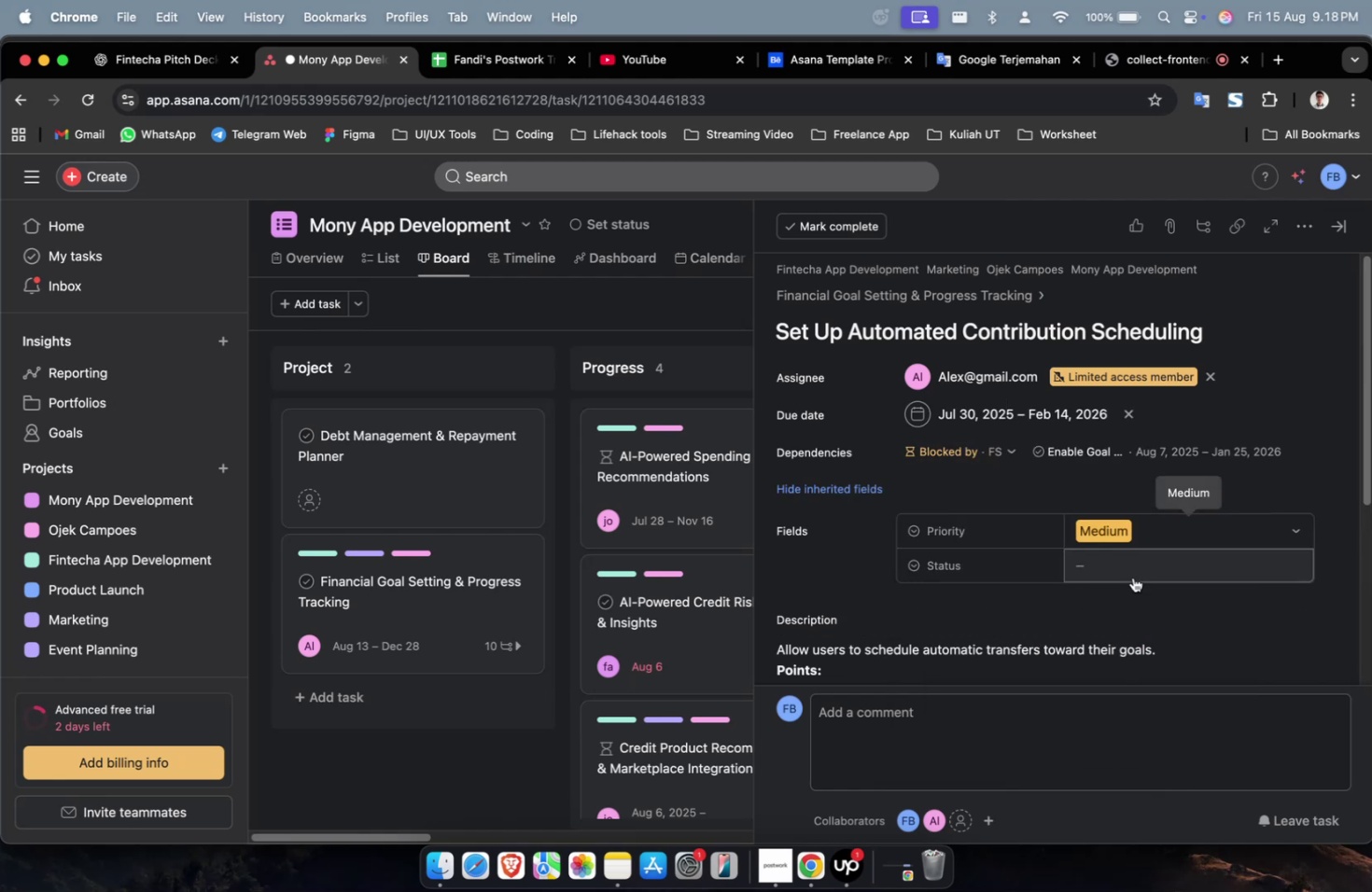 
triple_click([1129, 568])
 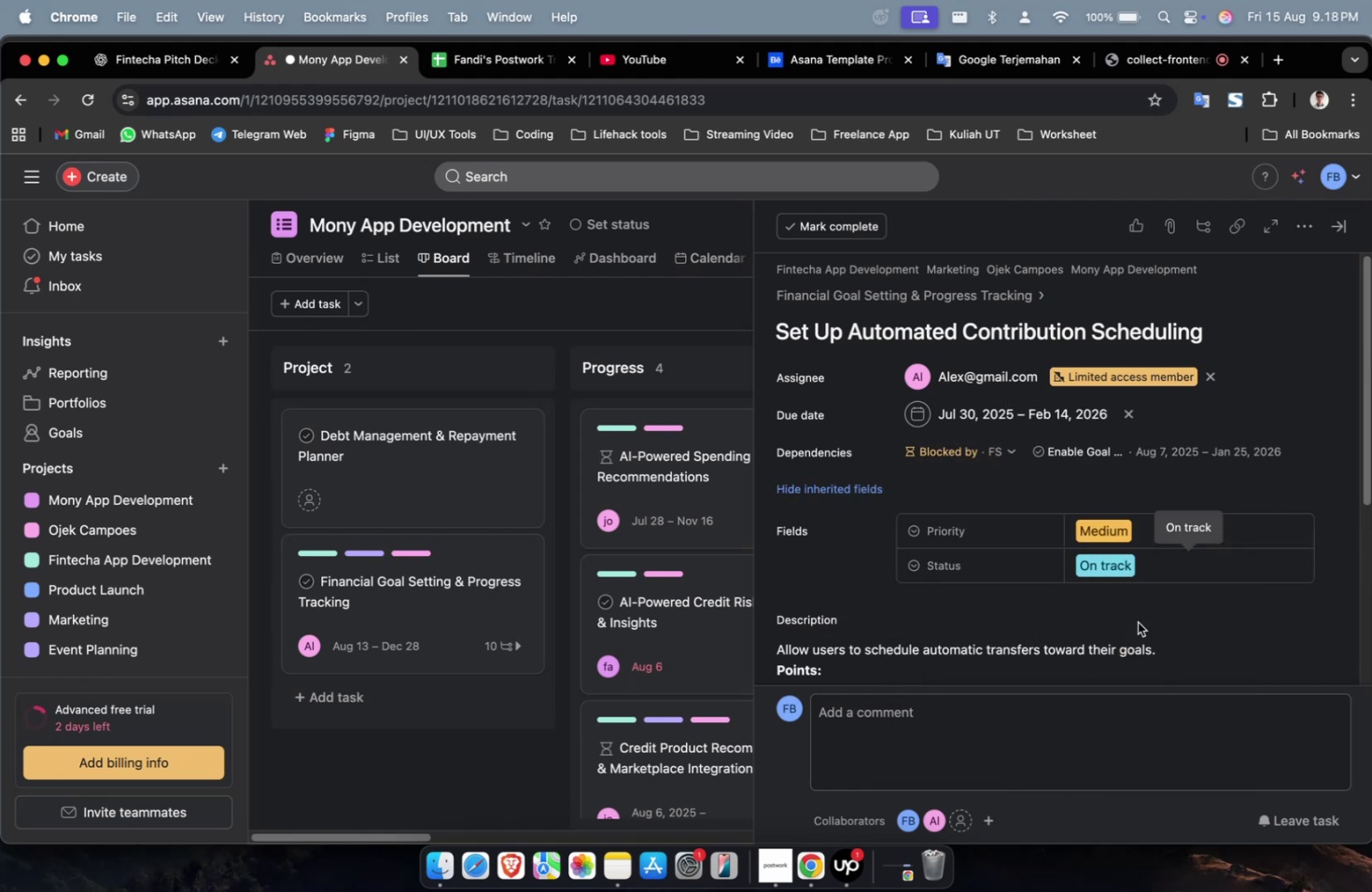 
scroll: coordinate [978, 555], scroll_direction: down, amount: 35.0
 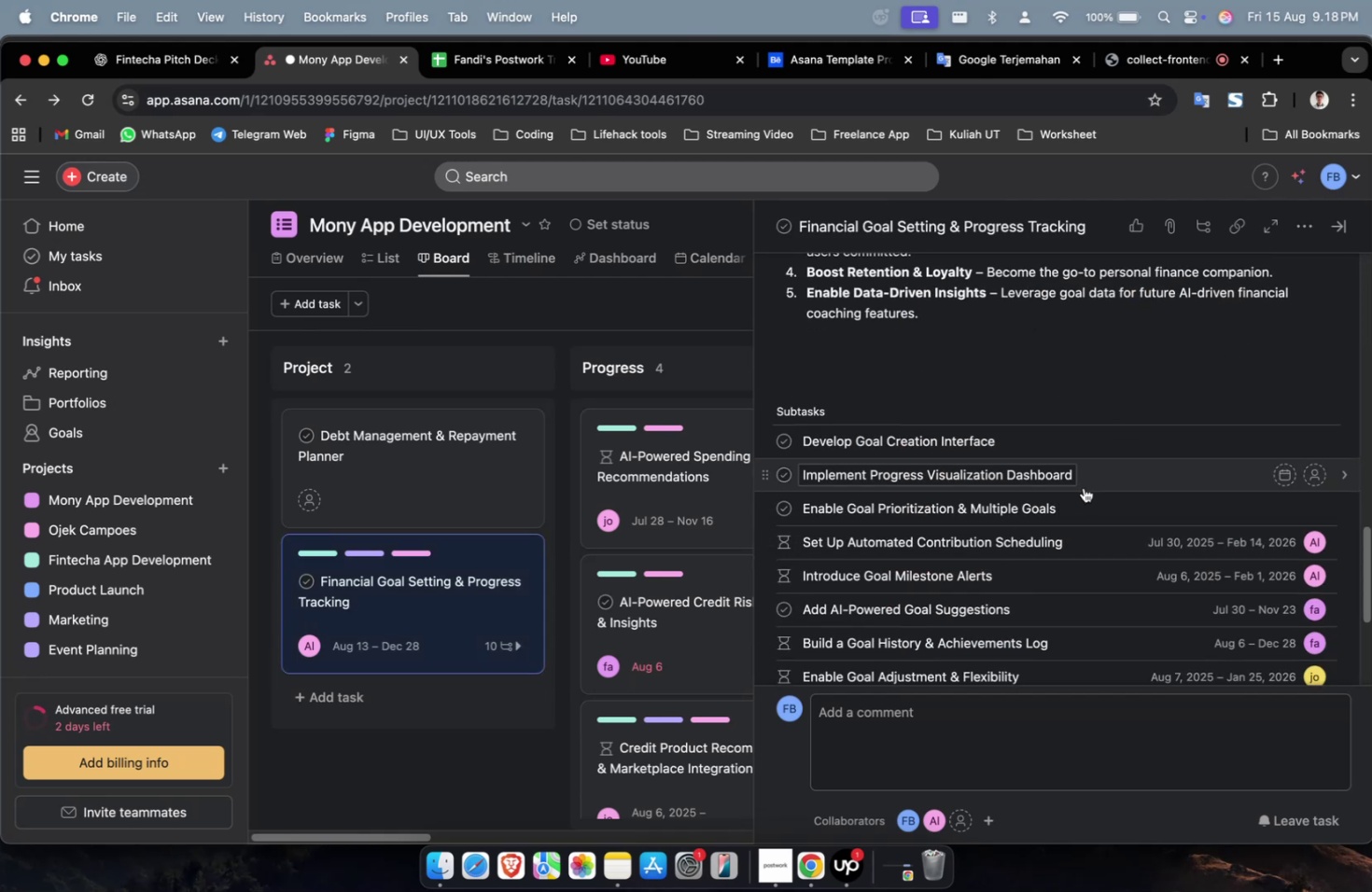 
left_click([1086, 498])
 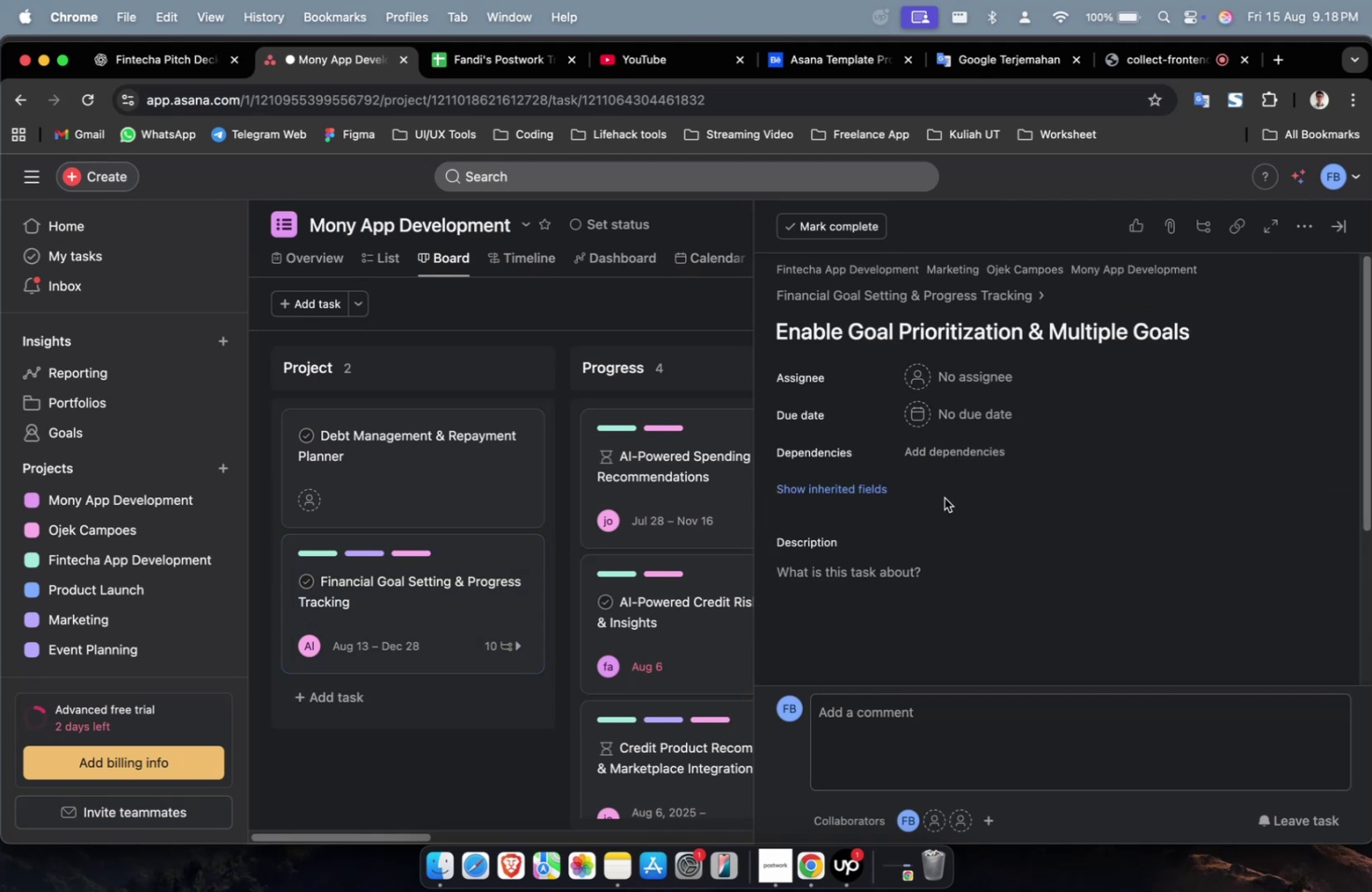 
left_click([147, 71])
 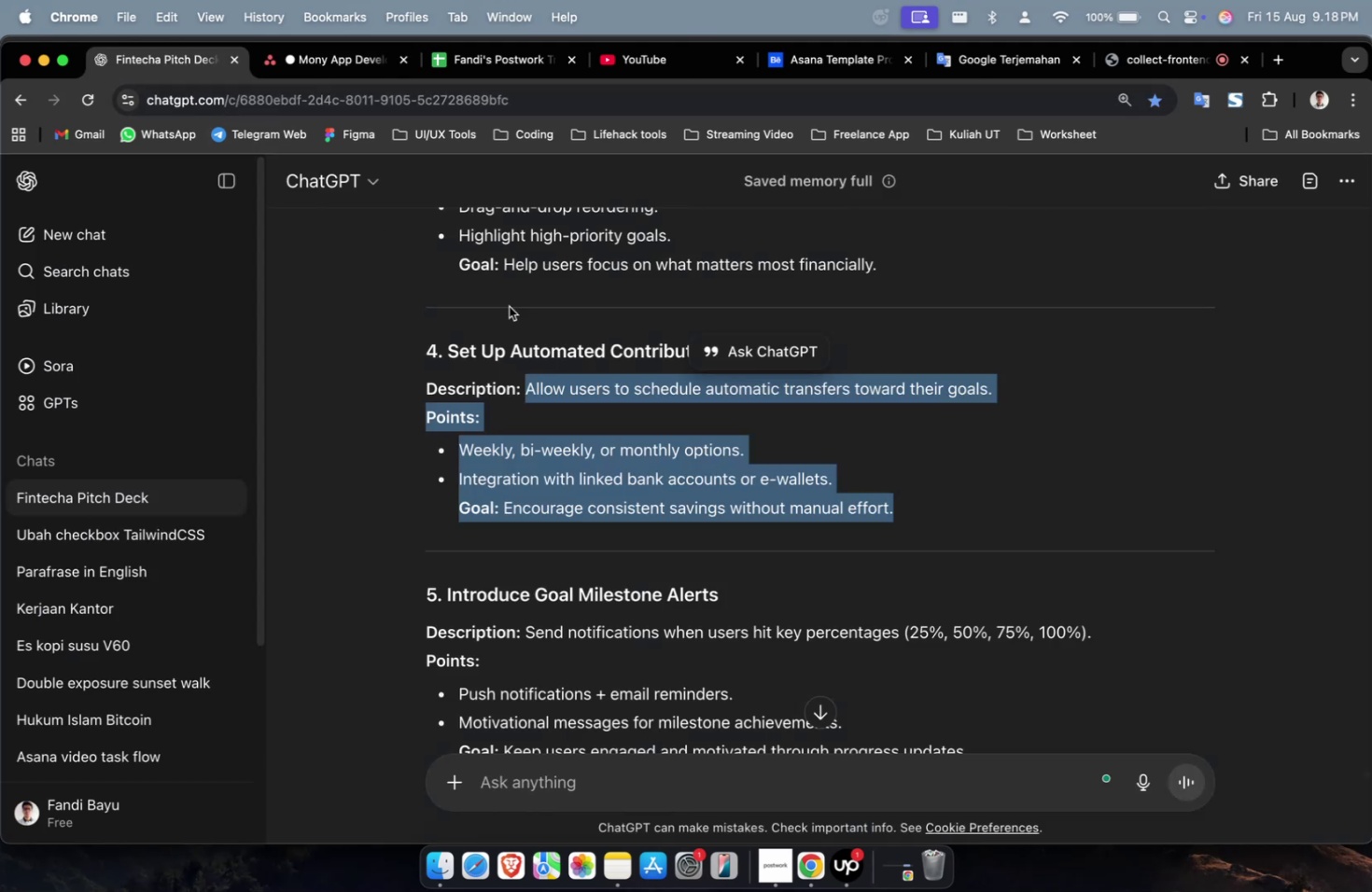 
scroll: coordinate [745, 467], scroll_direction: up, amount: 7.0
 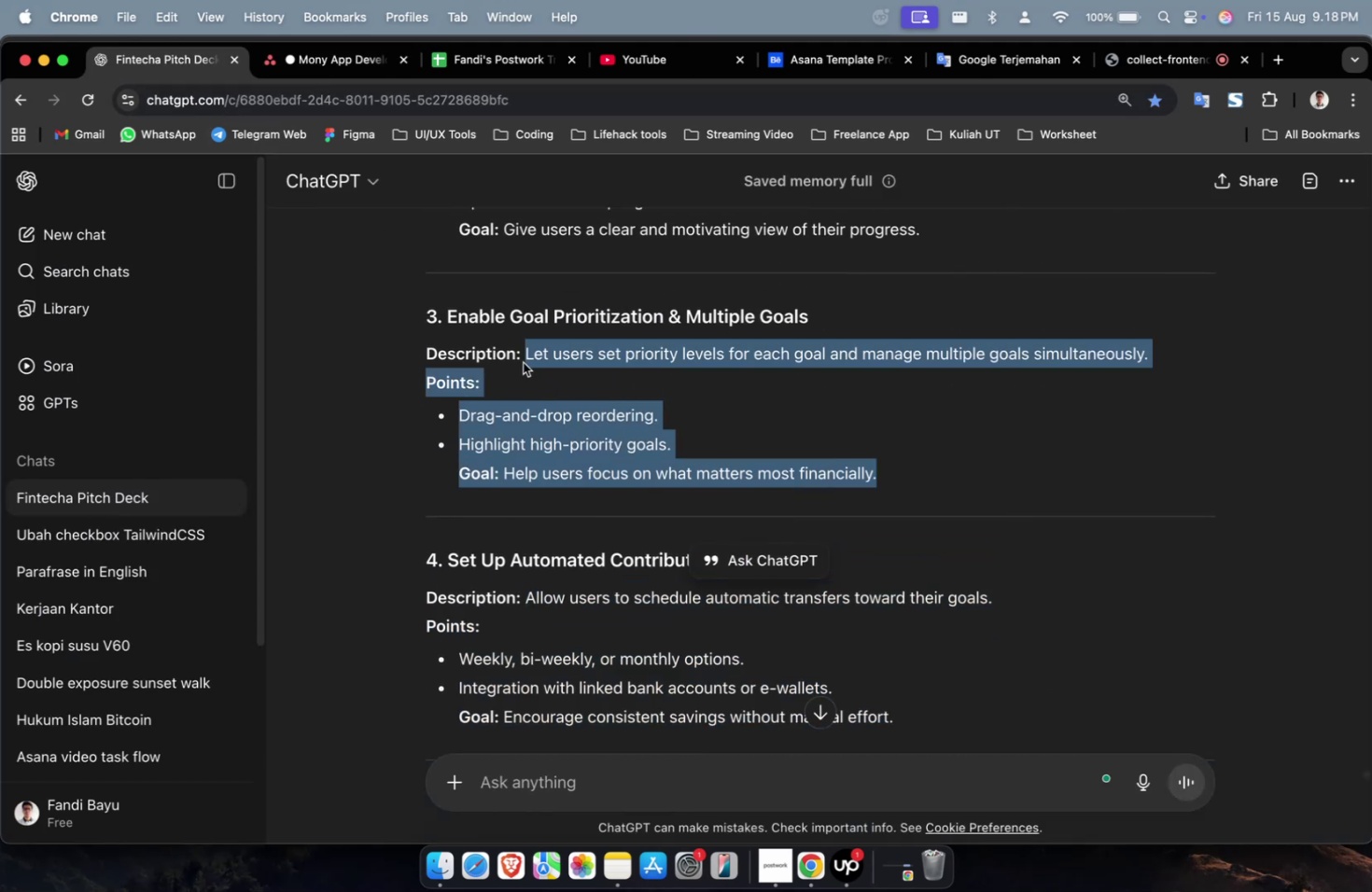 
right_click([541, 358])
 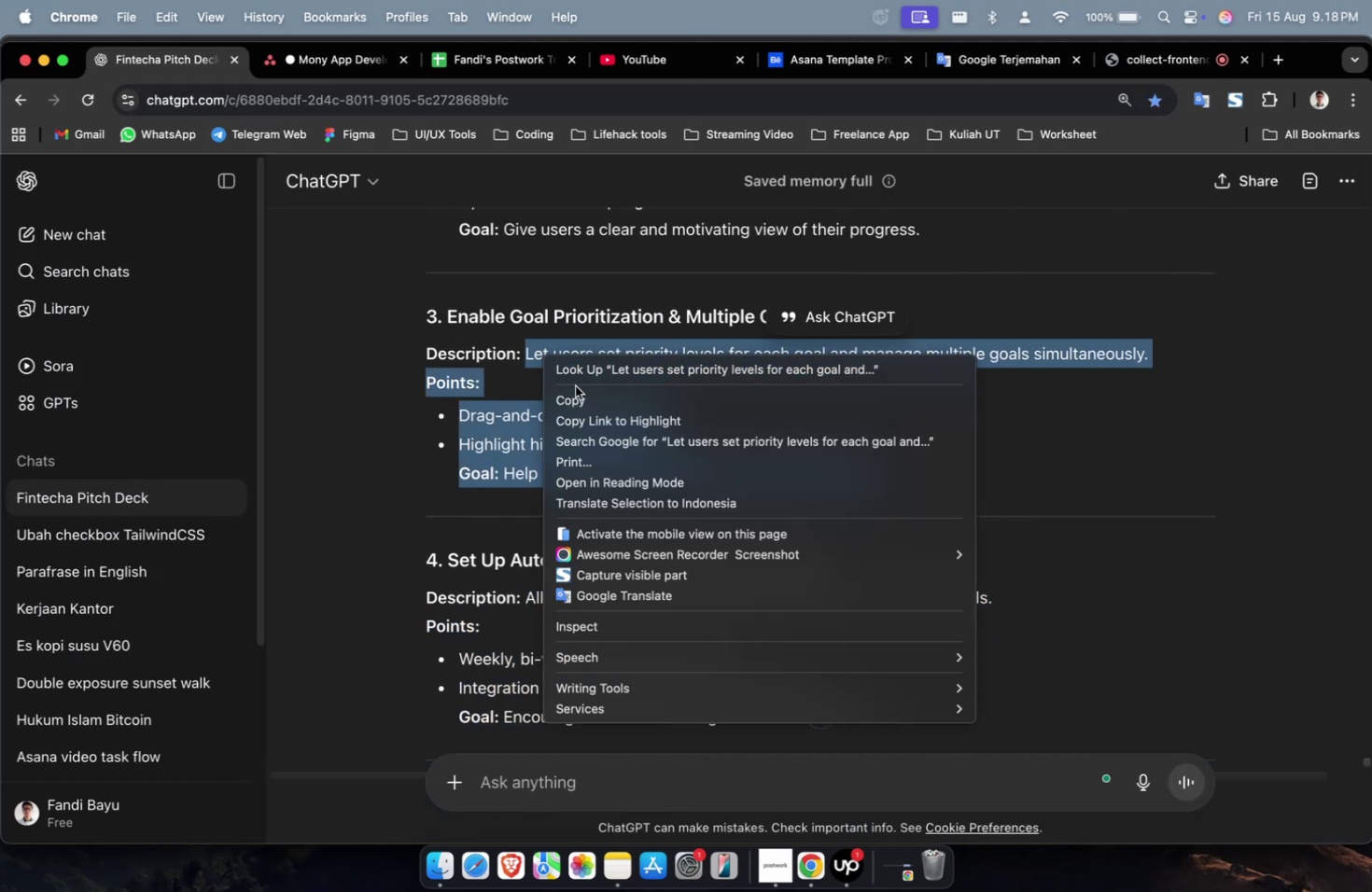 
left_click([579, 398])
 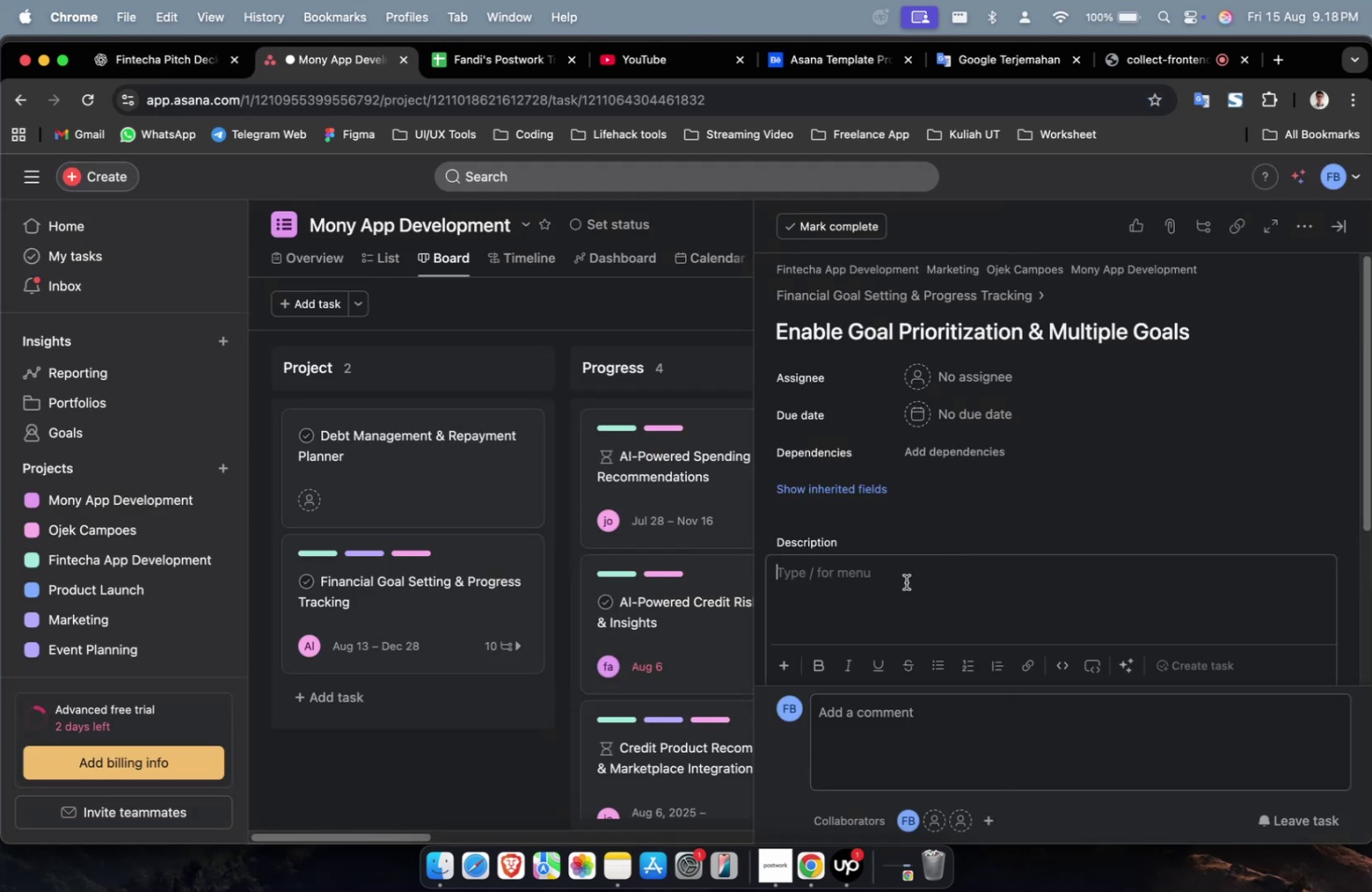 
left_click([913, 572])
 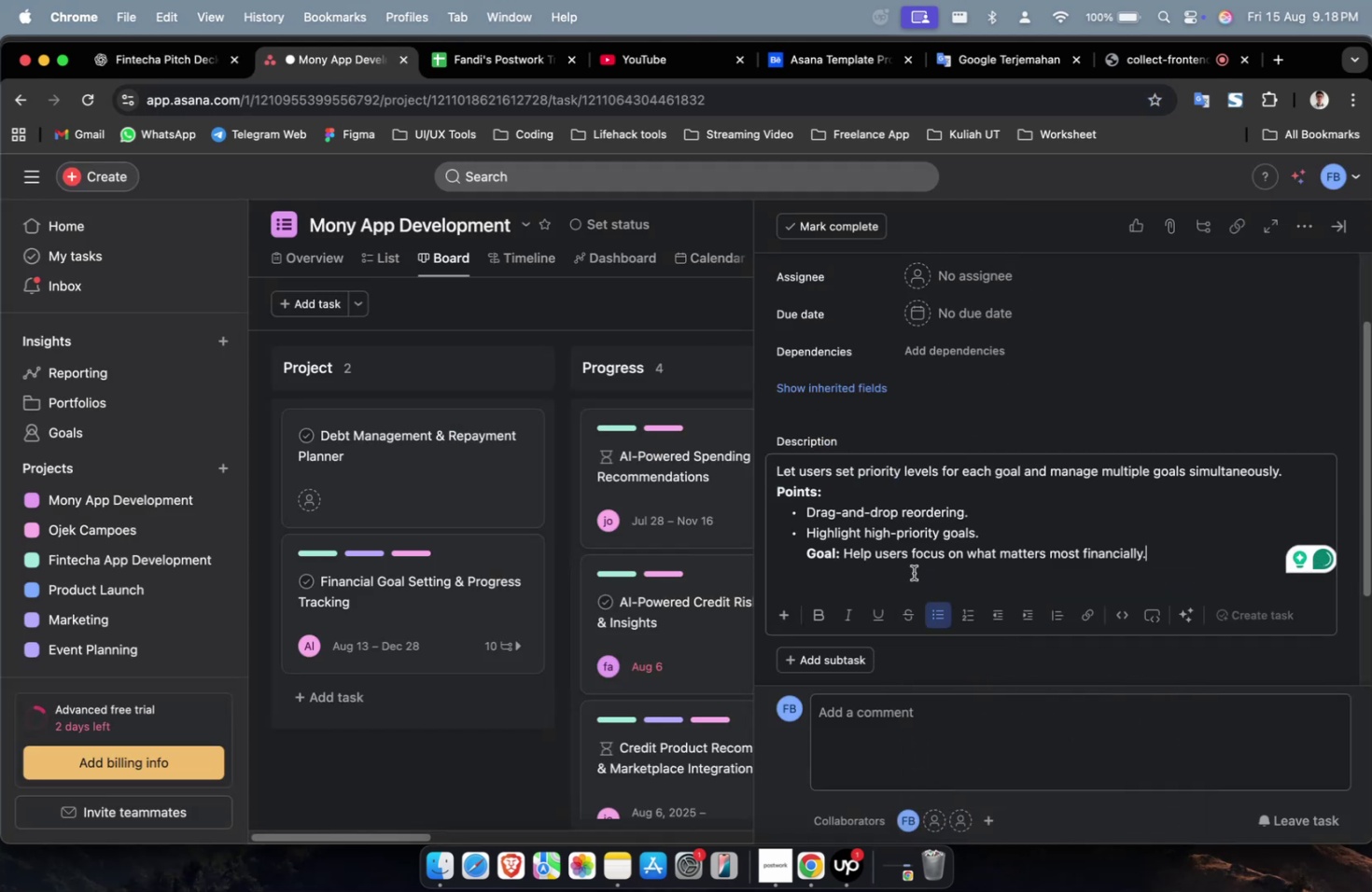 
left_click([976, 267])
 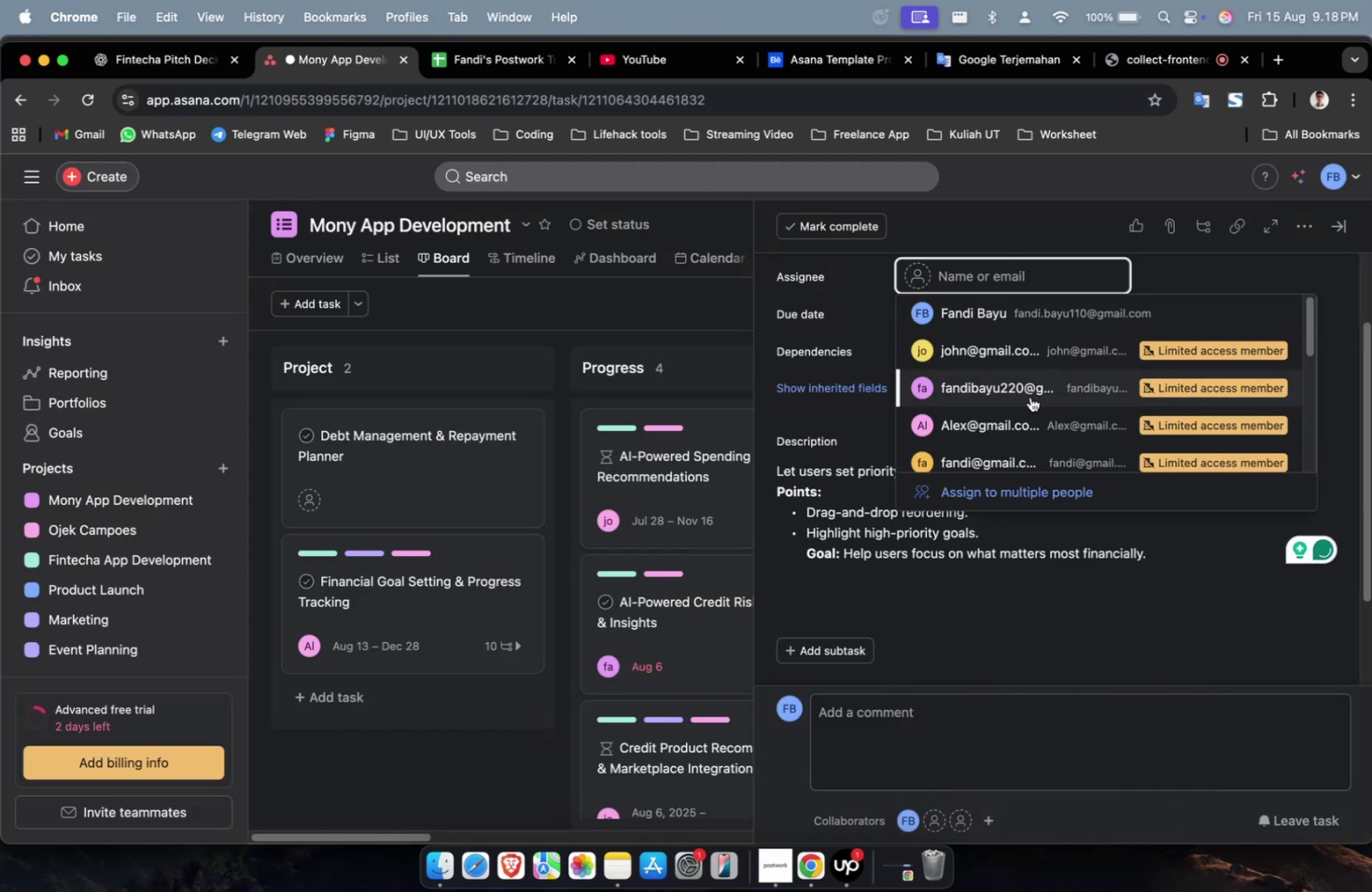 
left_click([1030, 399])
 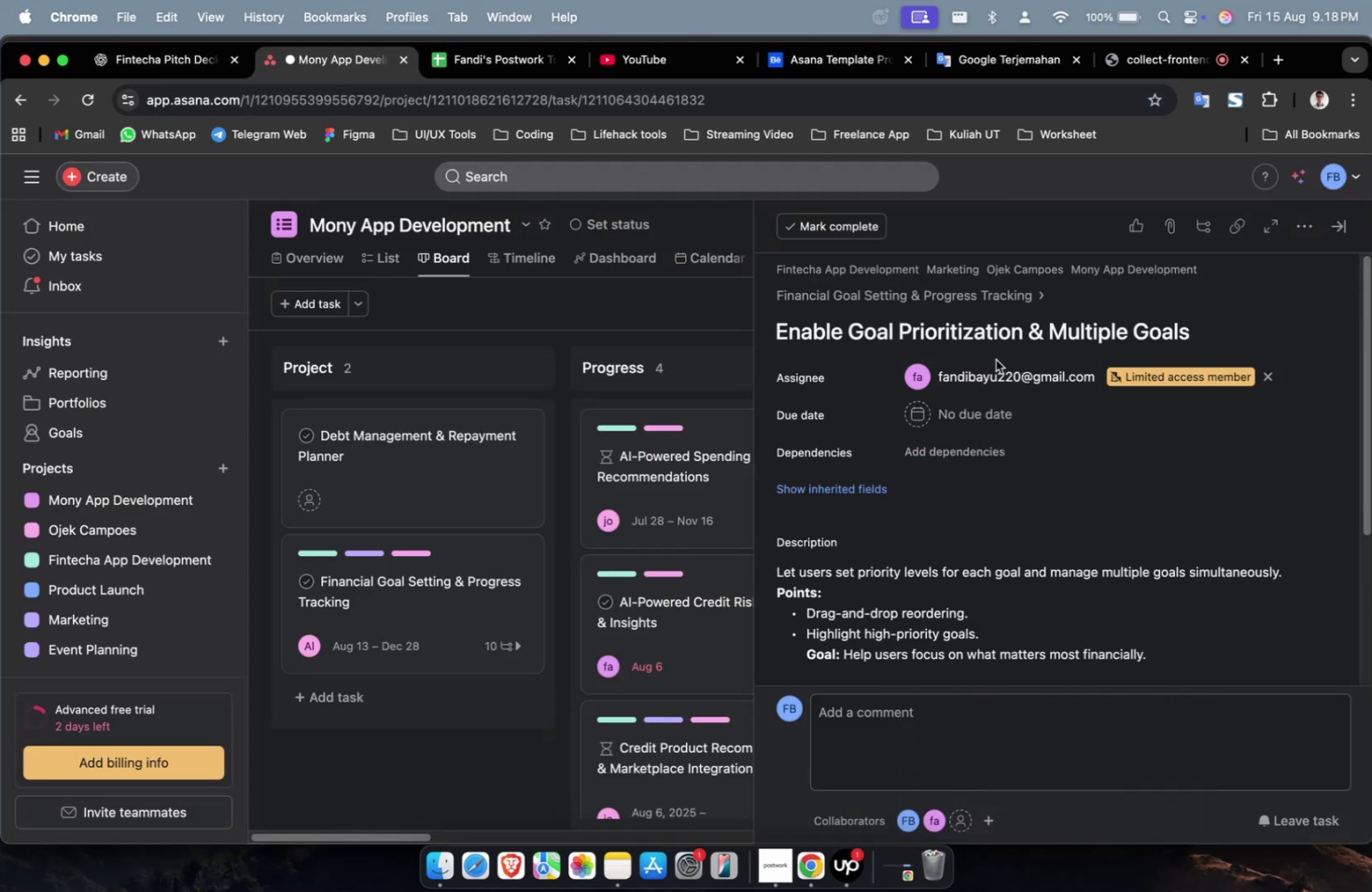 
left_click([980, 425])
 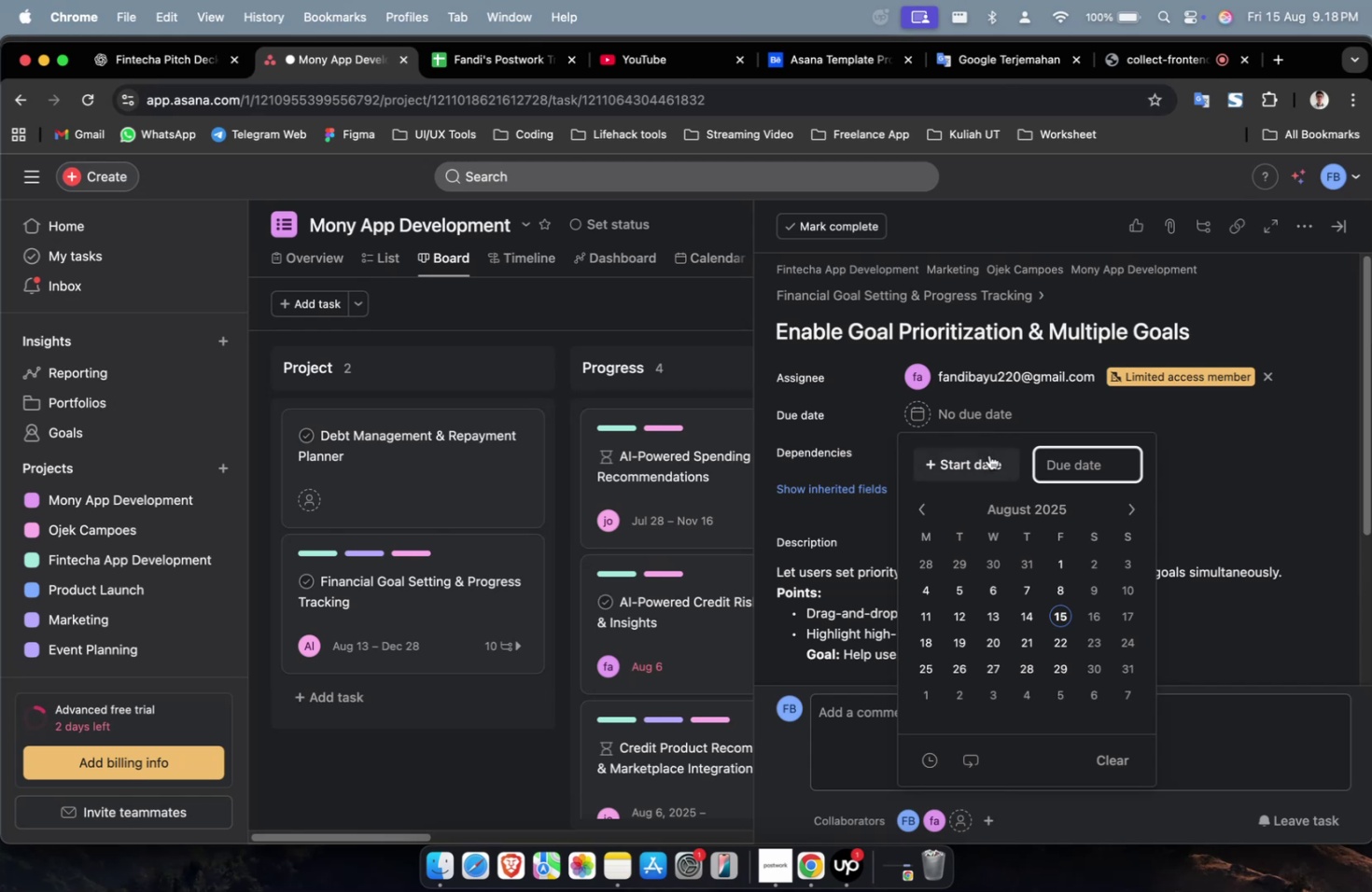 
double_click([983, 585])
 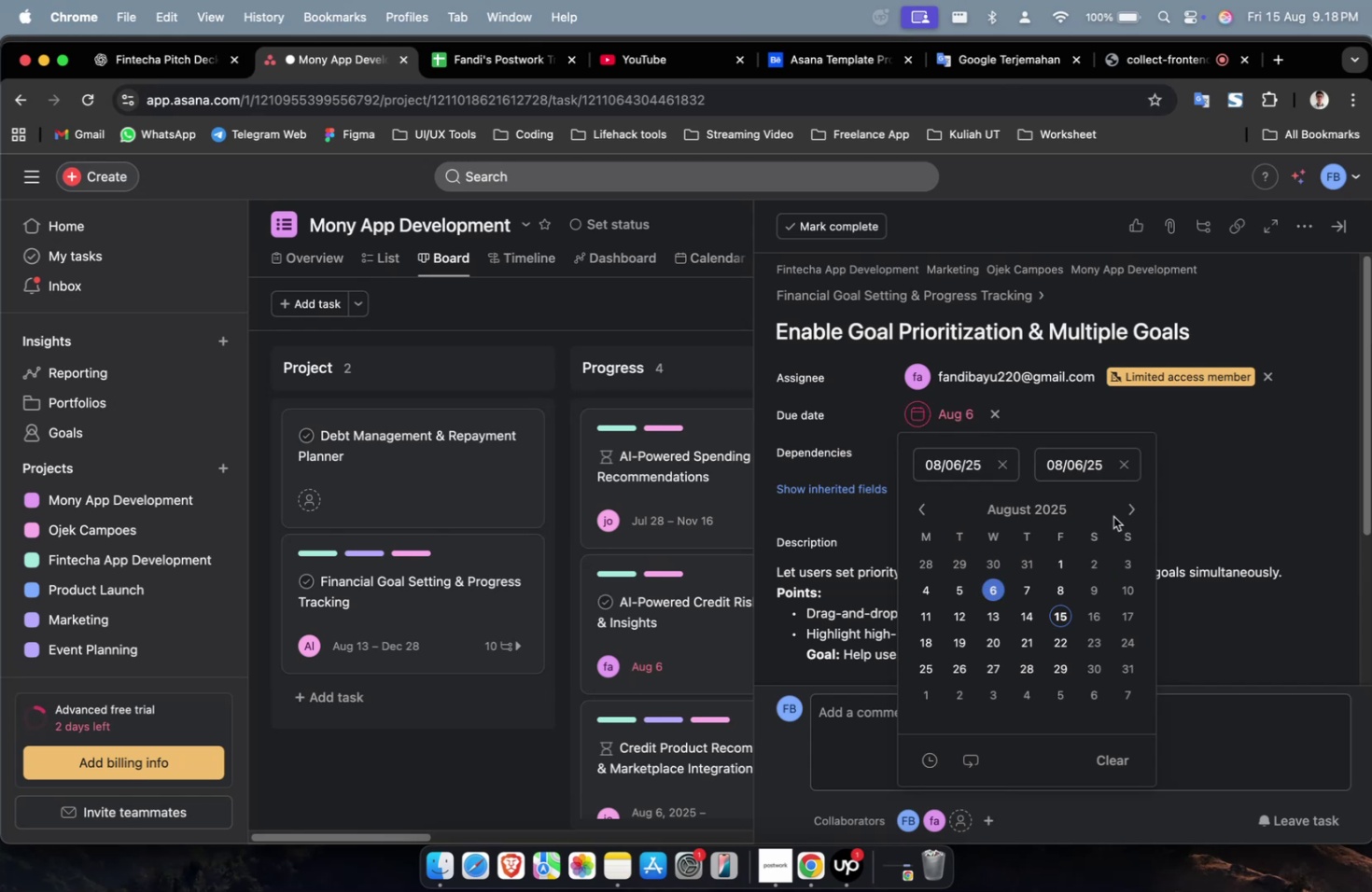 
triple_click([1134, 507])
 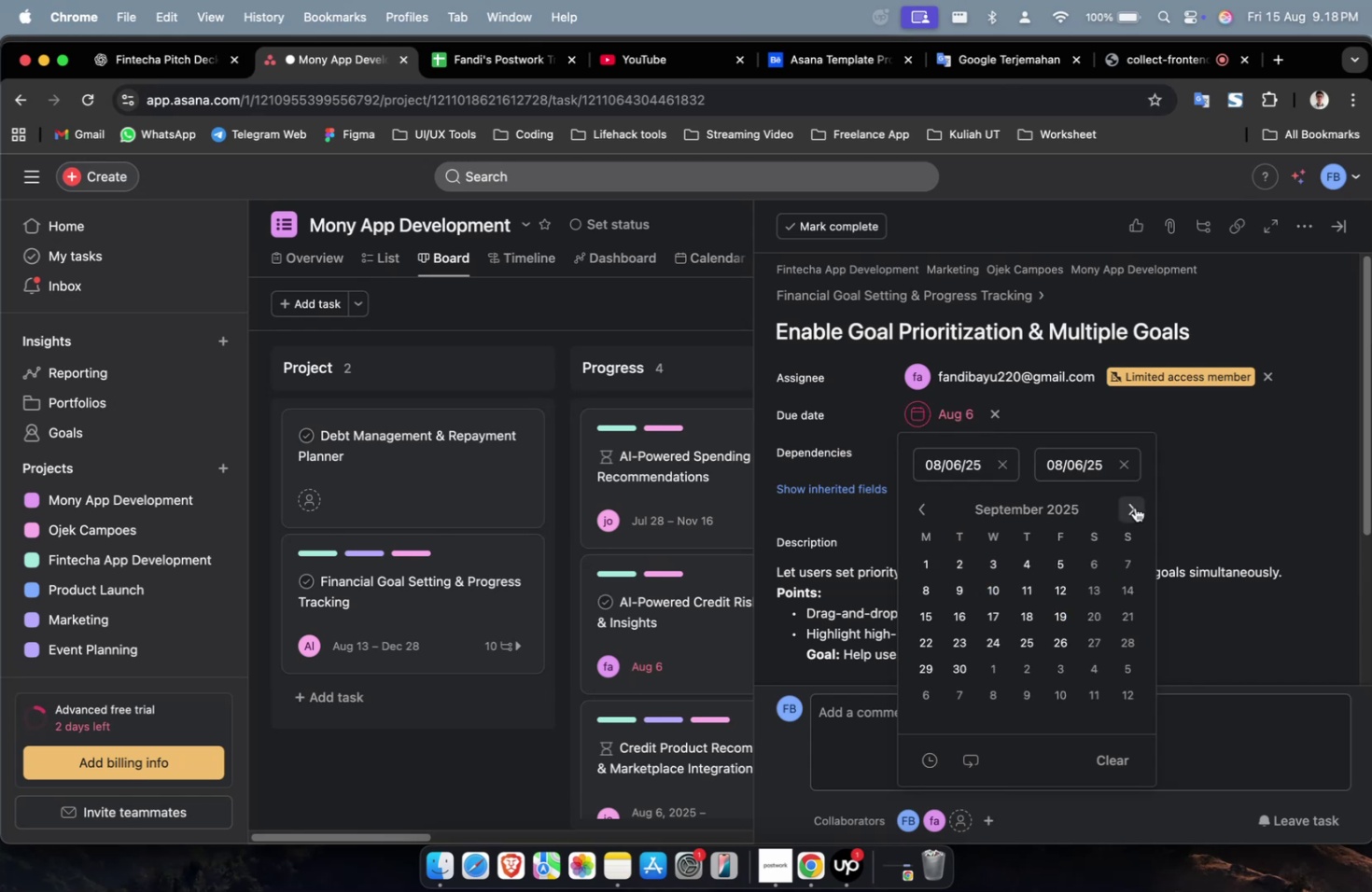 
triple_click([1134, 507])
 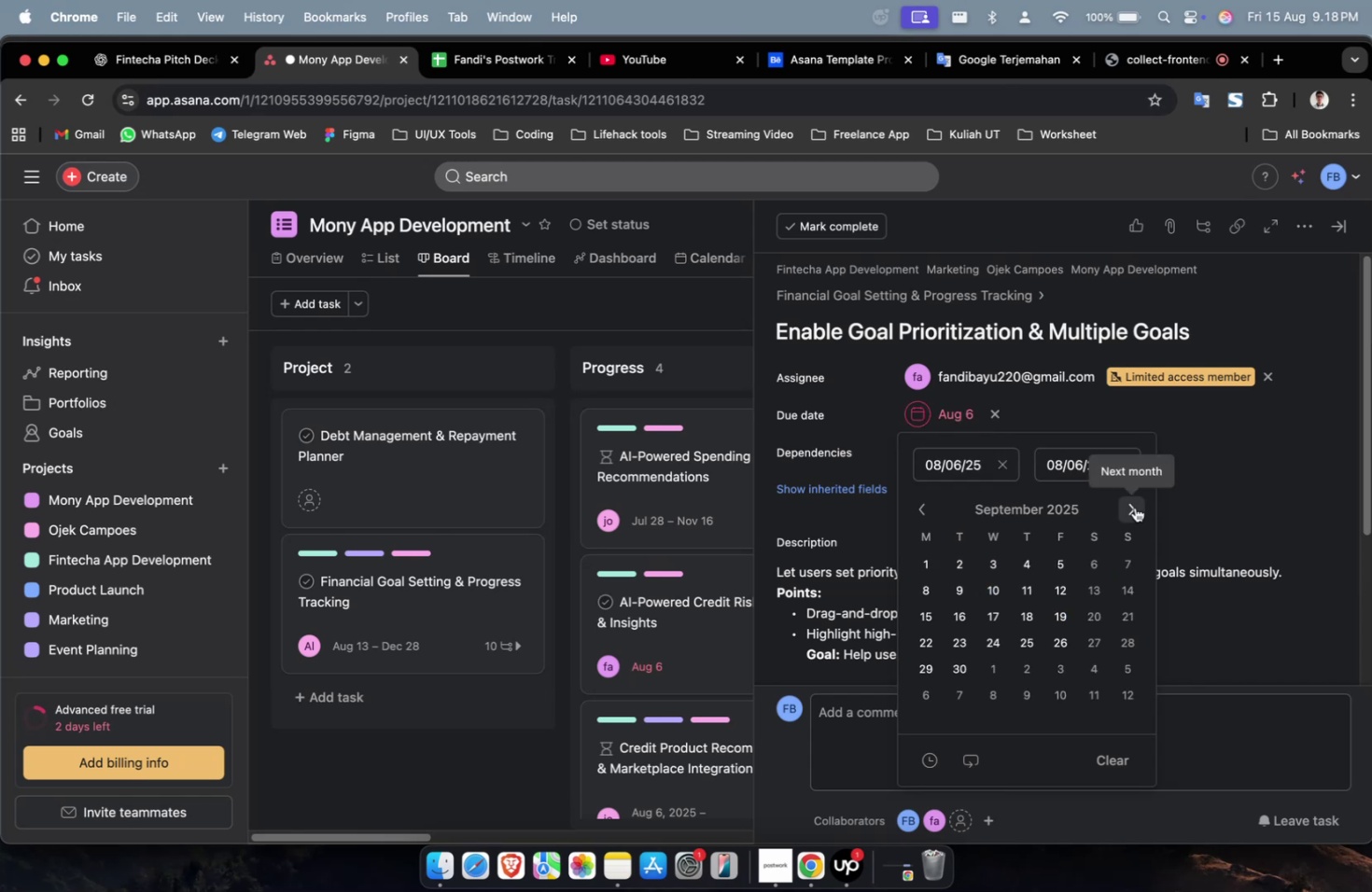 
triple_click([1134, 507])
 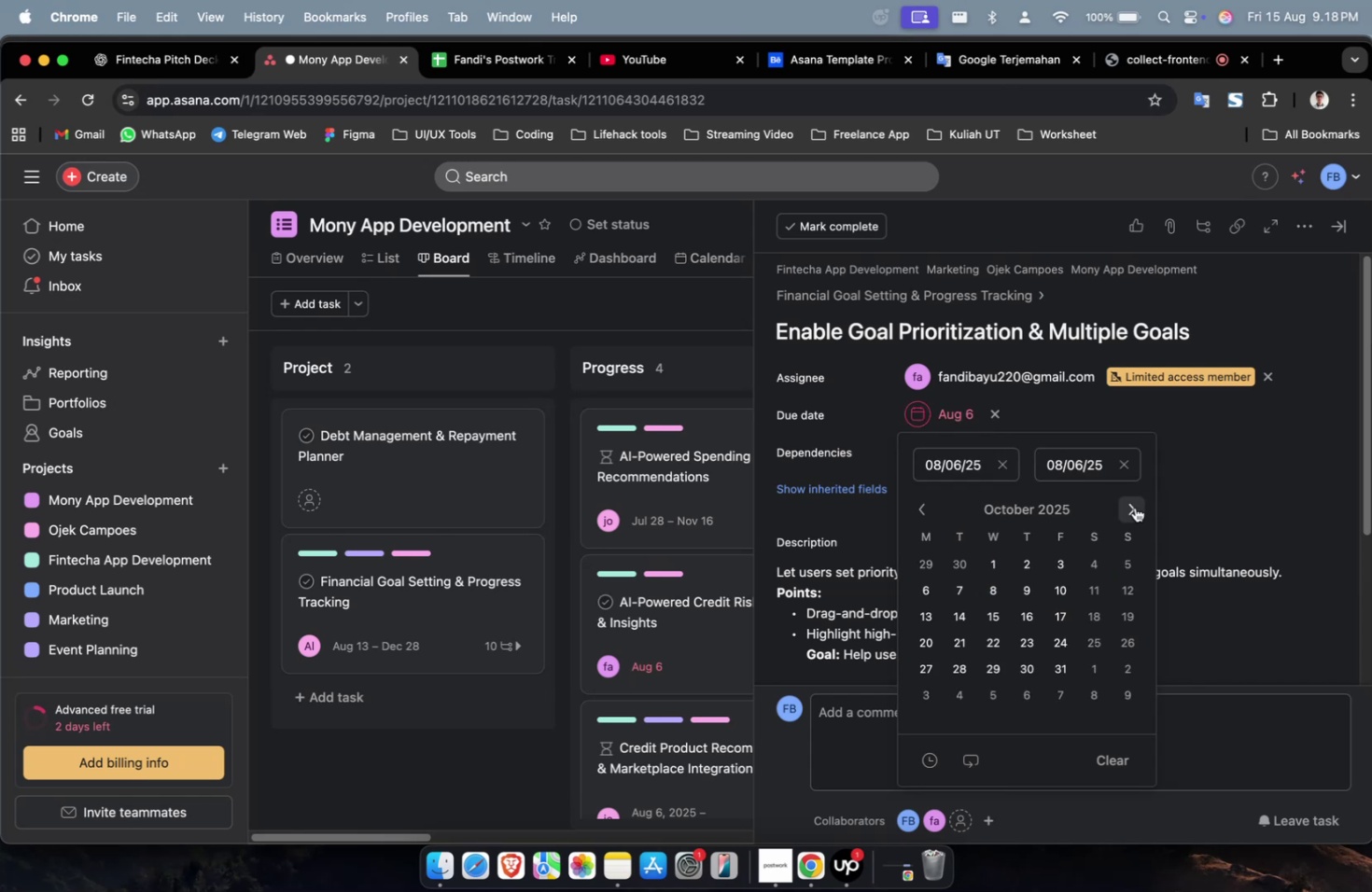 
triple_click([1134, 507])
 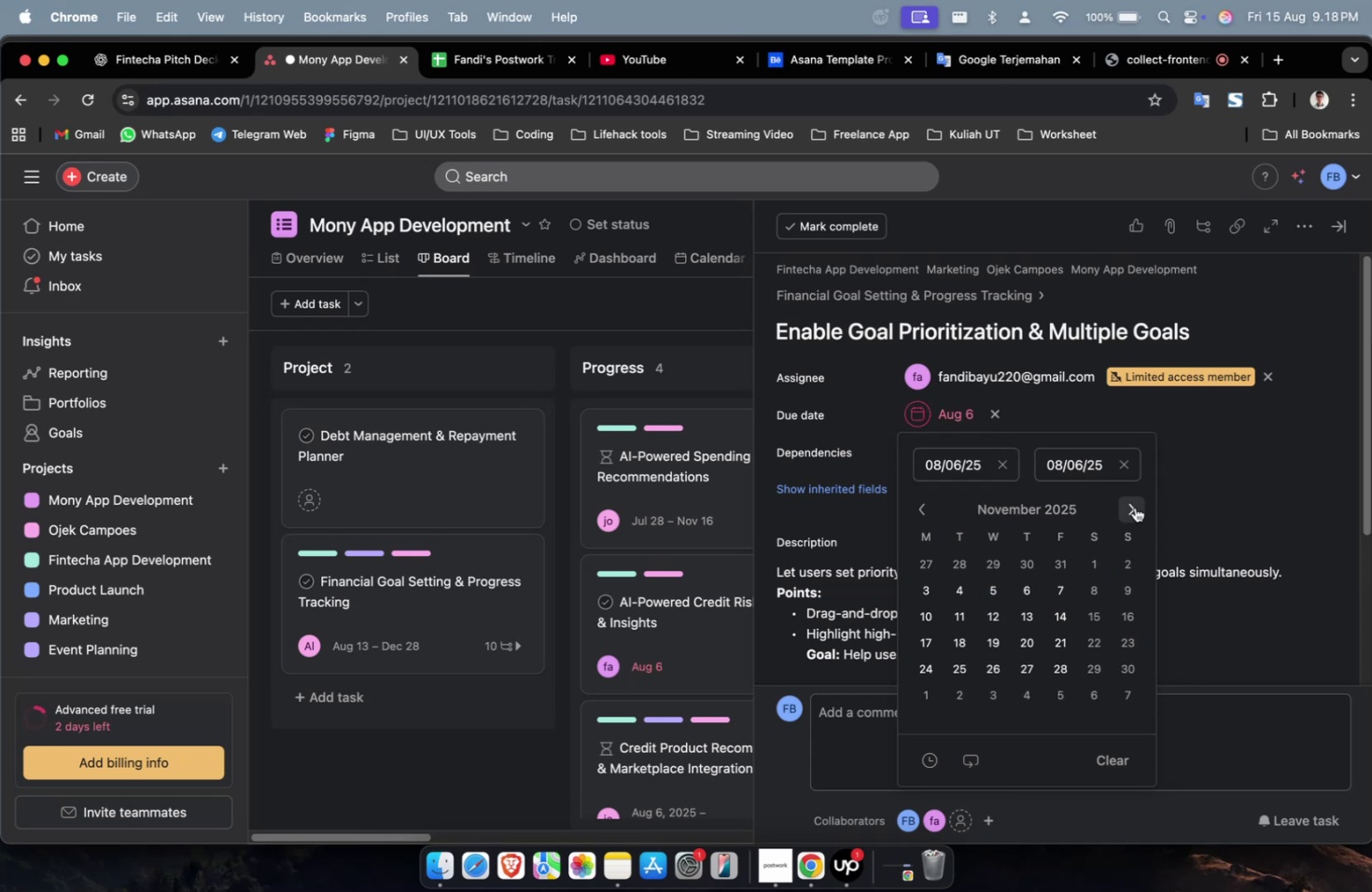 
triple_click([1134, 507])
 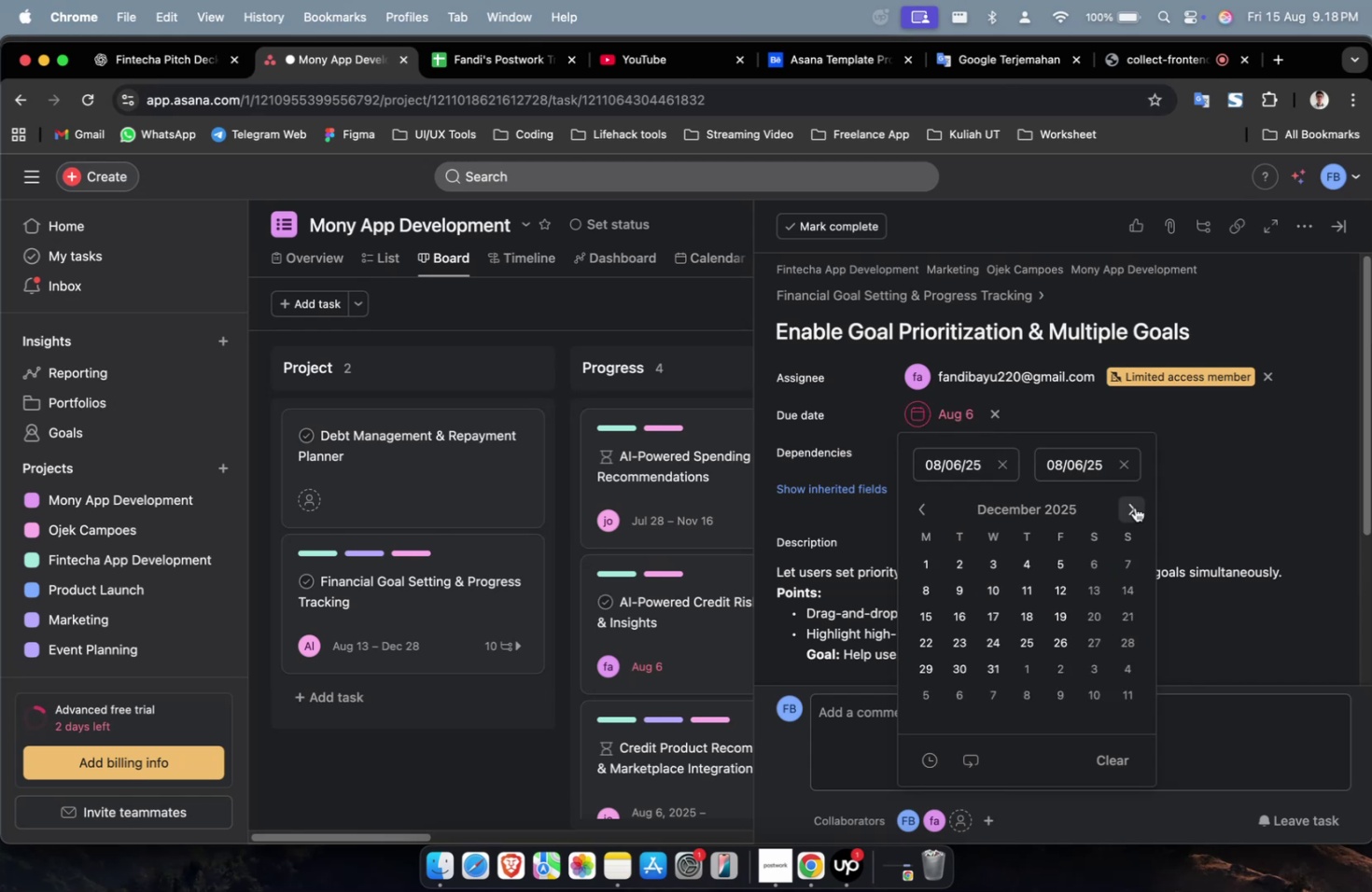 
triple_click([1134, 507])
 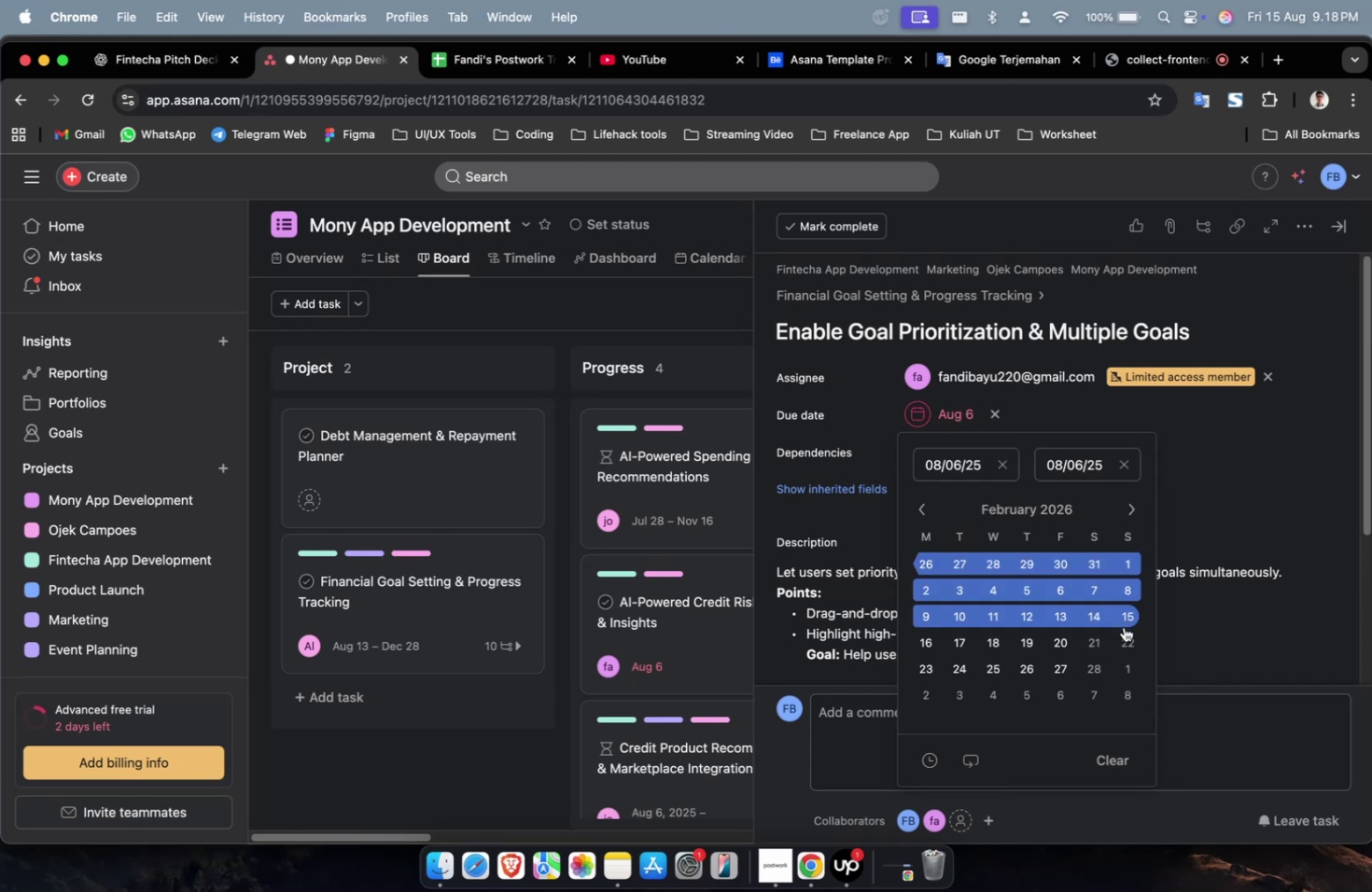 
left_click([1127, 639])
 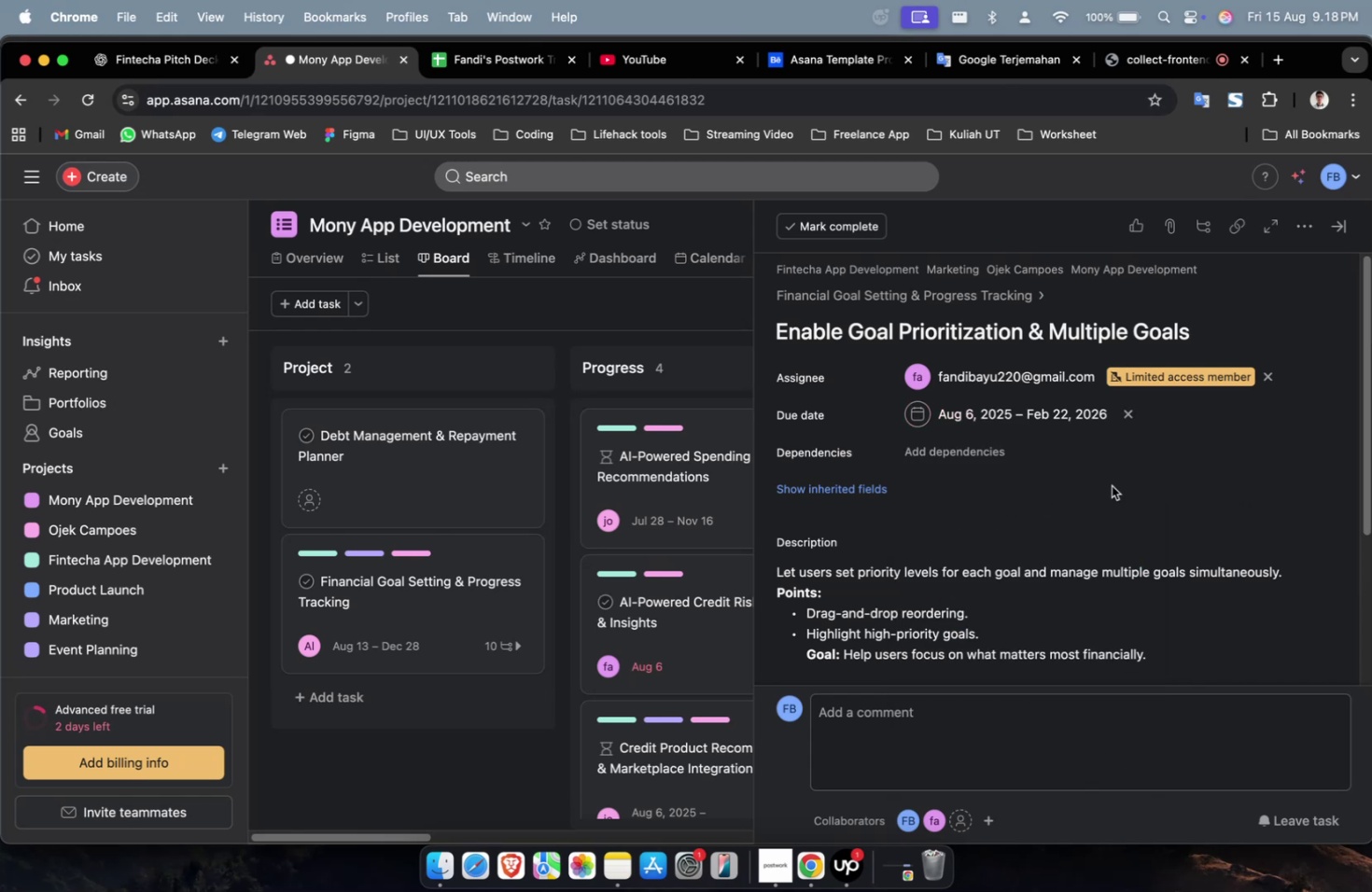 
triple_click([978, 446])
 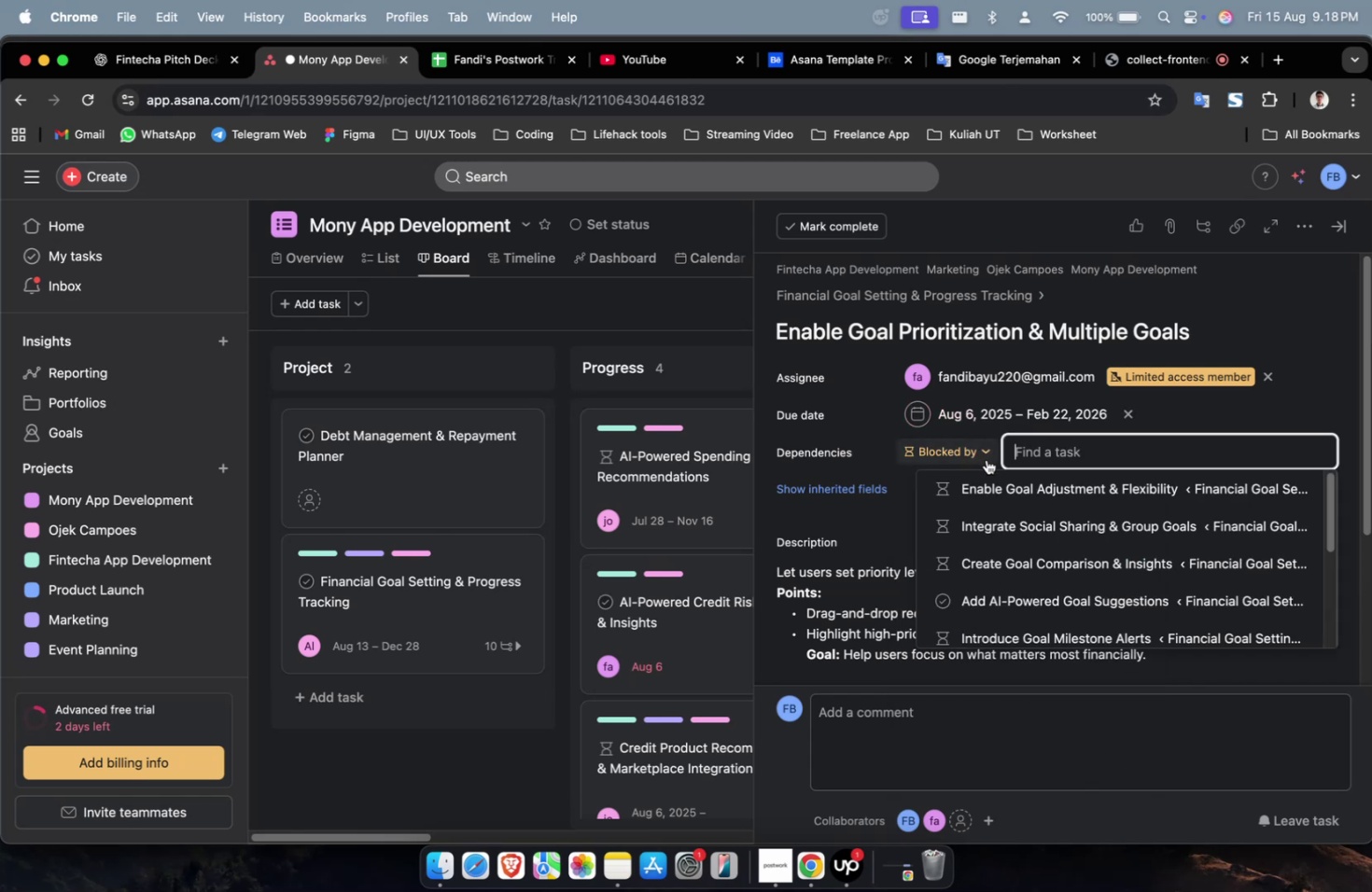 
triple_click([1000, 478])
 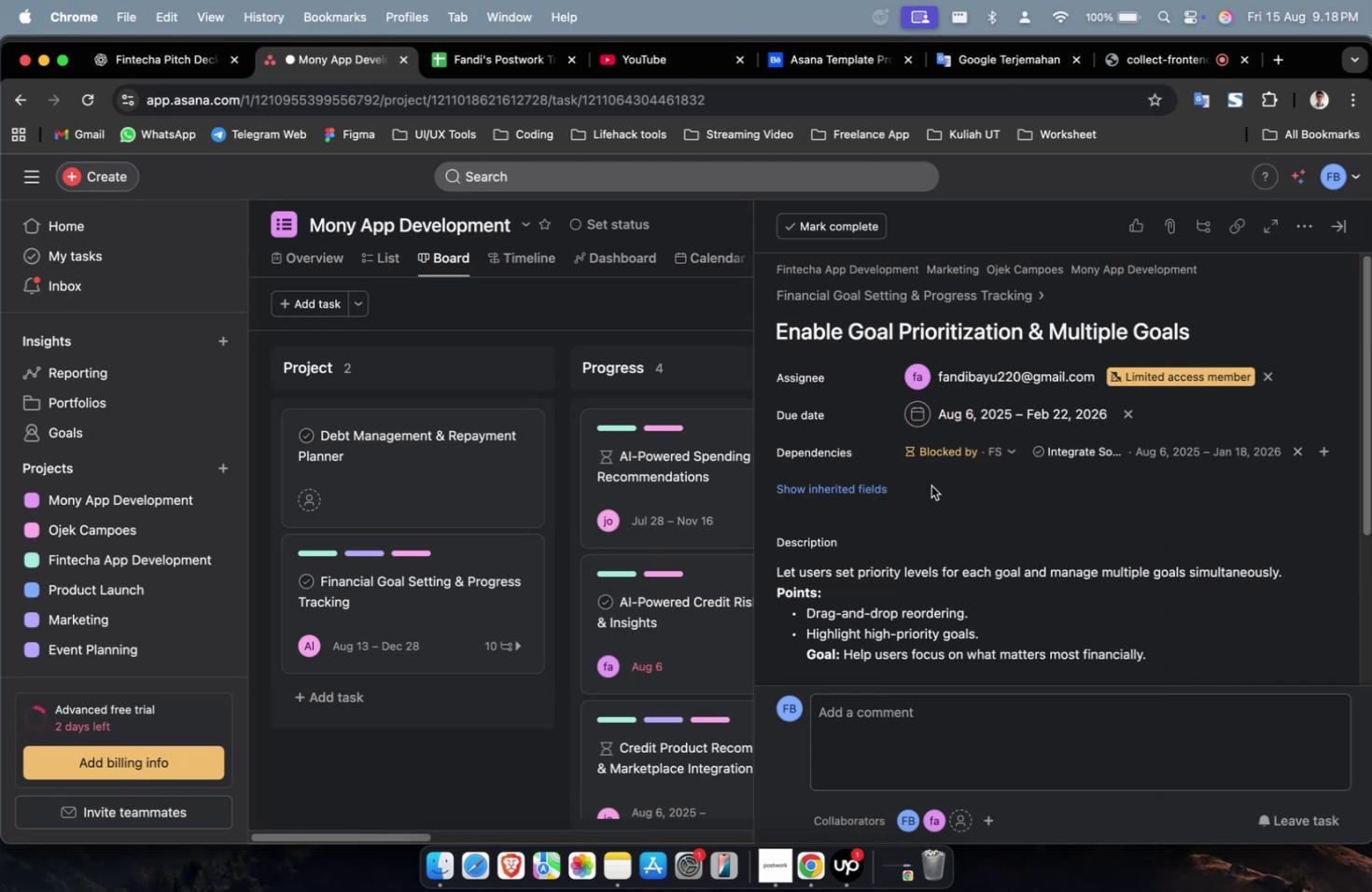 
triple_click([832, 486])
 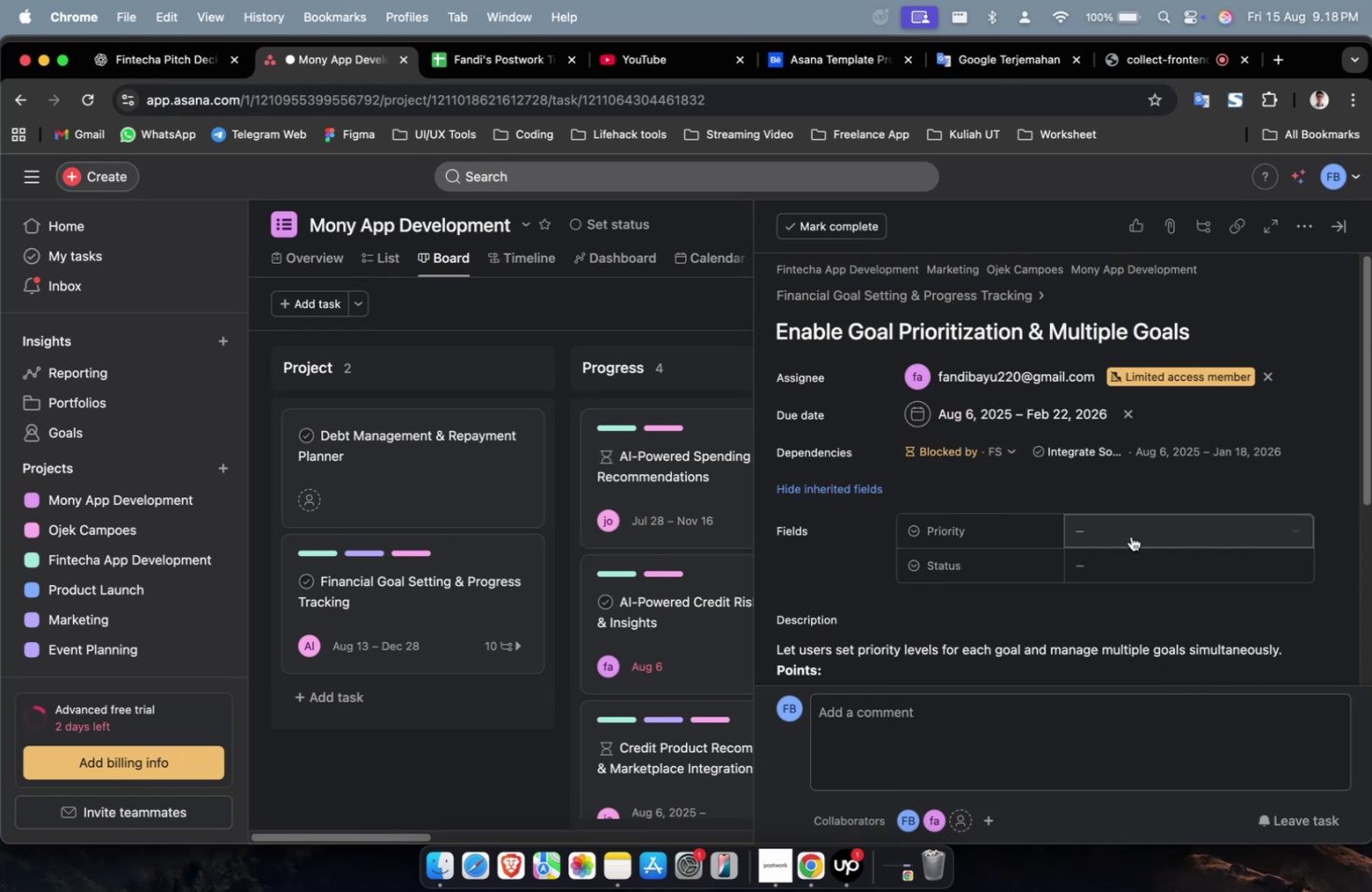 
triple_click([1150, 540])
 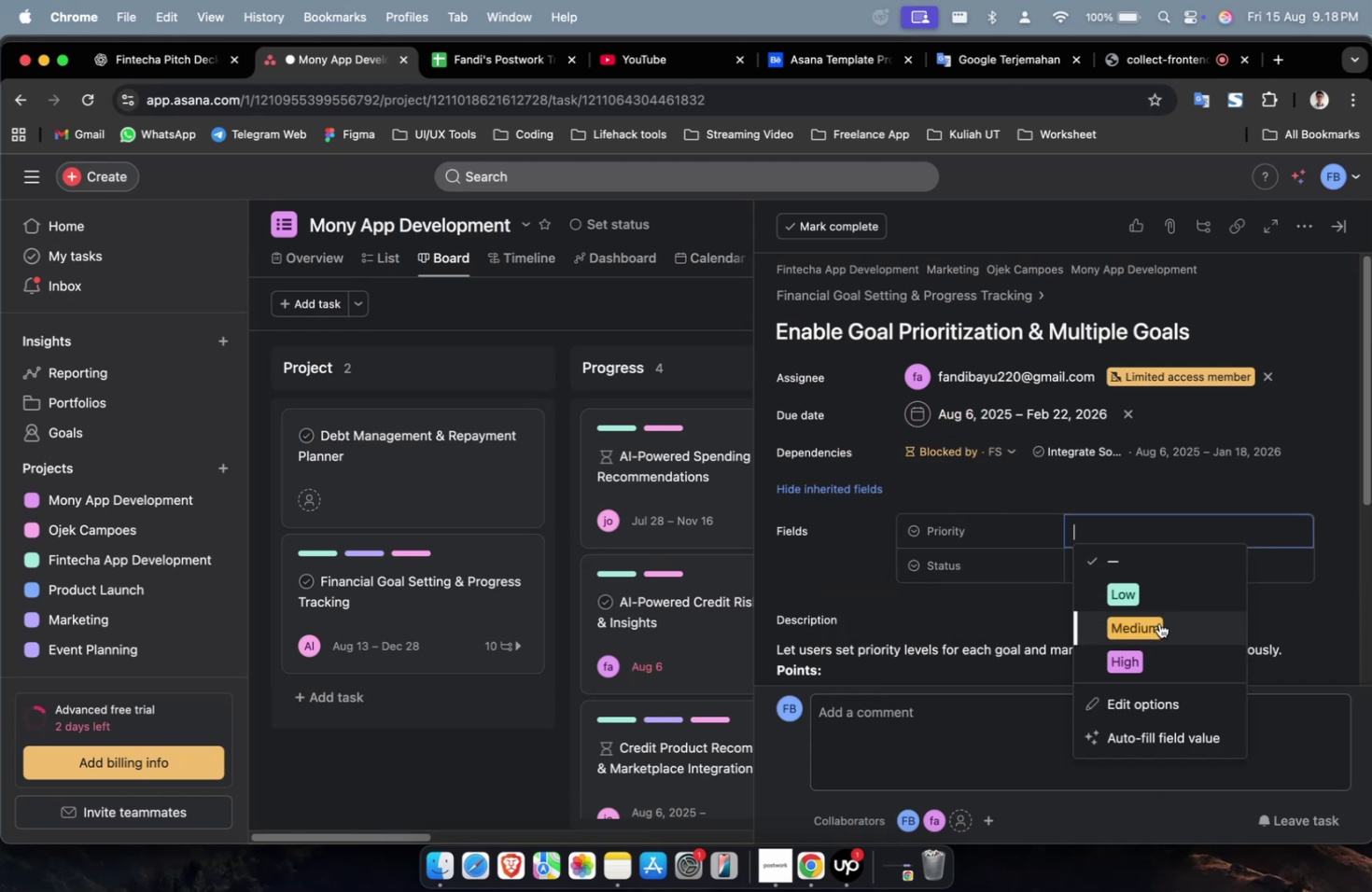 
triple_click([1157, 568])
 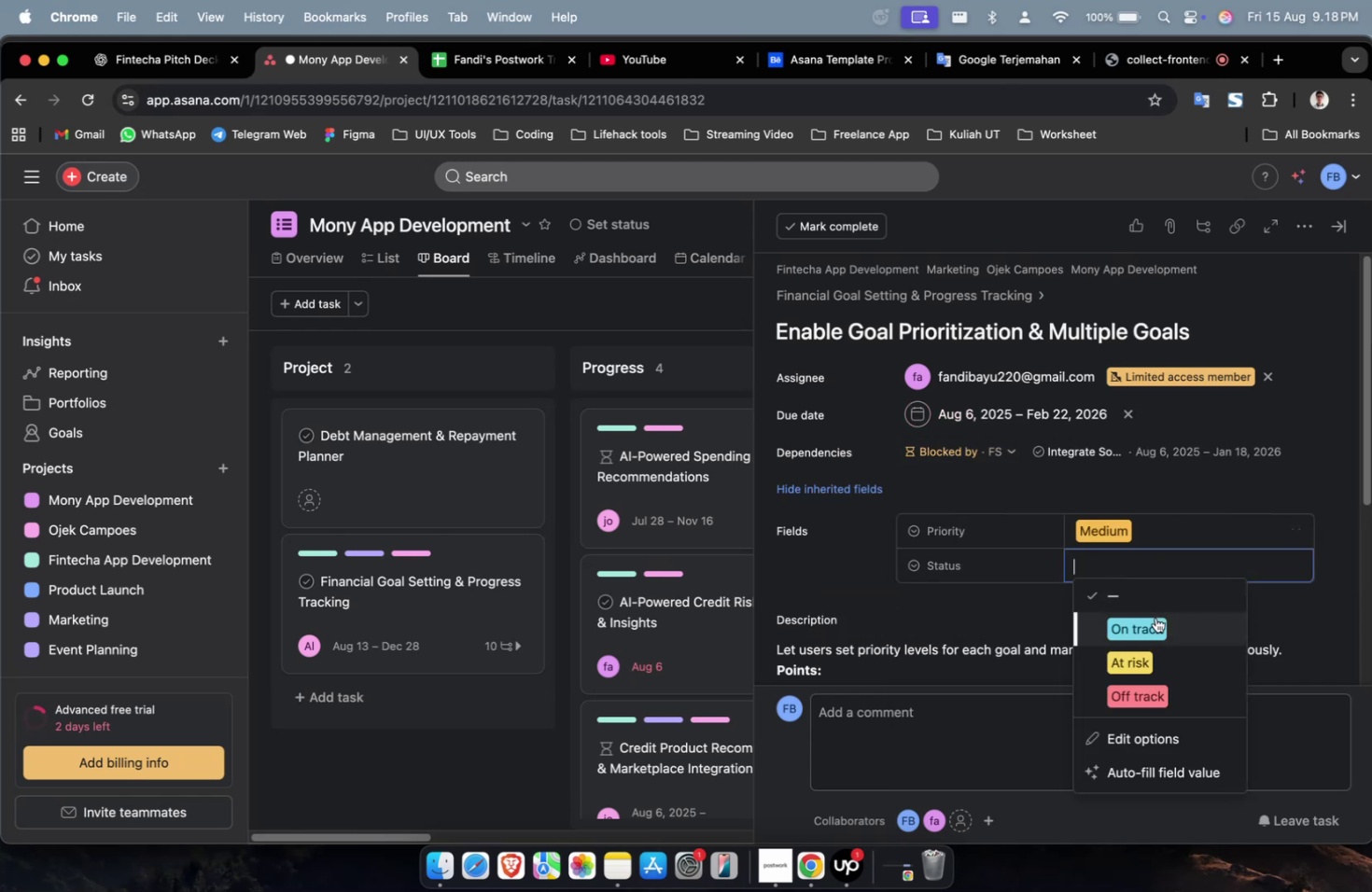 
triple_click([1153, 628])
 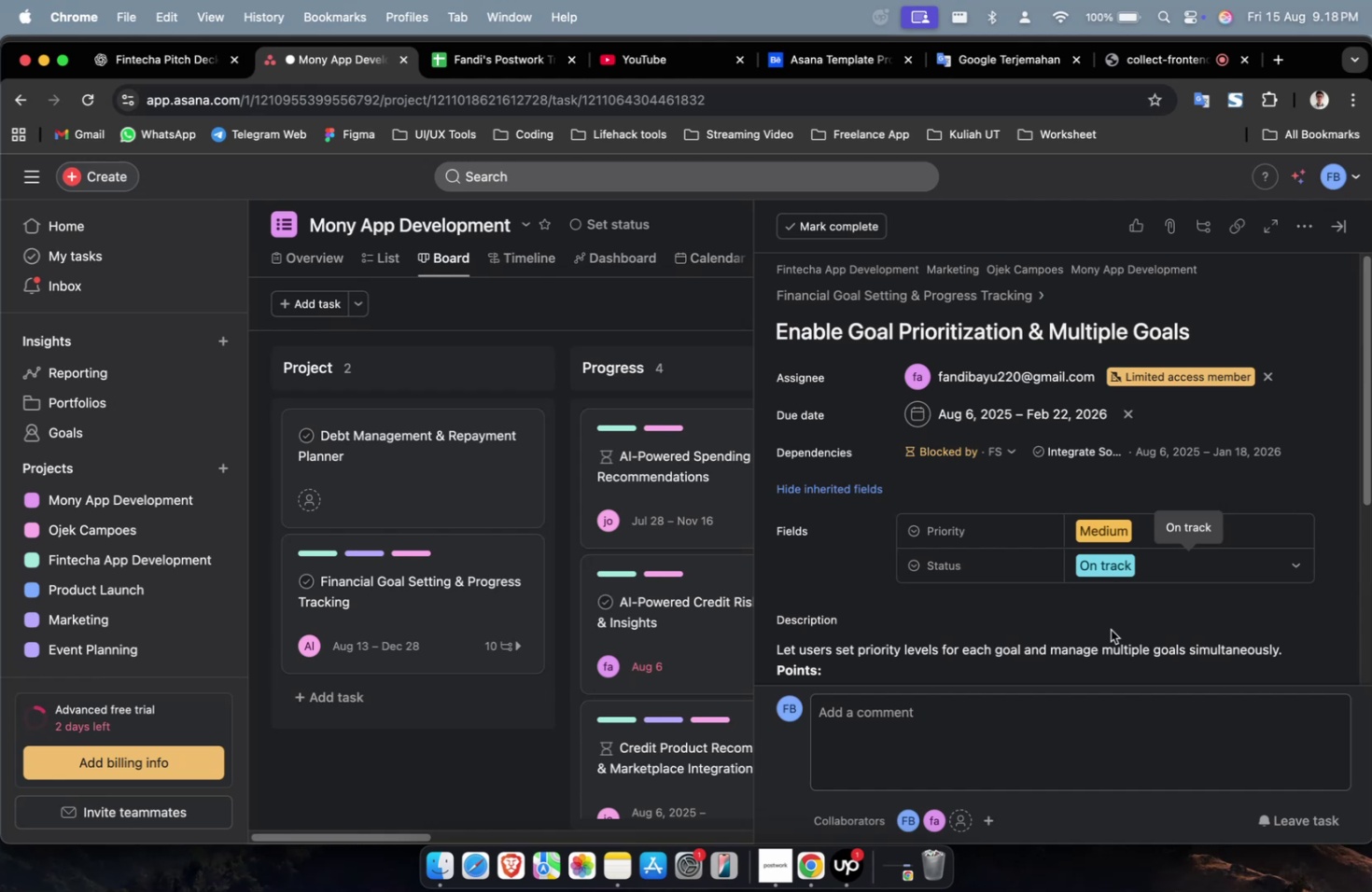 
scroll: coordinate [1079, 617], scroll_direction: down, amount: 31.0
 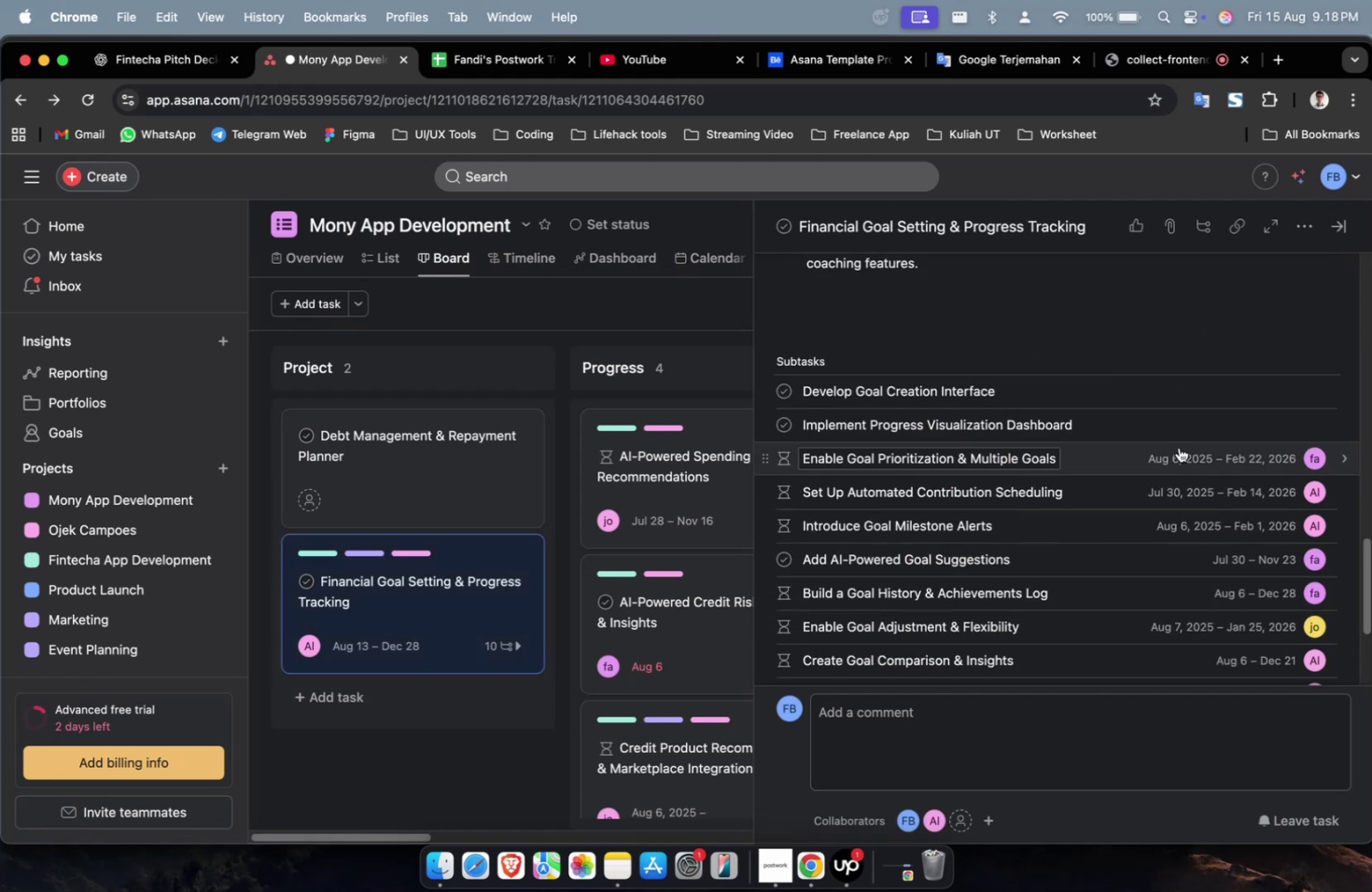 
left_click([1178, 432])
 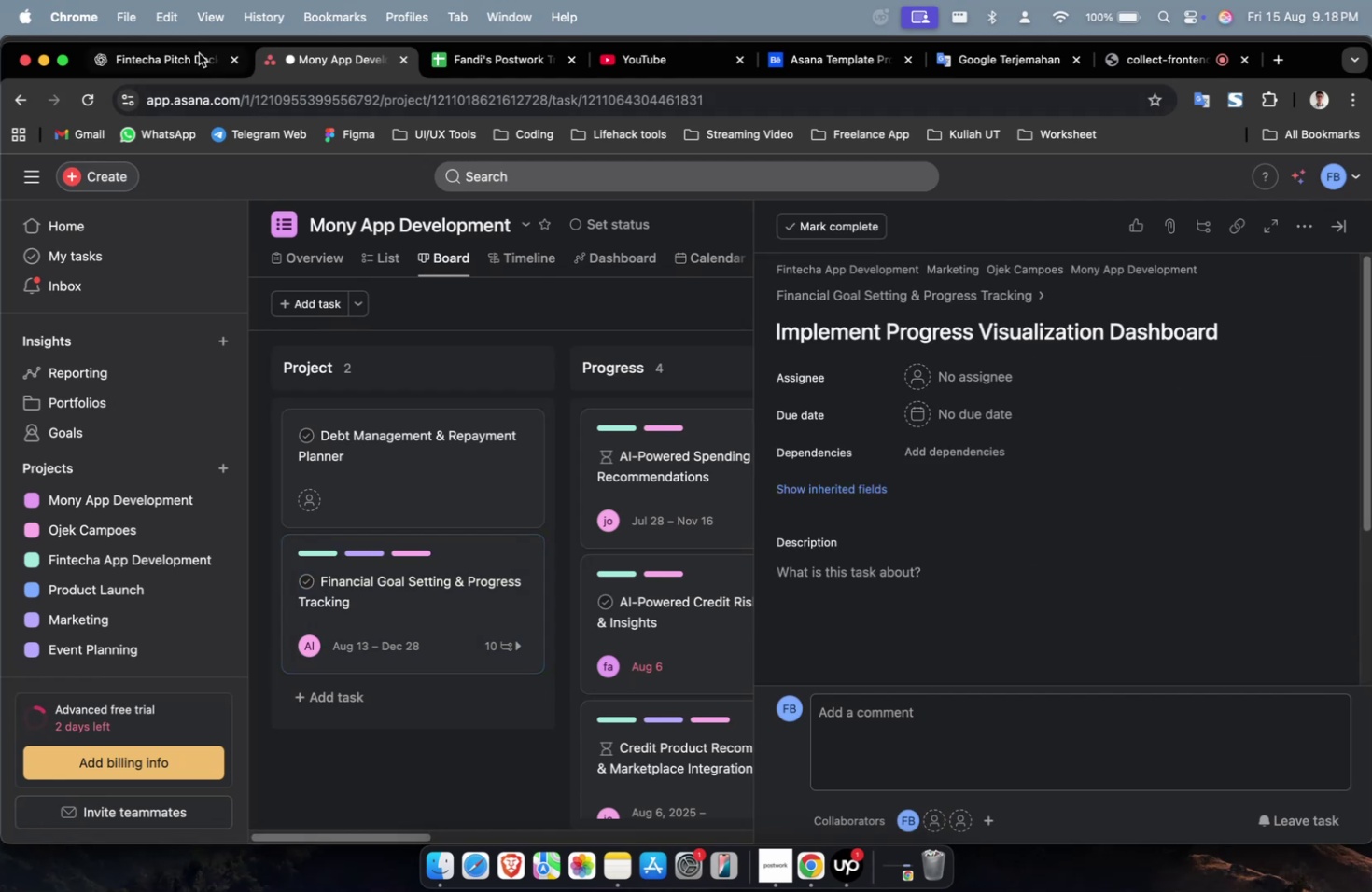 
double_click([176, 71])
 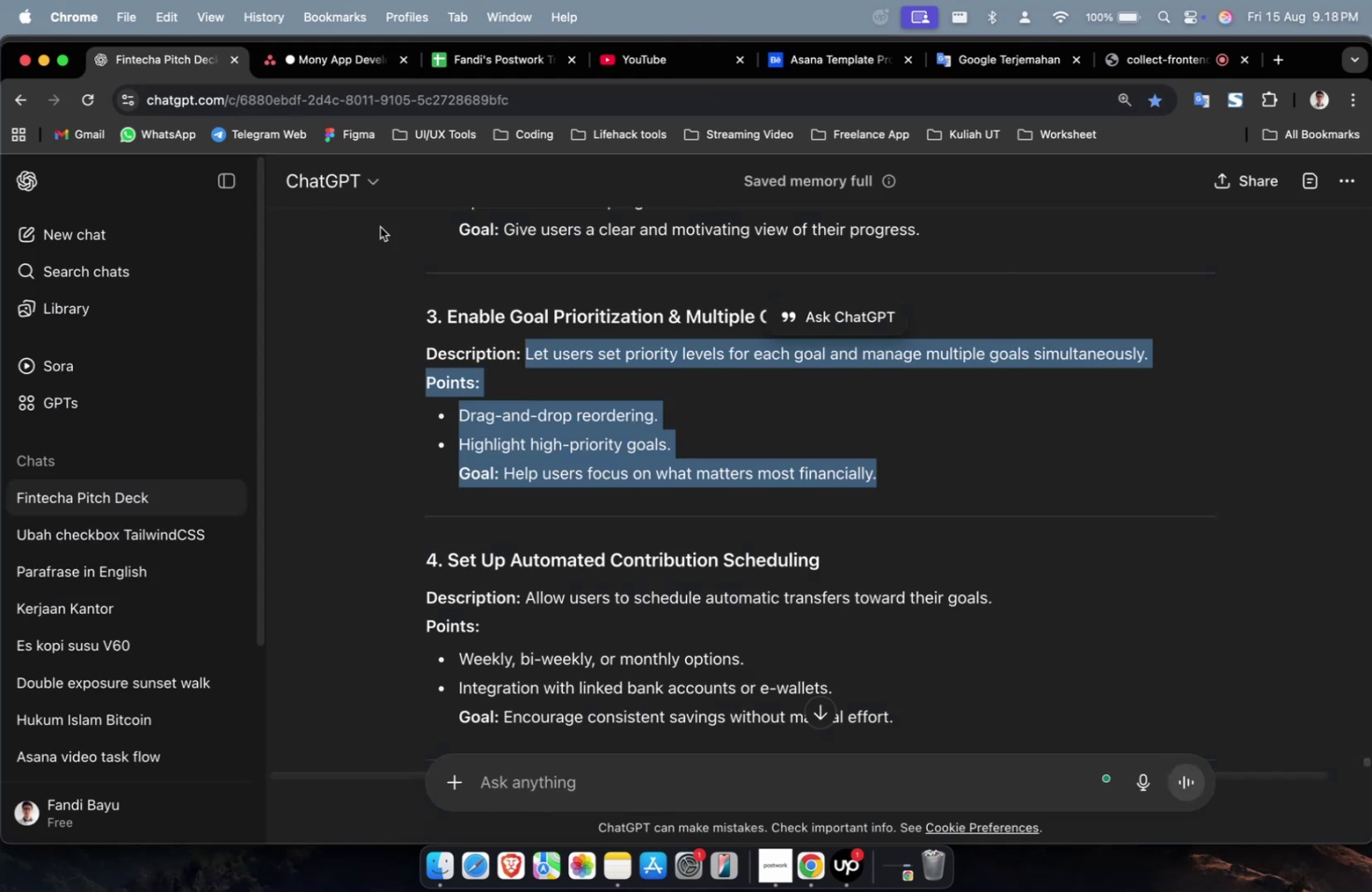 
scroll: coordinate [678, 446], scroll_direction: up, amount: 13.0
 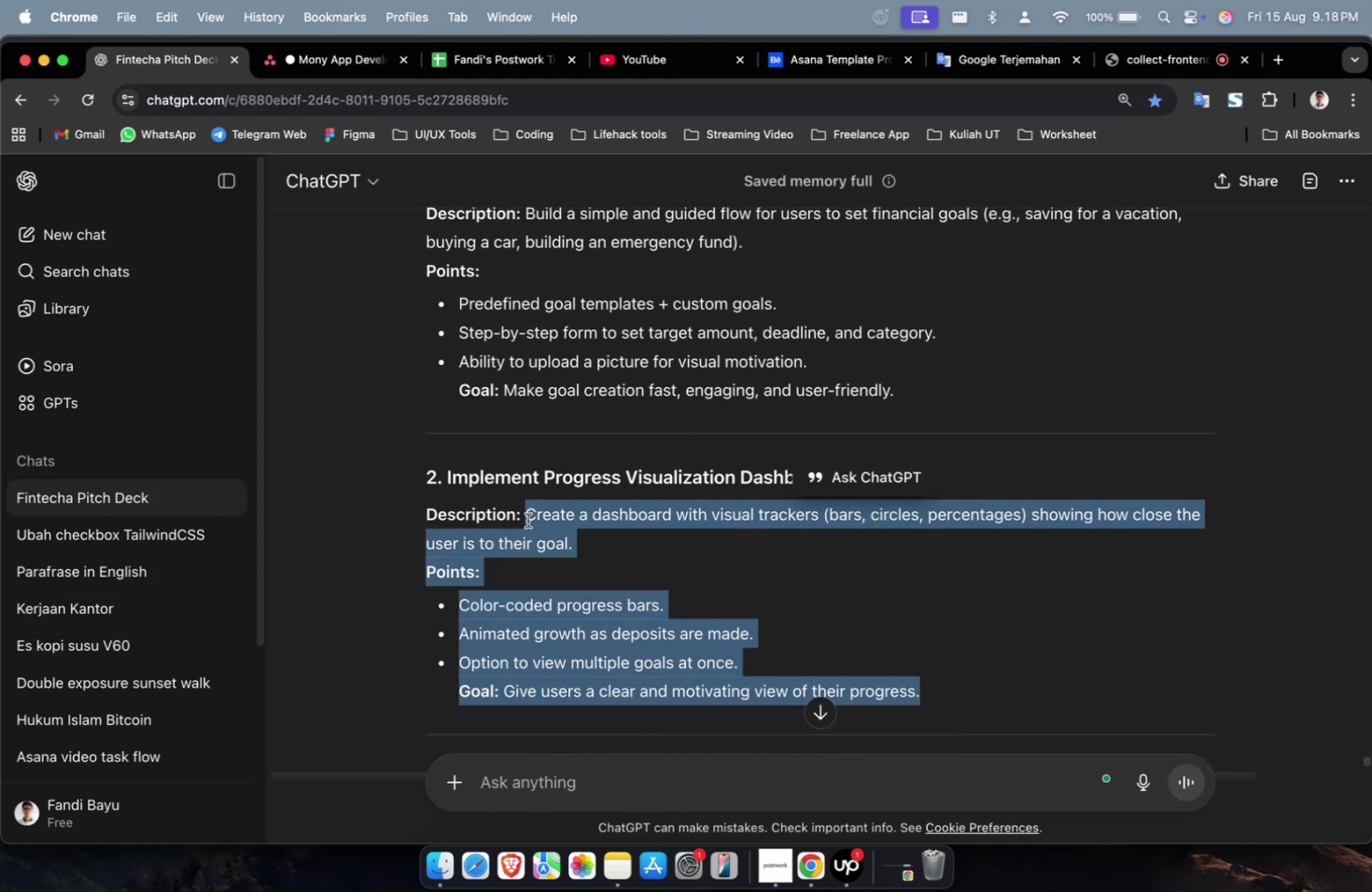 
left_click([622, 516])
 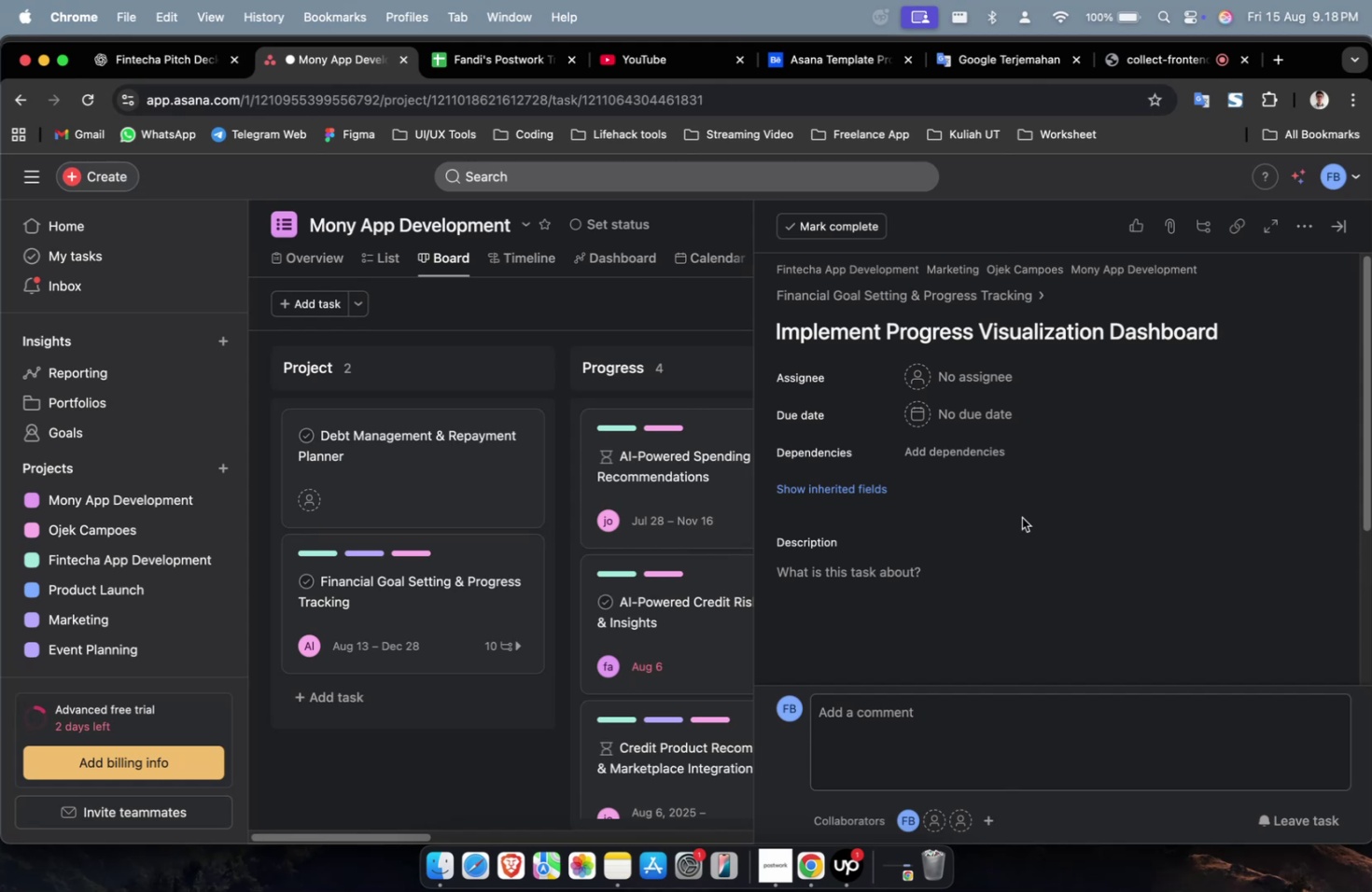 
right_click([930, 585])
 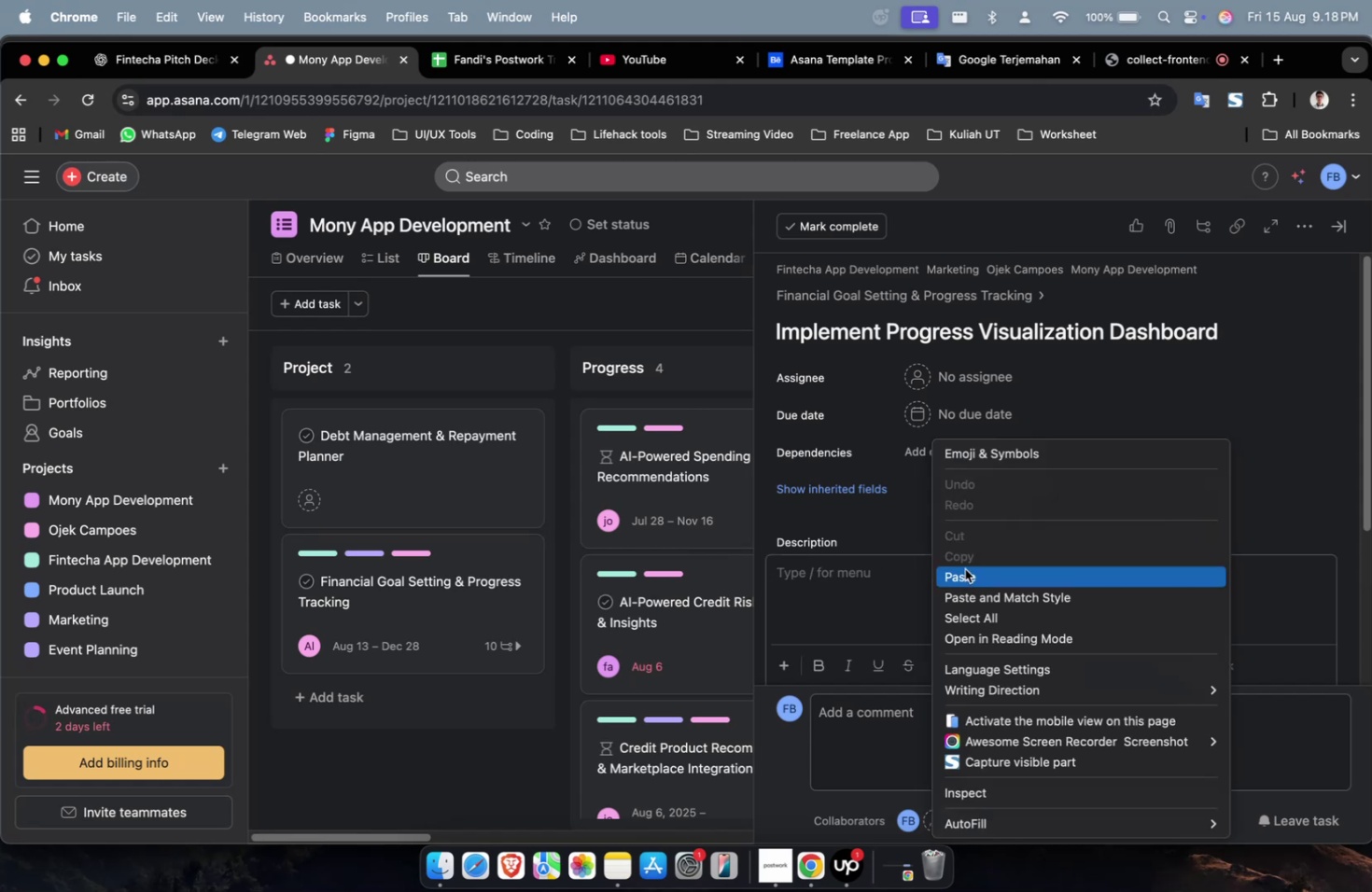 
left_click([964, 568])
 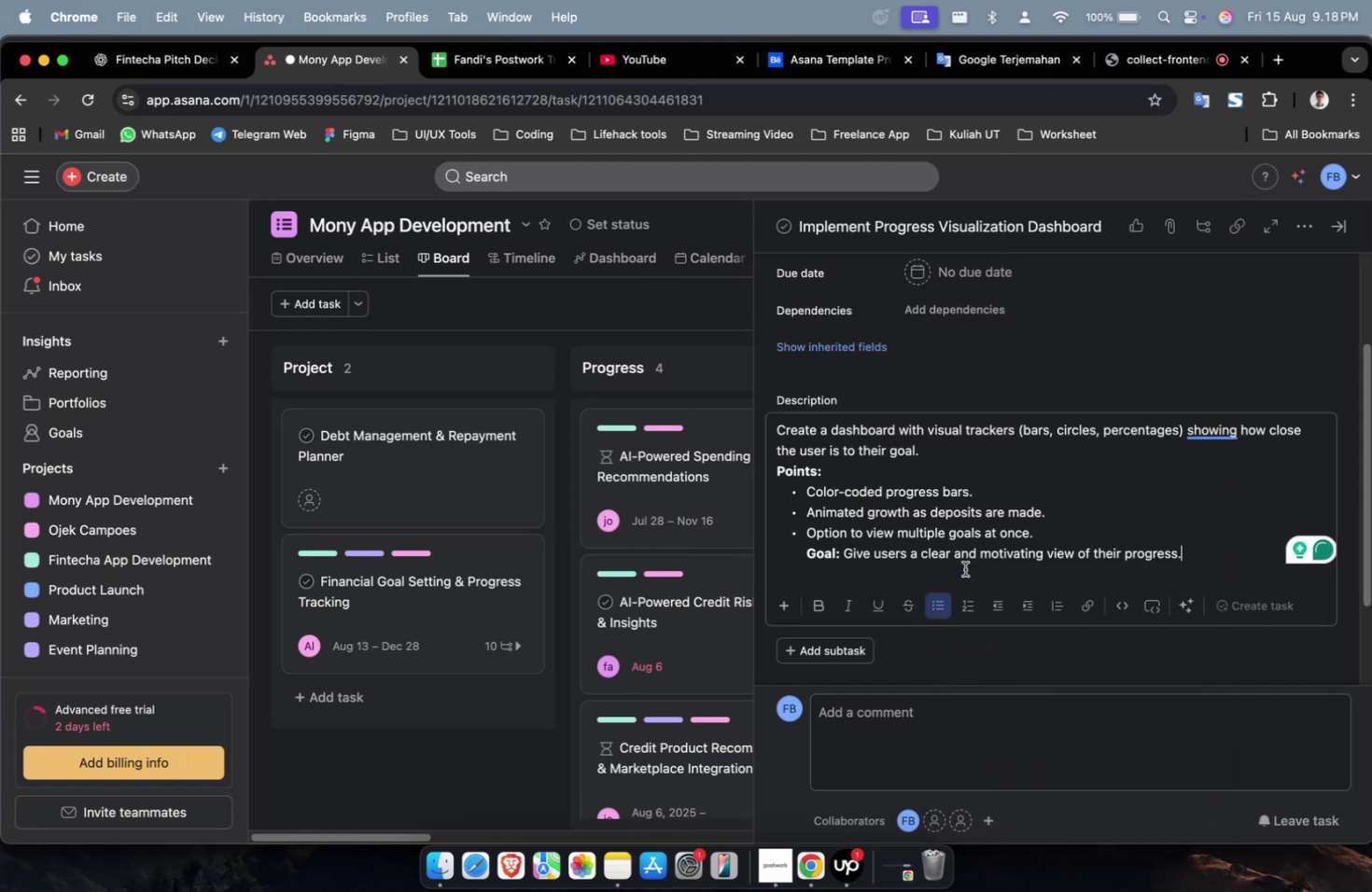 
scroll: coordinate [970, 364], scroll_direction: up, amount: 5.0
 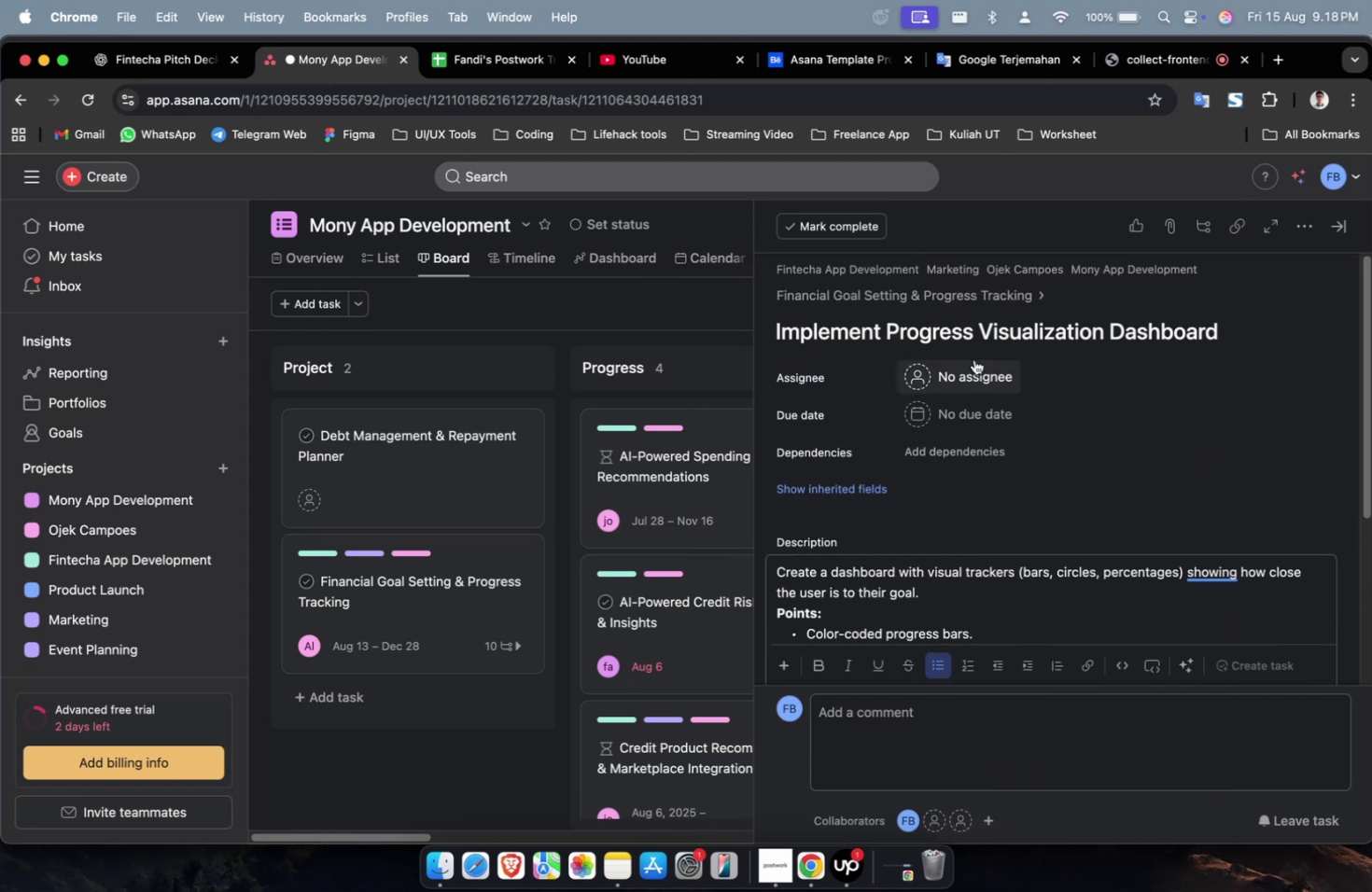 
left_click([977, 376])
 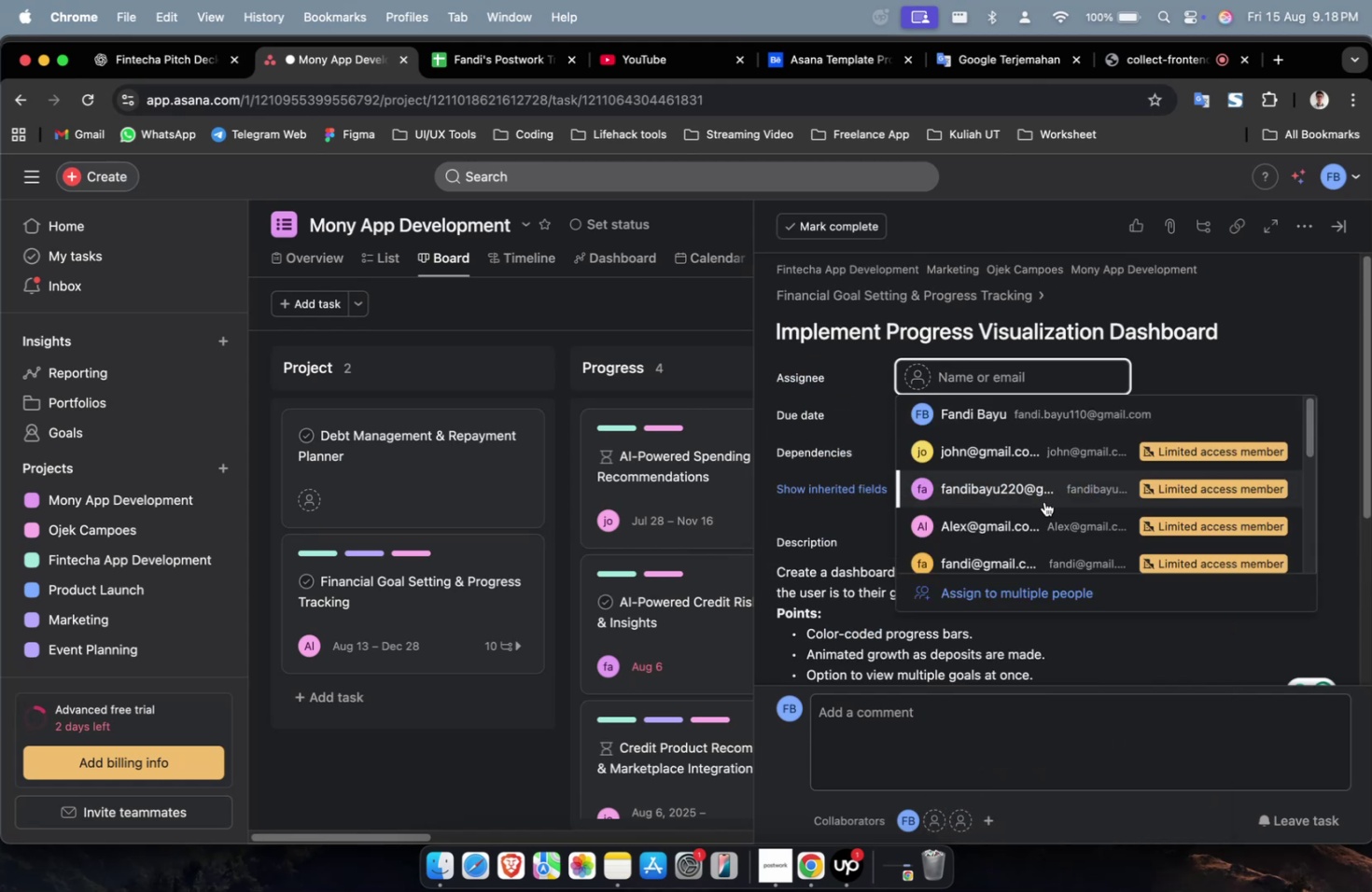 
left_click([1043, 502])
 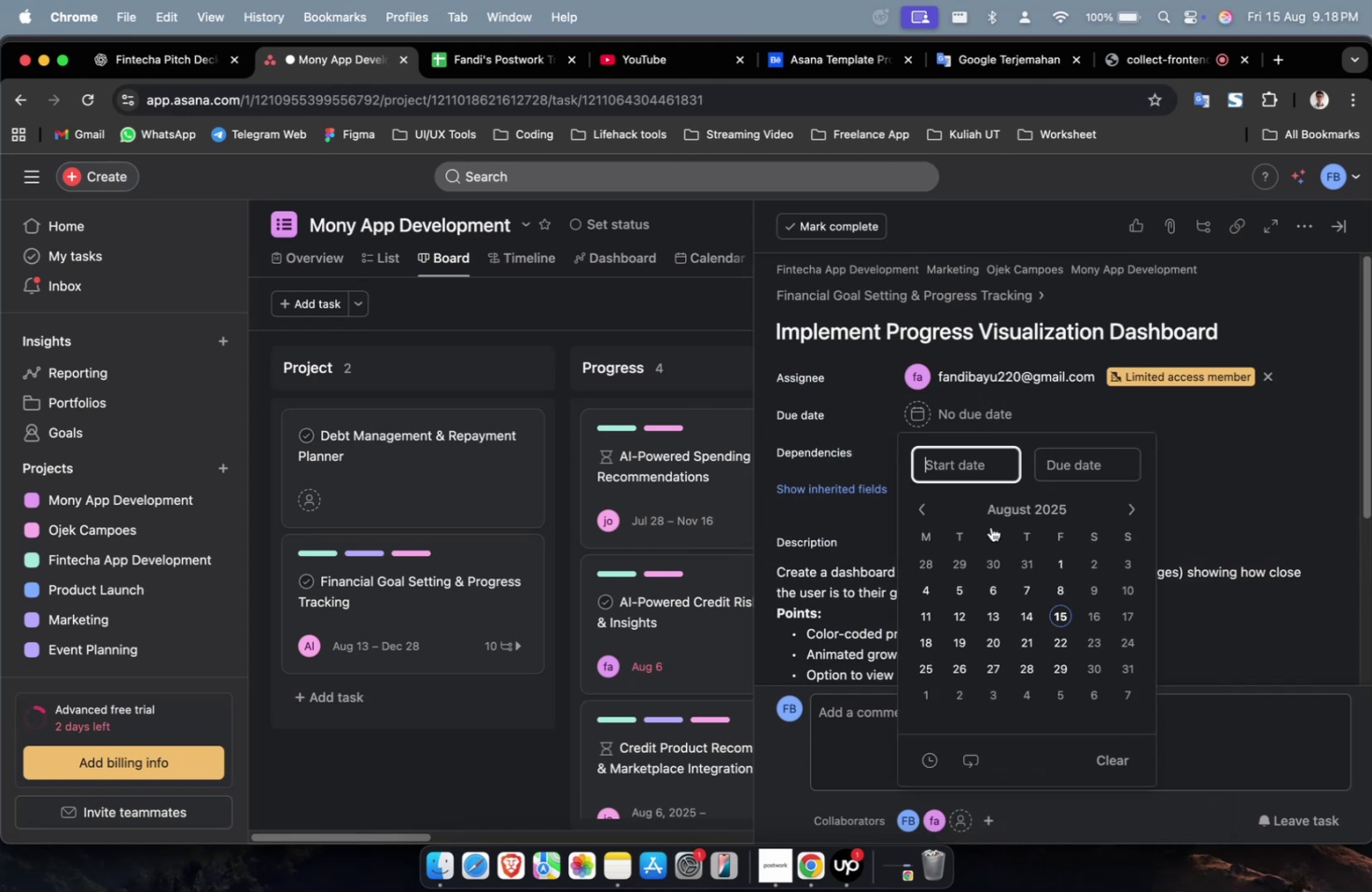 
triple_click([965, 587])
 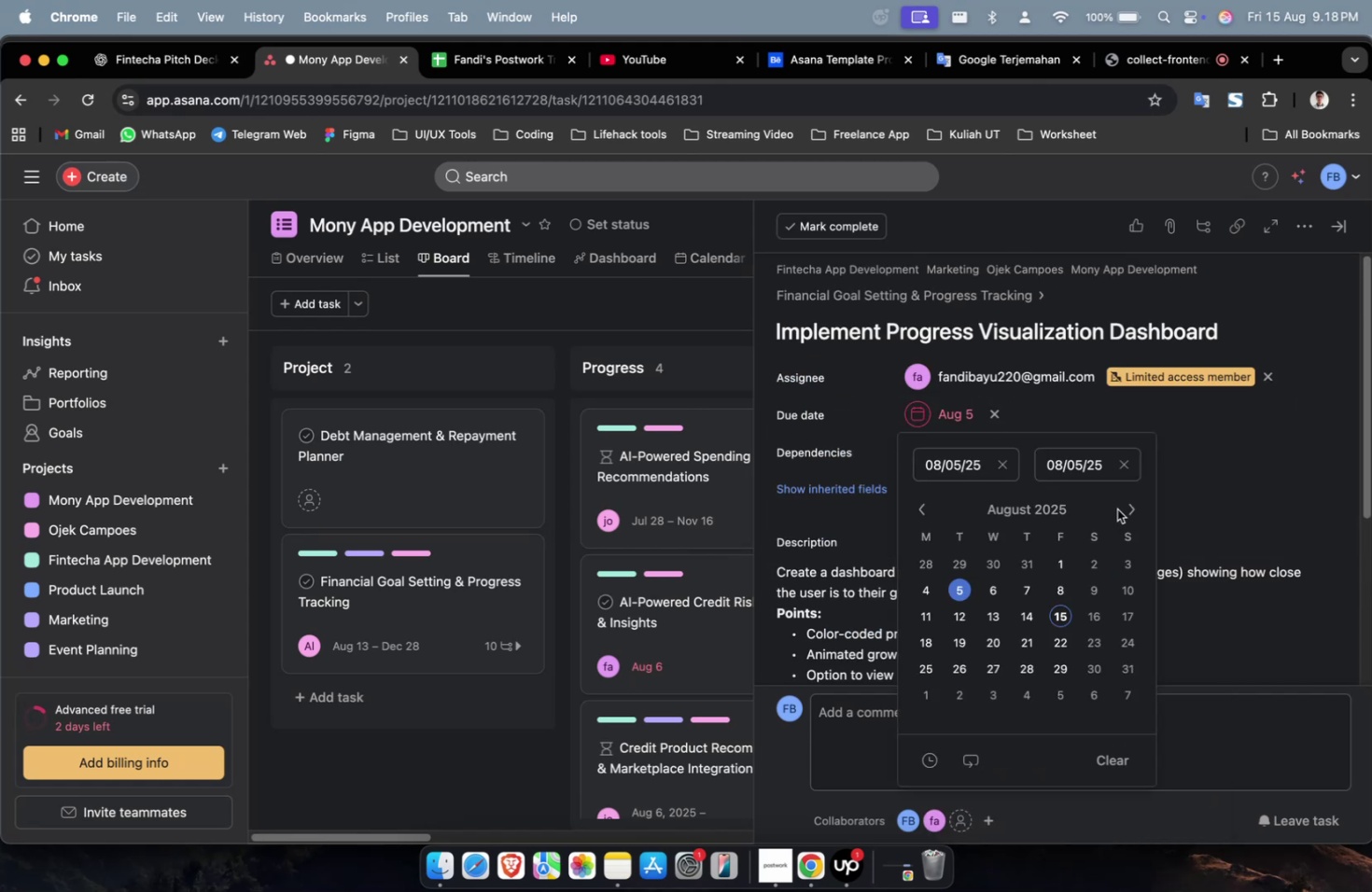 
triple_click([1122, 507])
 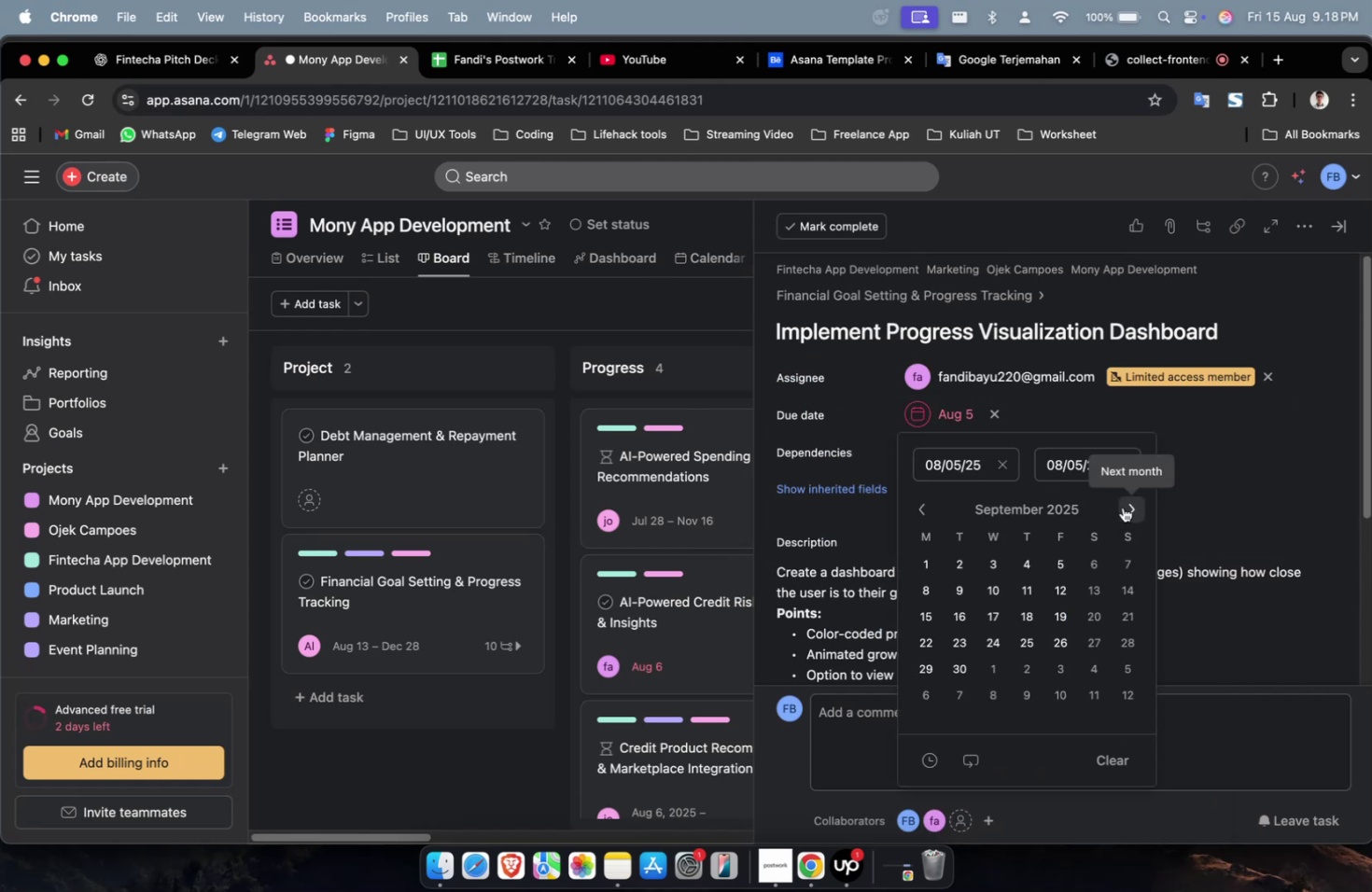 
triple_click([1122, 507])
 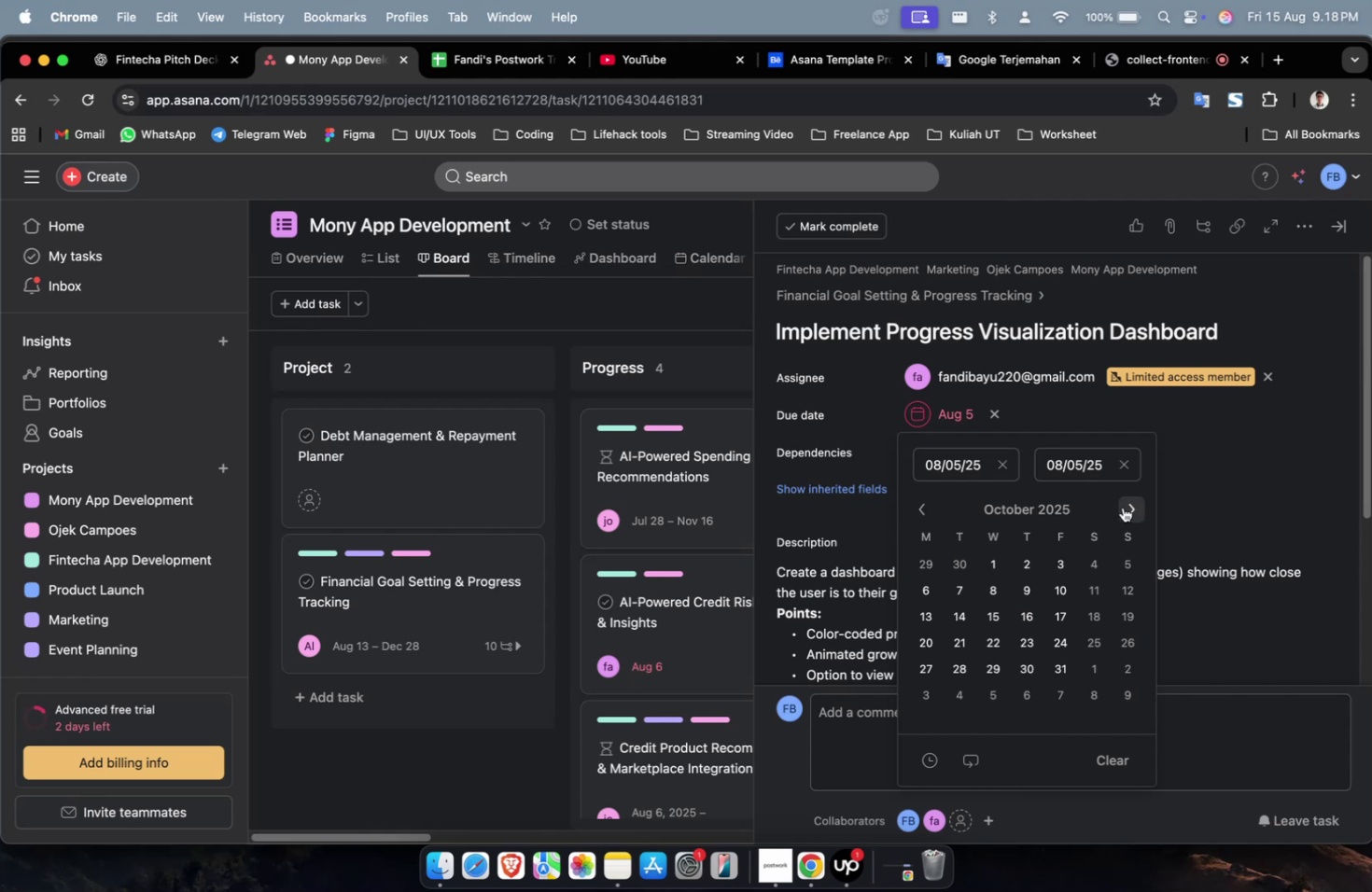 
triple_click([1122, 507])
 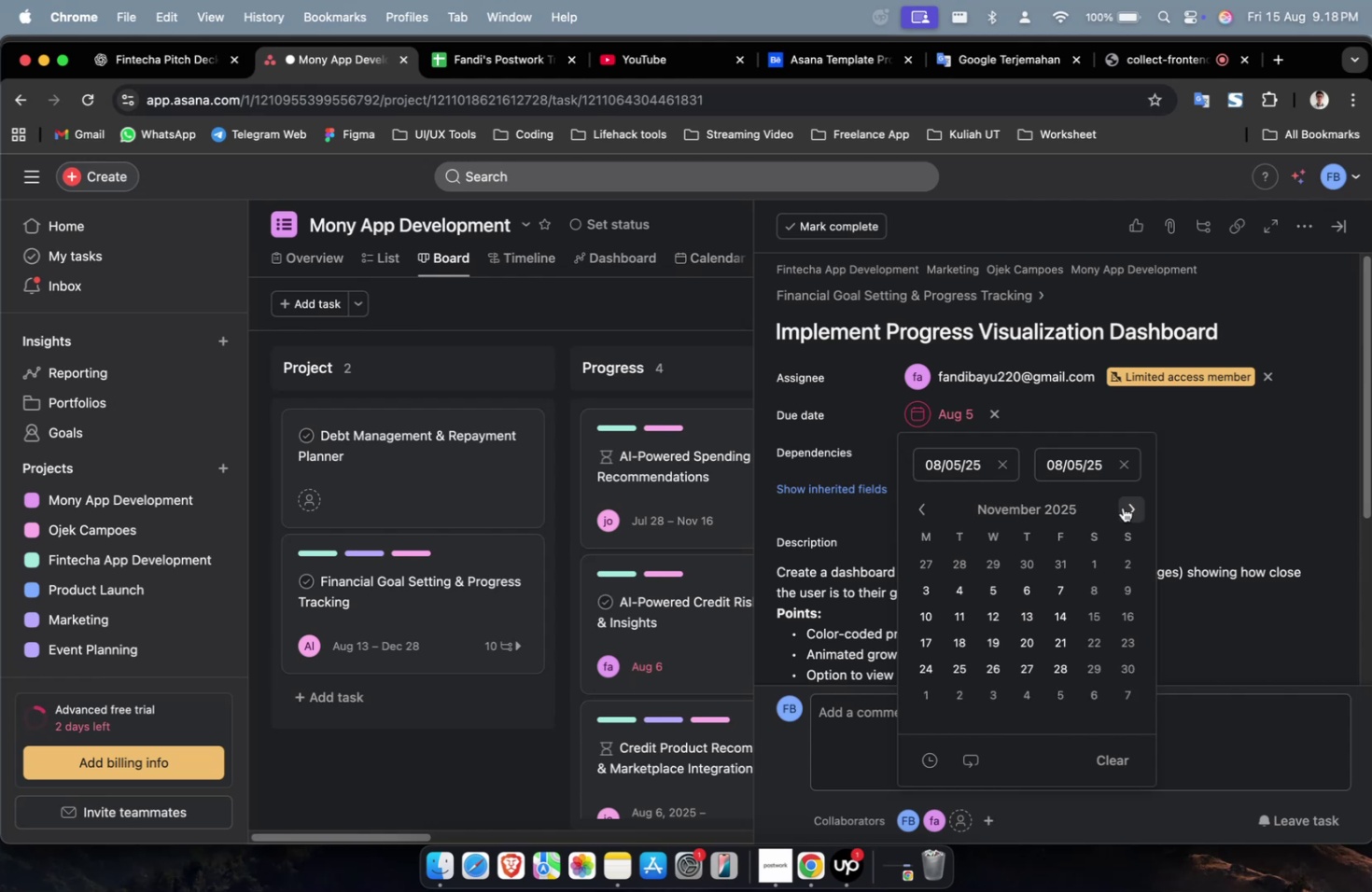 
triple_click([1122, 507])
 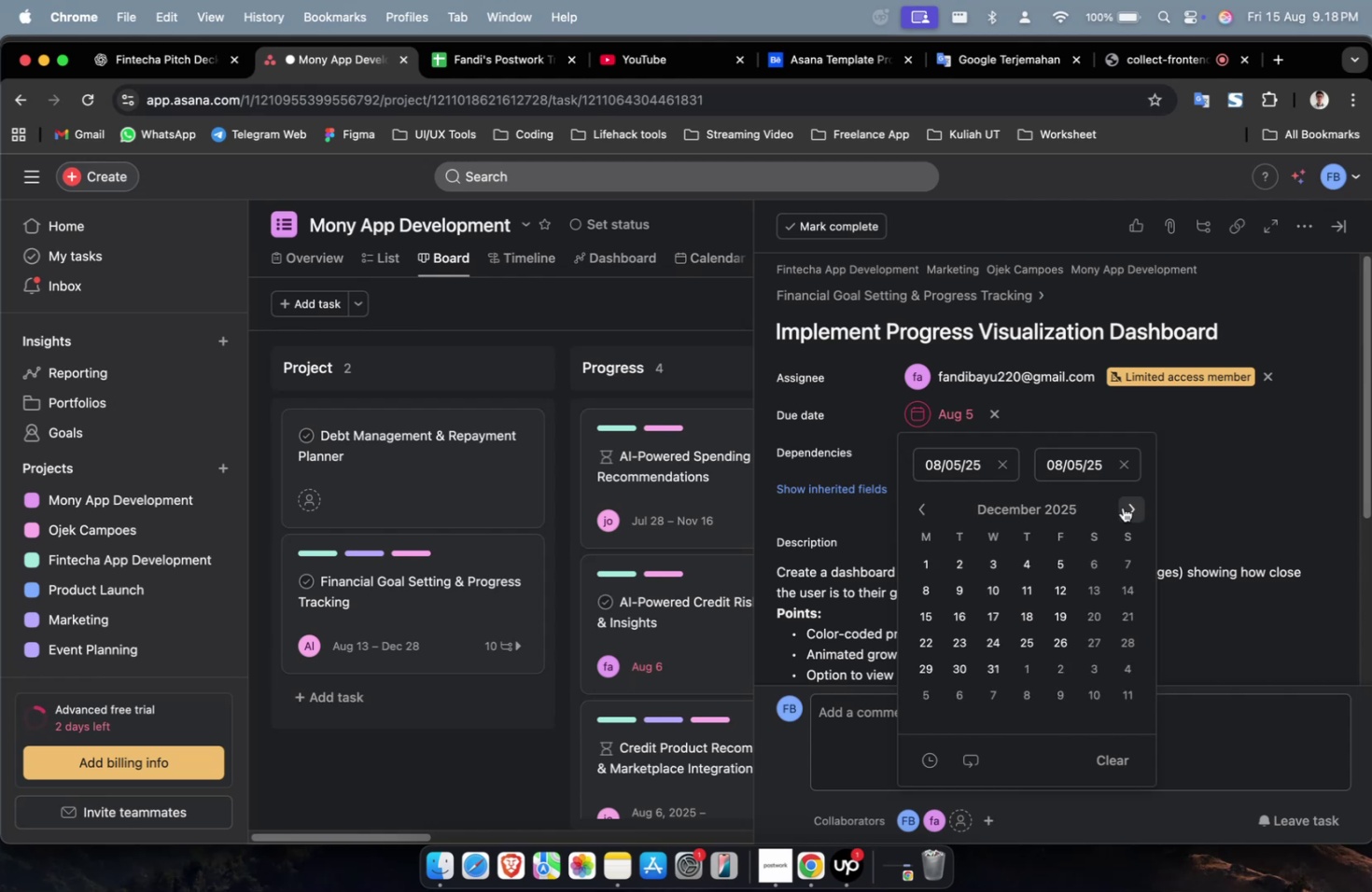 
triple_click([1122, 507])
 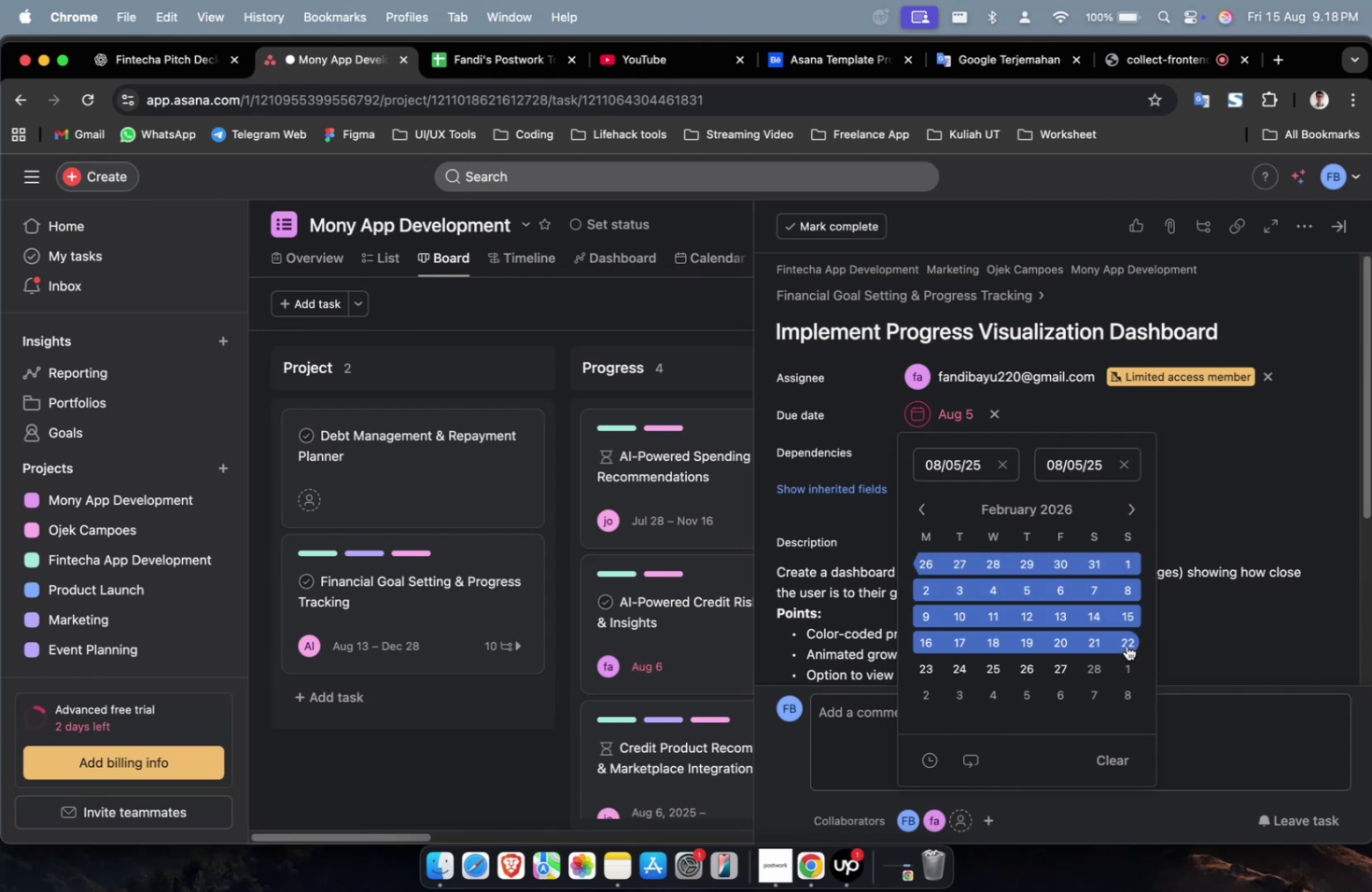 
double_click([1199, 482])
 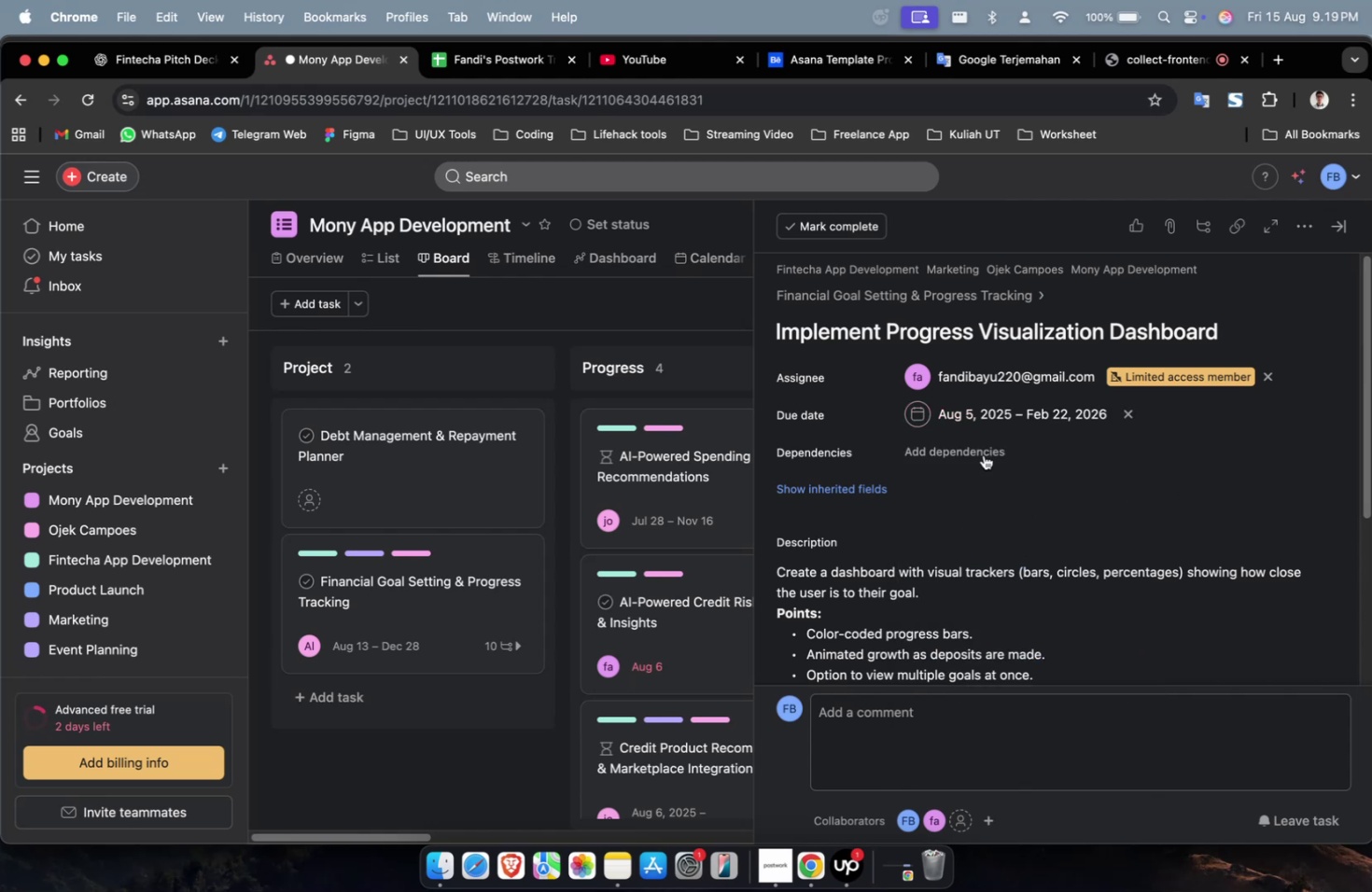 
triple_click([942, 439])
 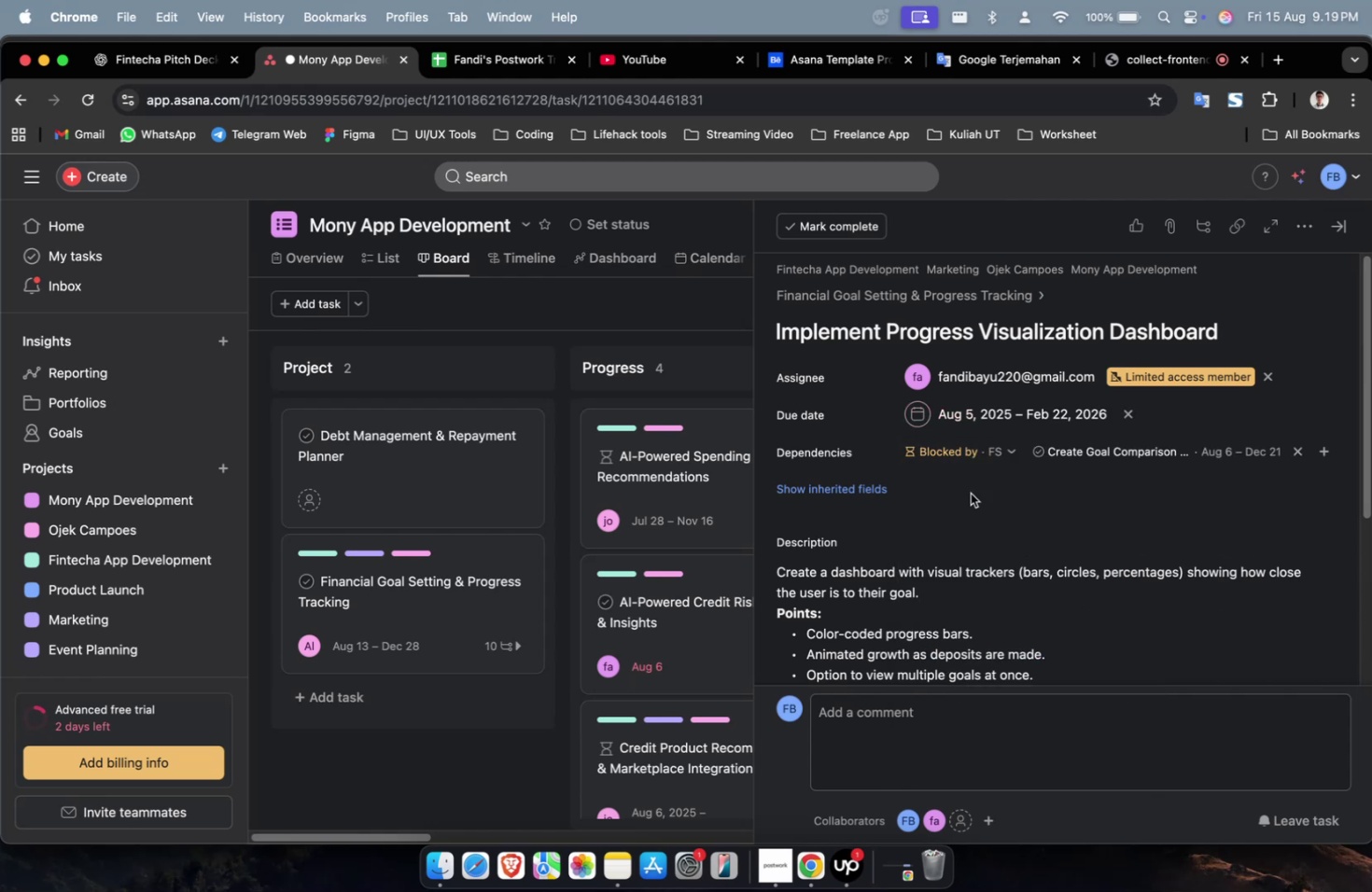 
triple_click([854, 495])
 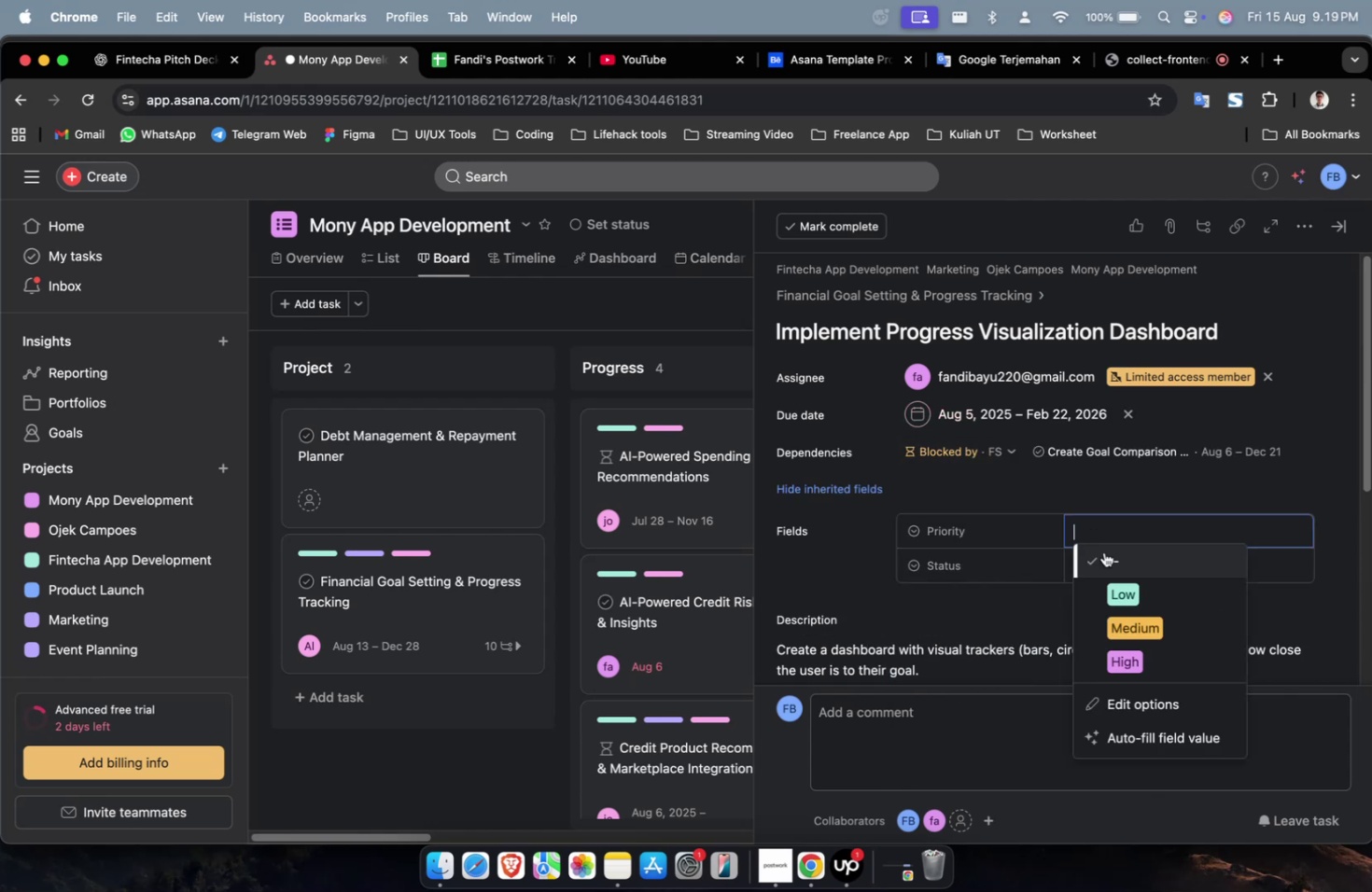 
triple_click([1128, 661])
 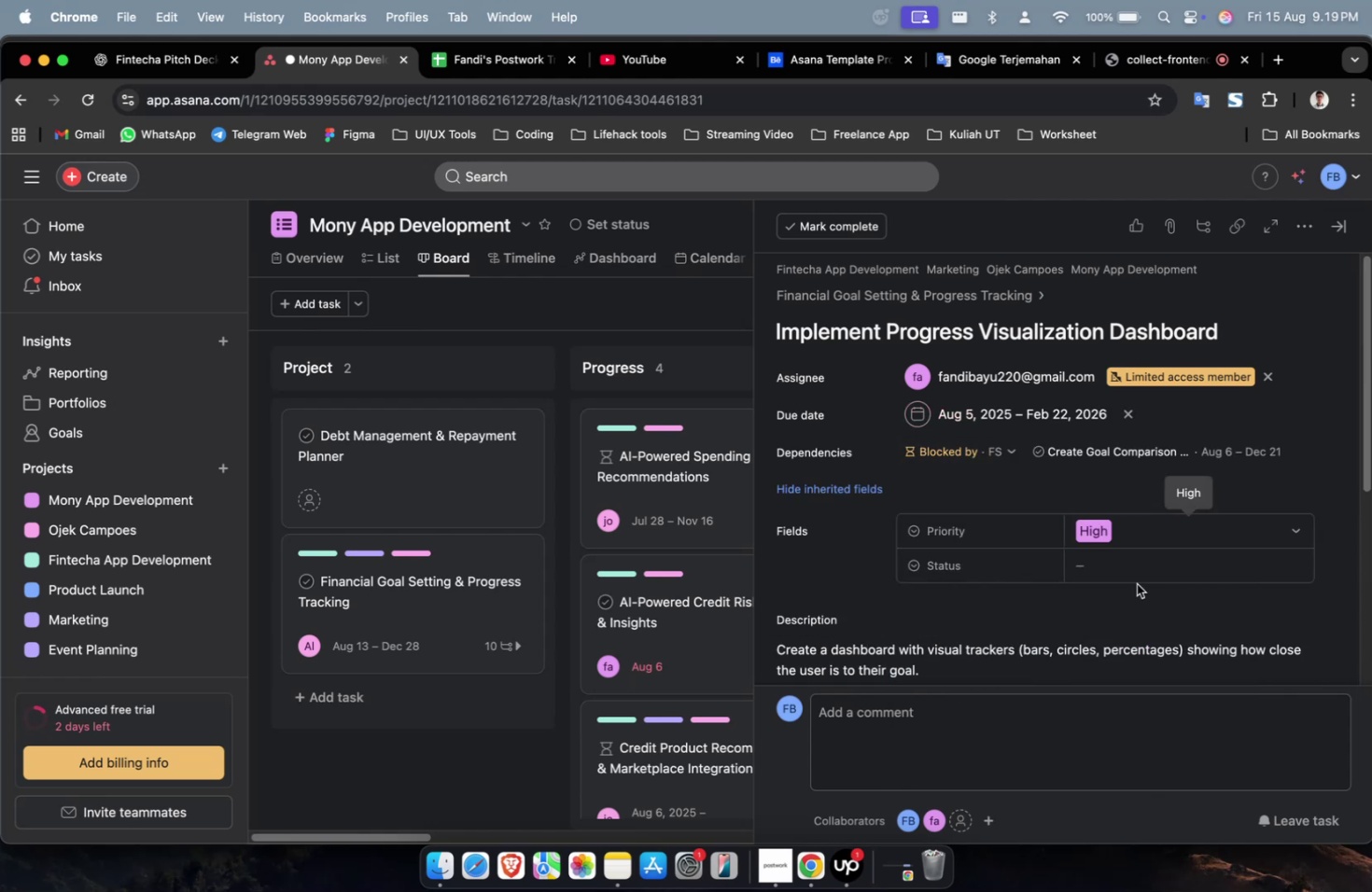 
triple_click([1140, 560])
 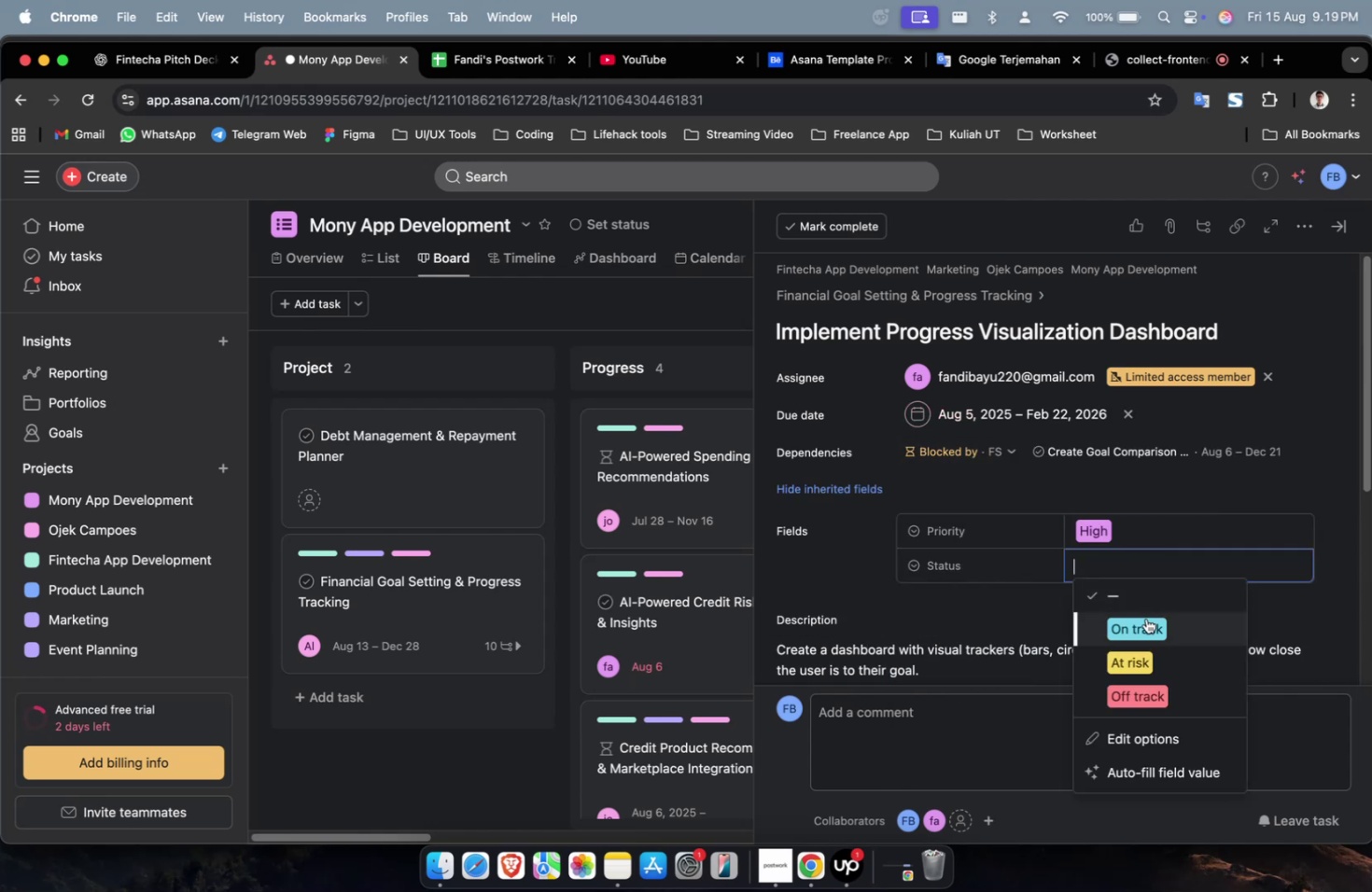 
triple_click([1144, 620])
 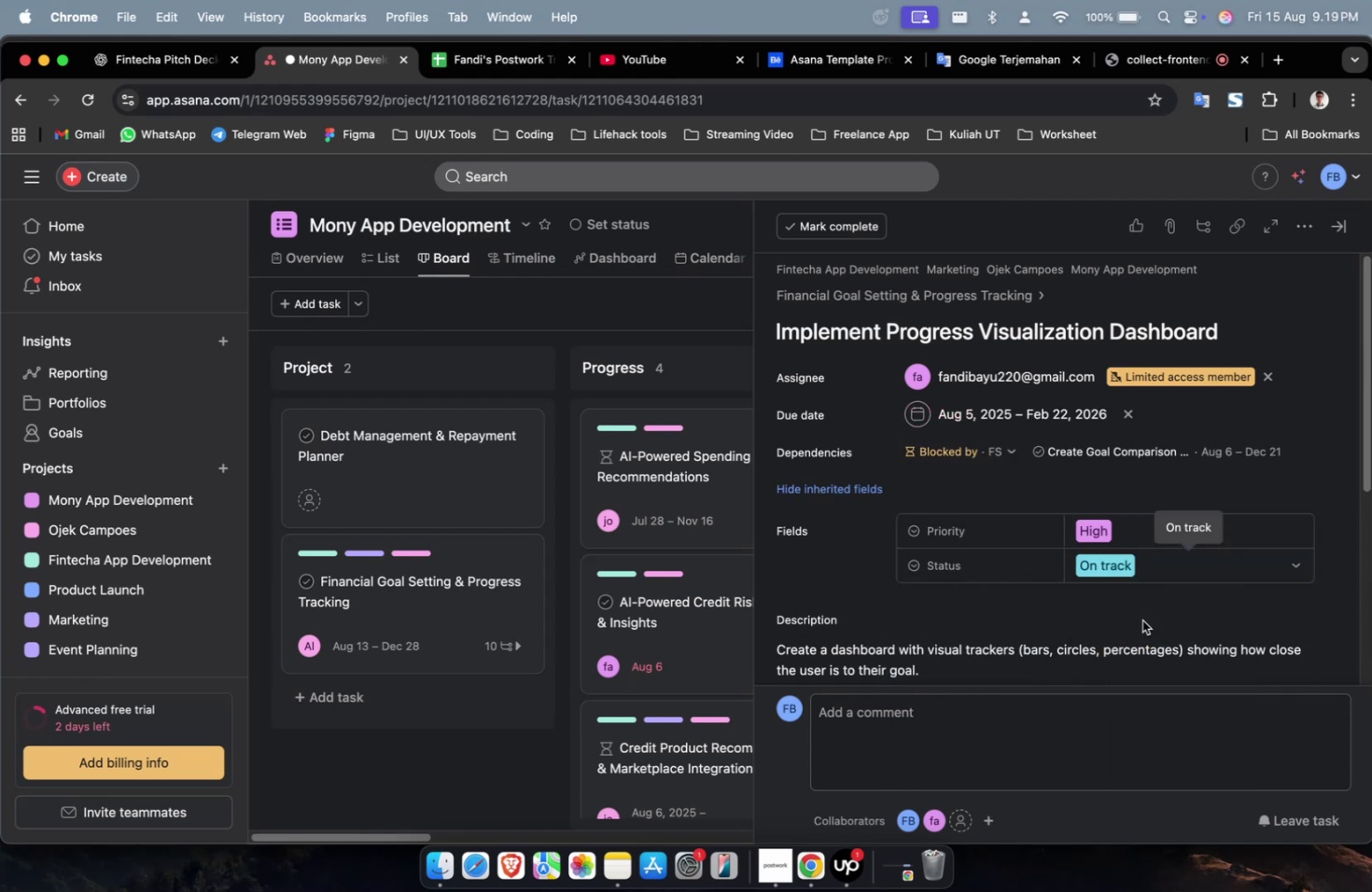 
scroll: coordinate [1142, 577], scroll_direction: down, amount: 43.0
 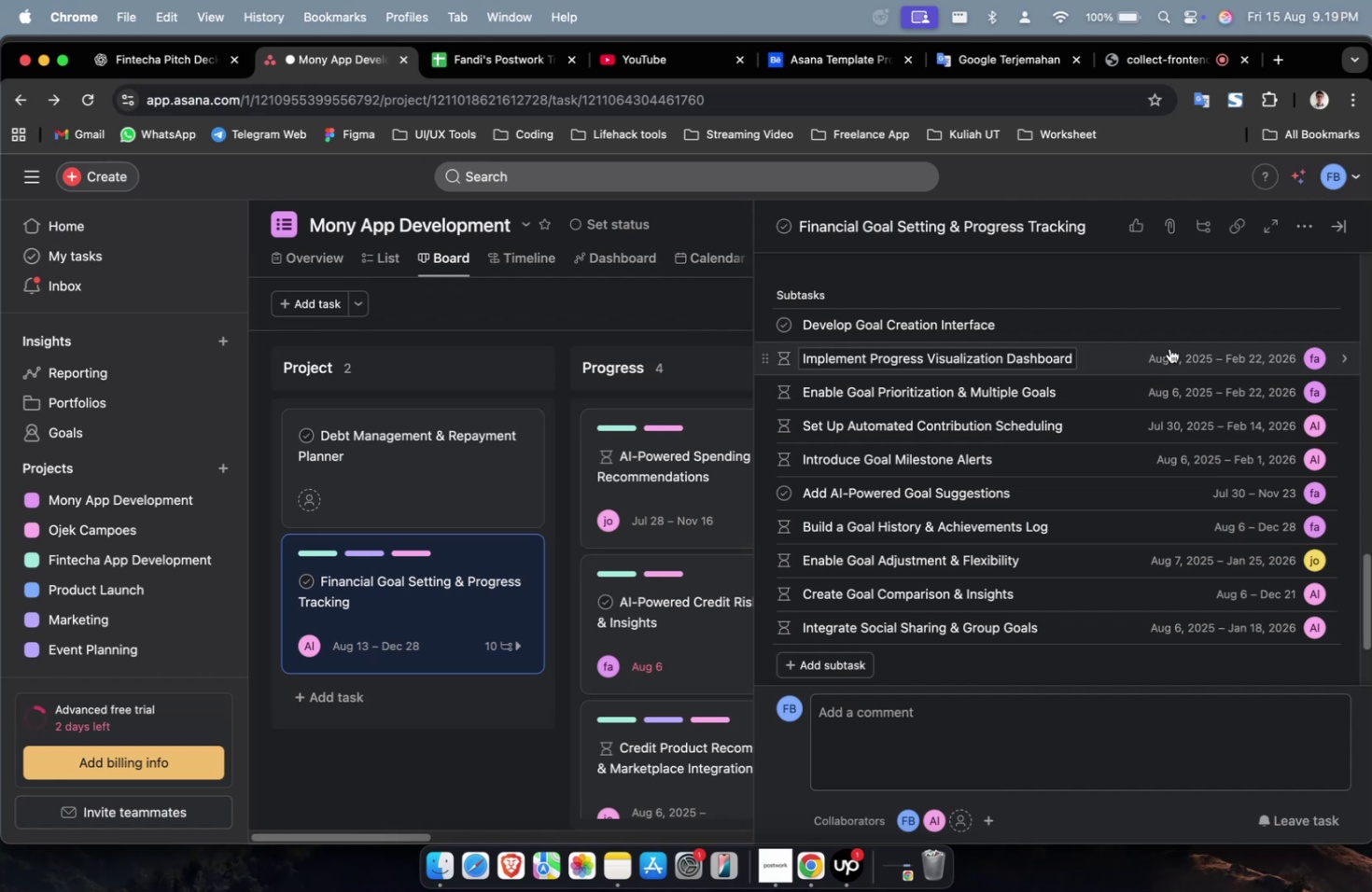 
left_click([1172, 325])
 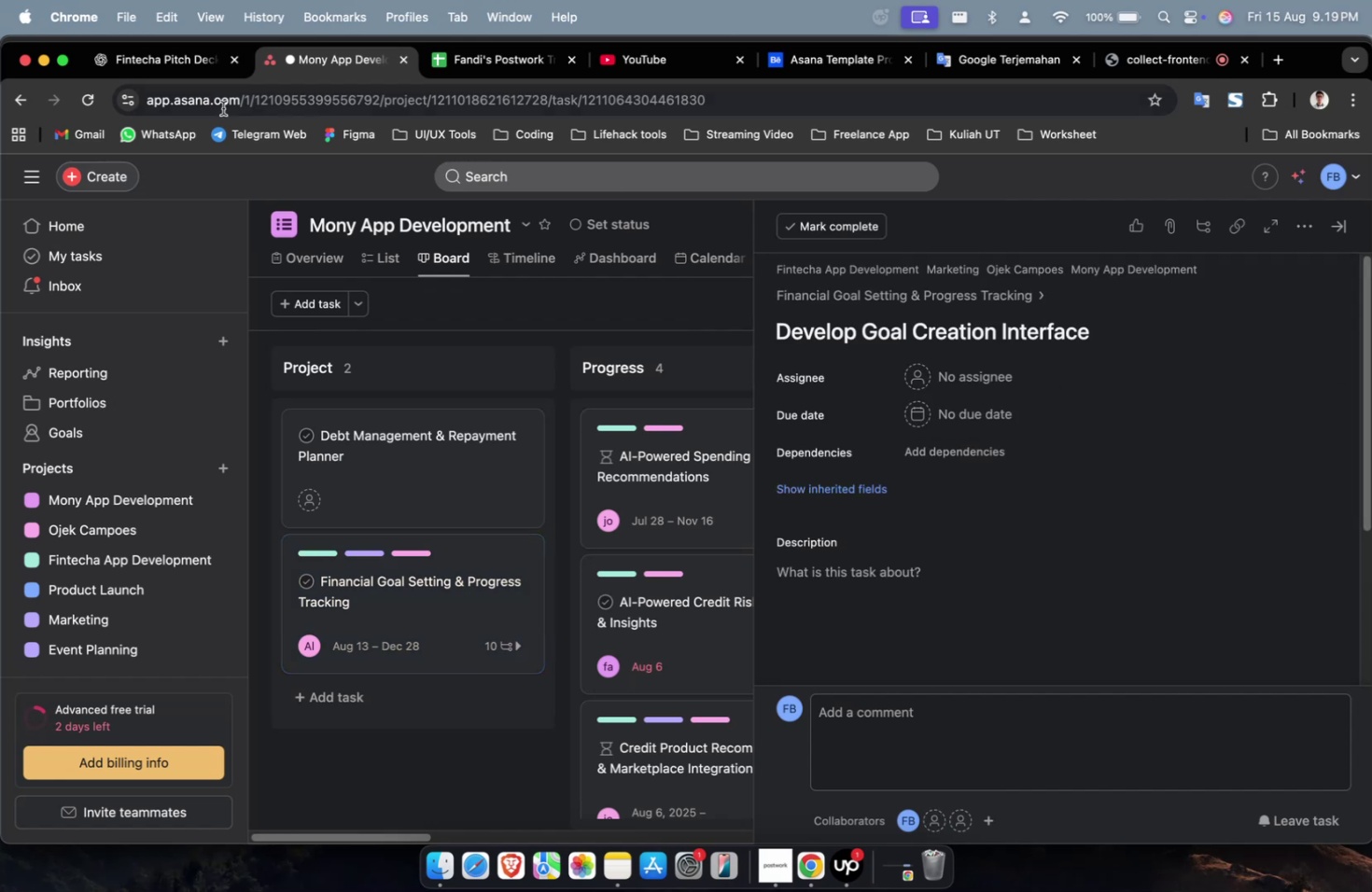 
left_click([189, 77])
 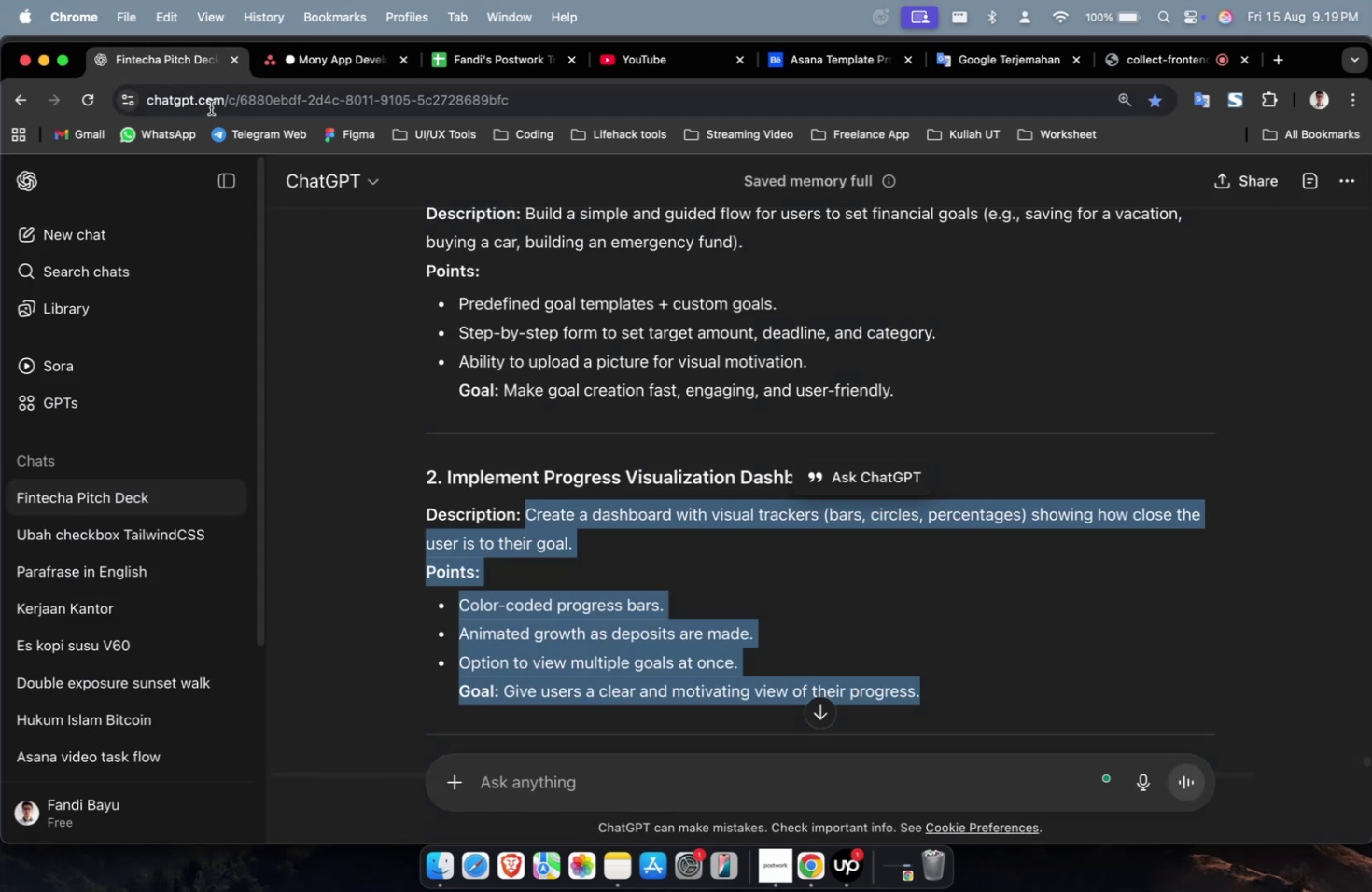 
scroll: coordinate [514, 446], scroll_direction: up, amount: 4.0
 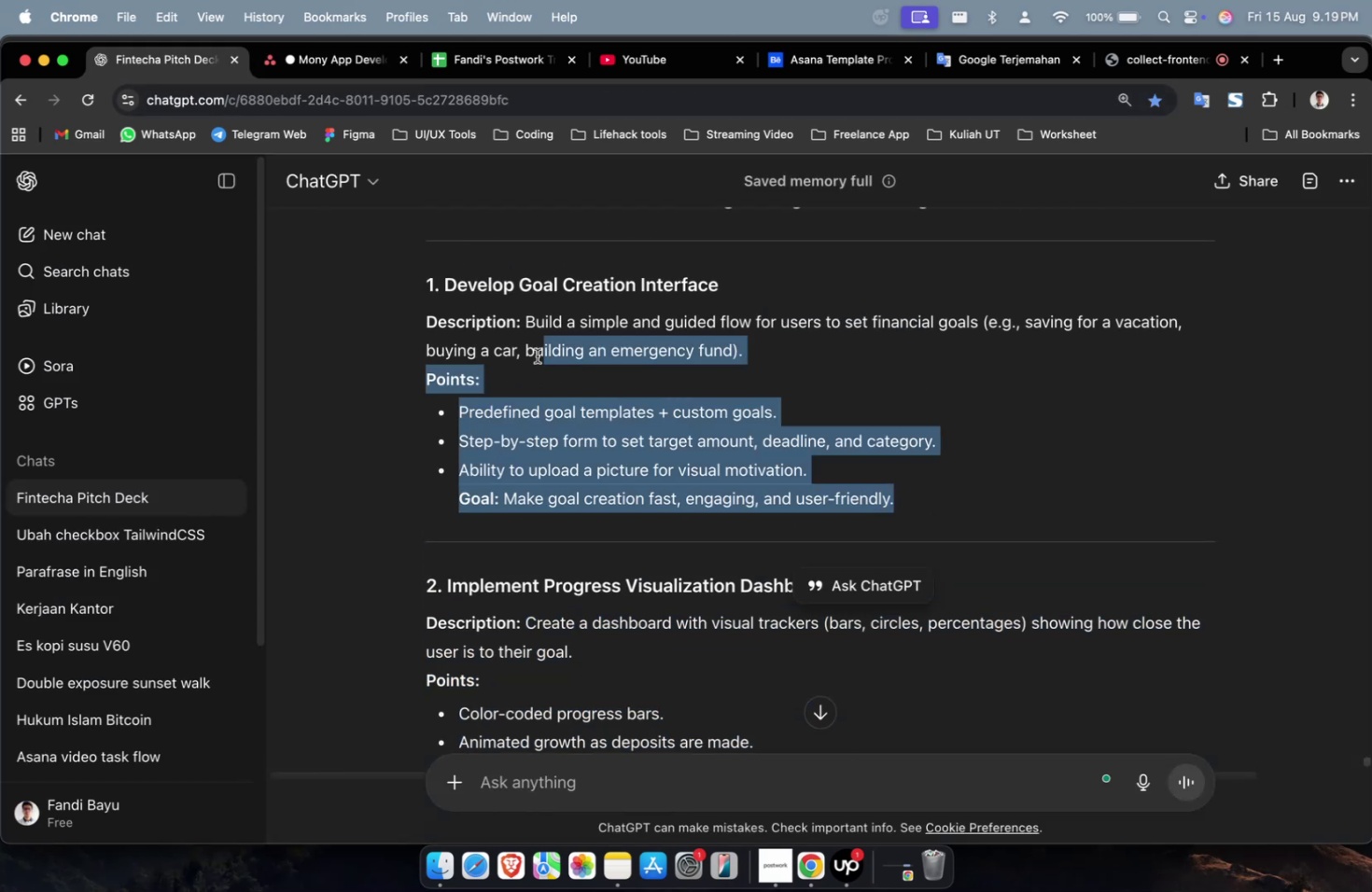 
key(Meta+CommandLeft)
 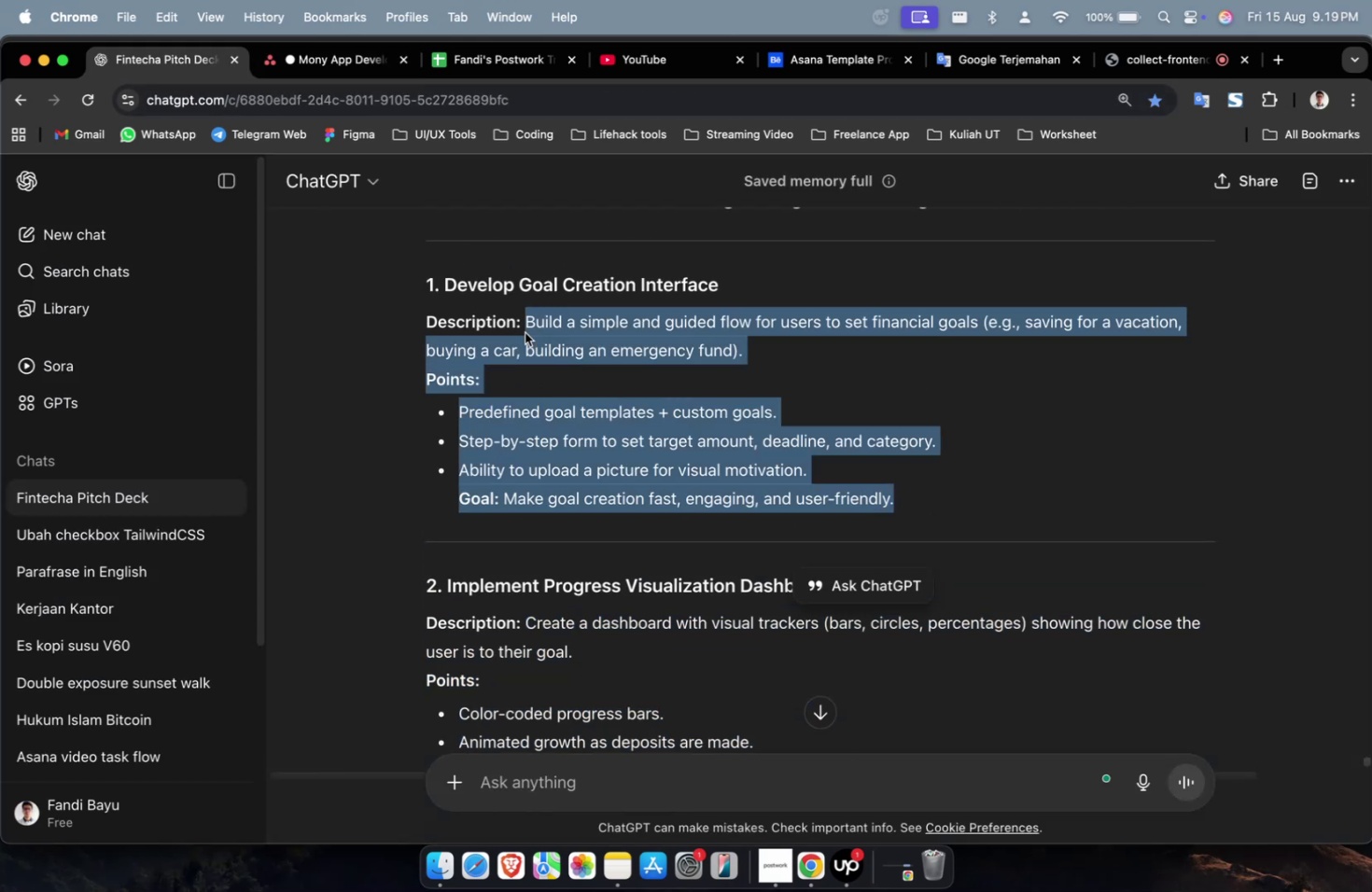 
key(Meta+C)
 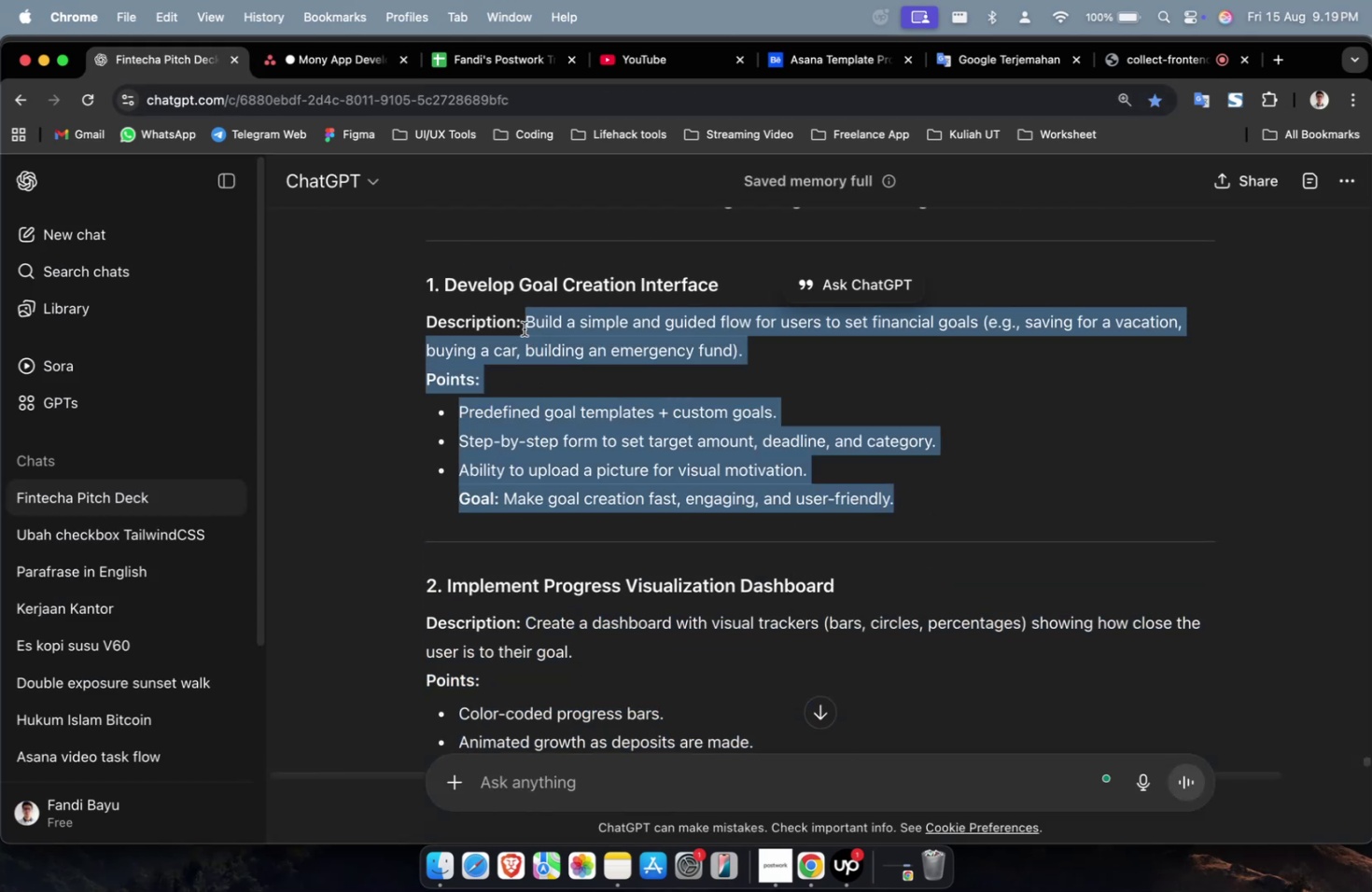 
key(Meta+C)
 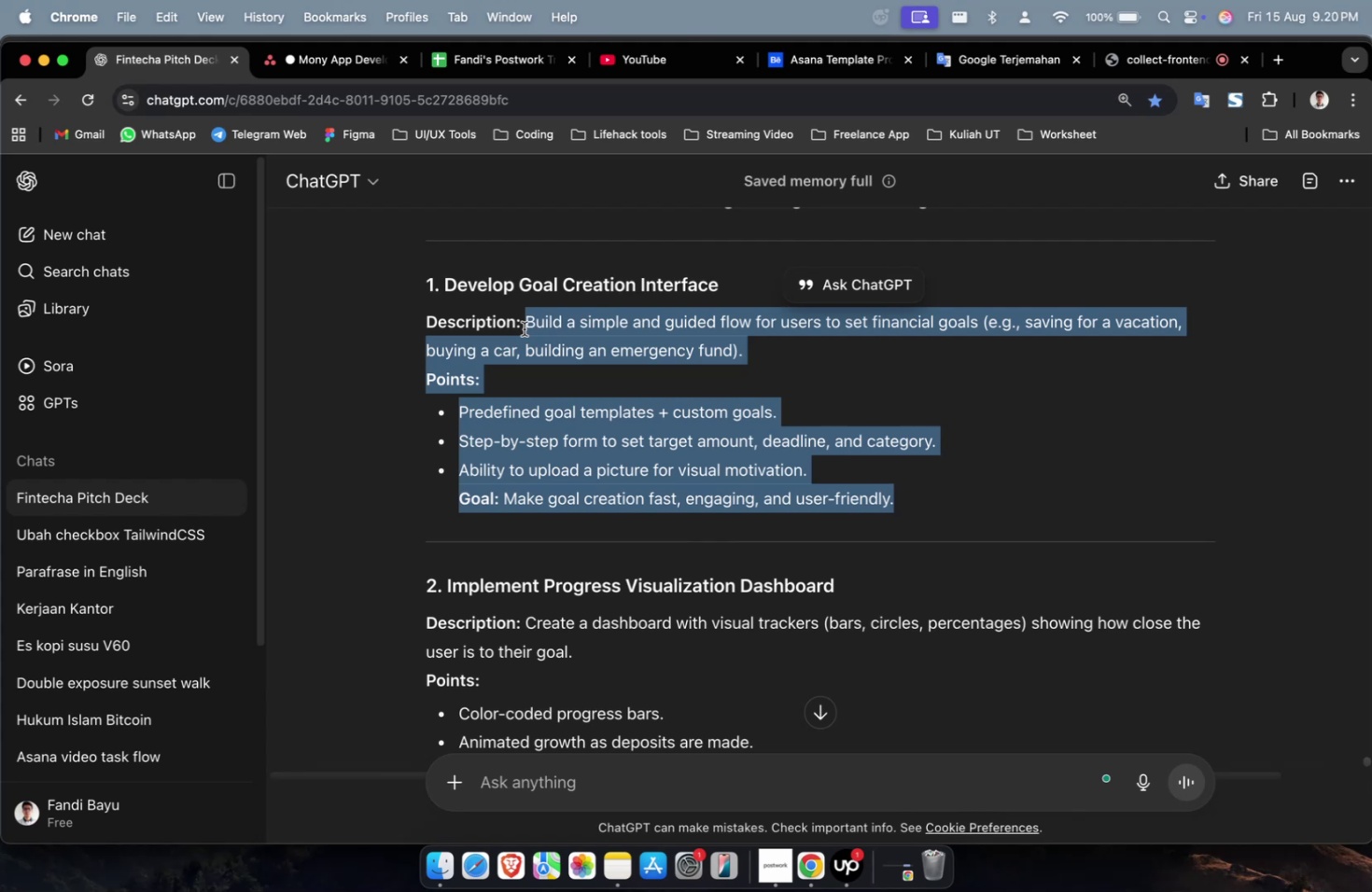 
wait(56.16)
 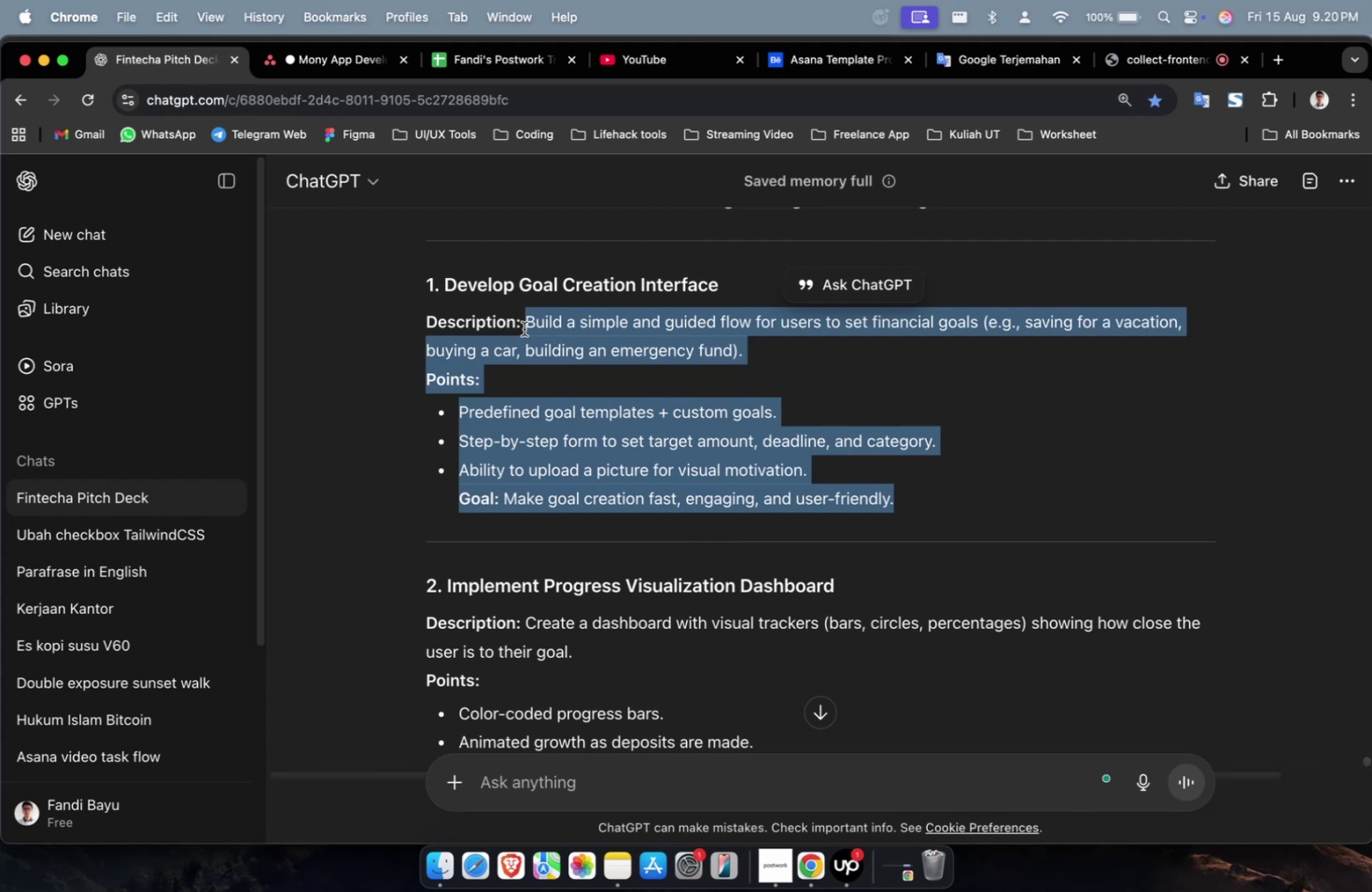 
scroll: coordinate [524, 328], scroll_direction: up, amount: 7.0
 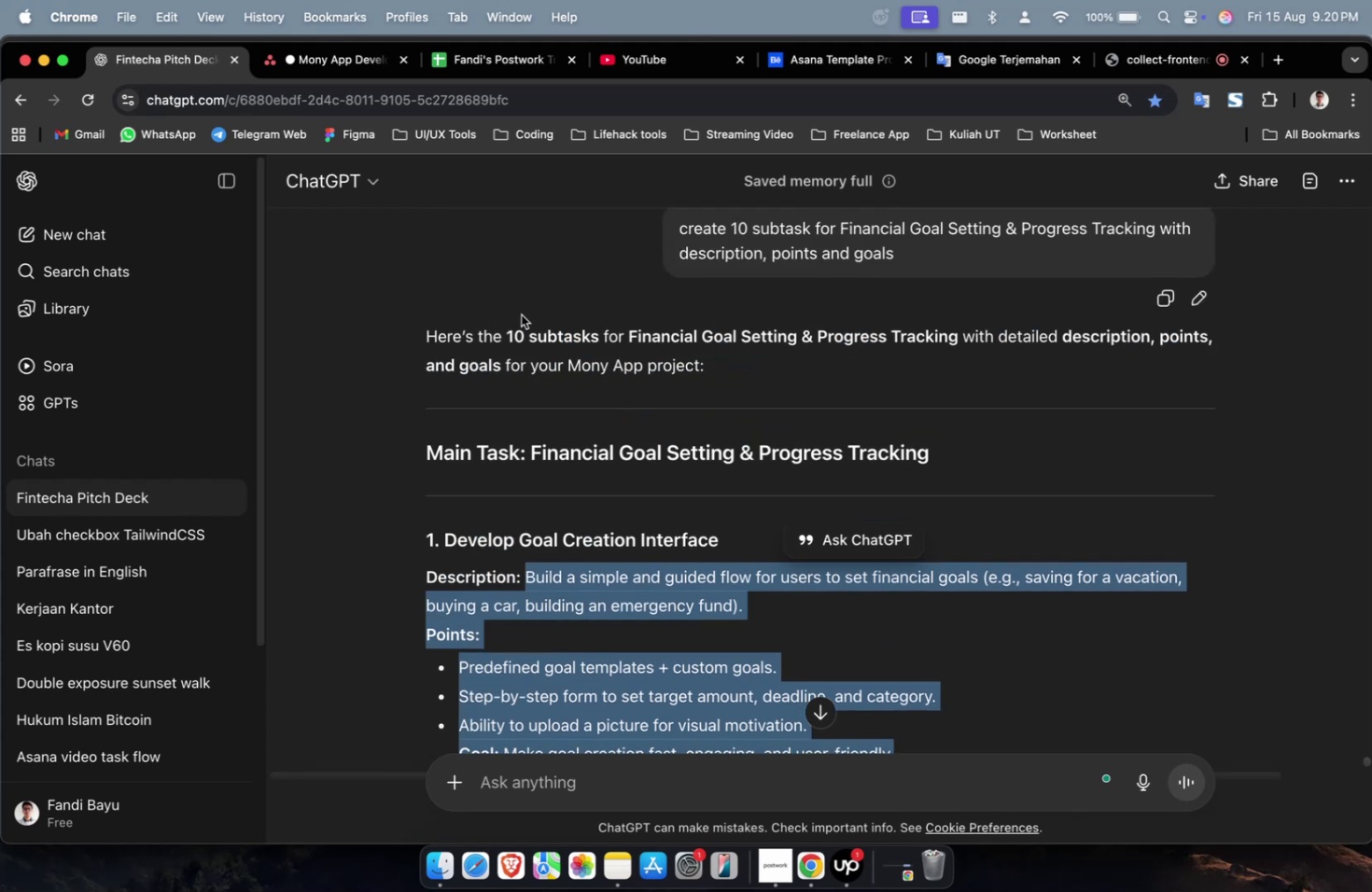 
left_click([346, 53])
 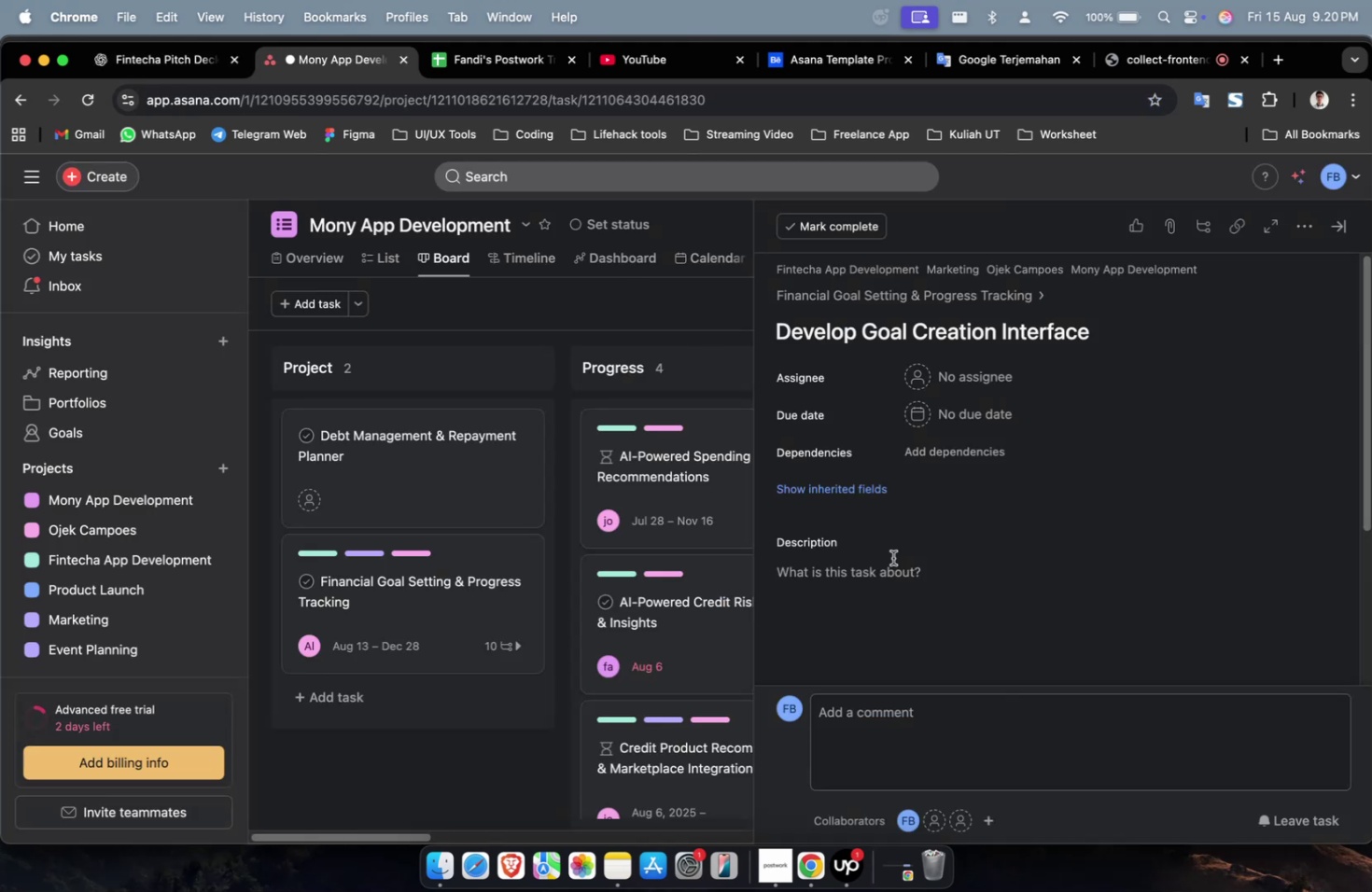 
left_click([904, 646])
 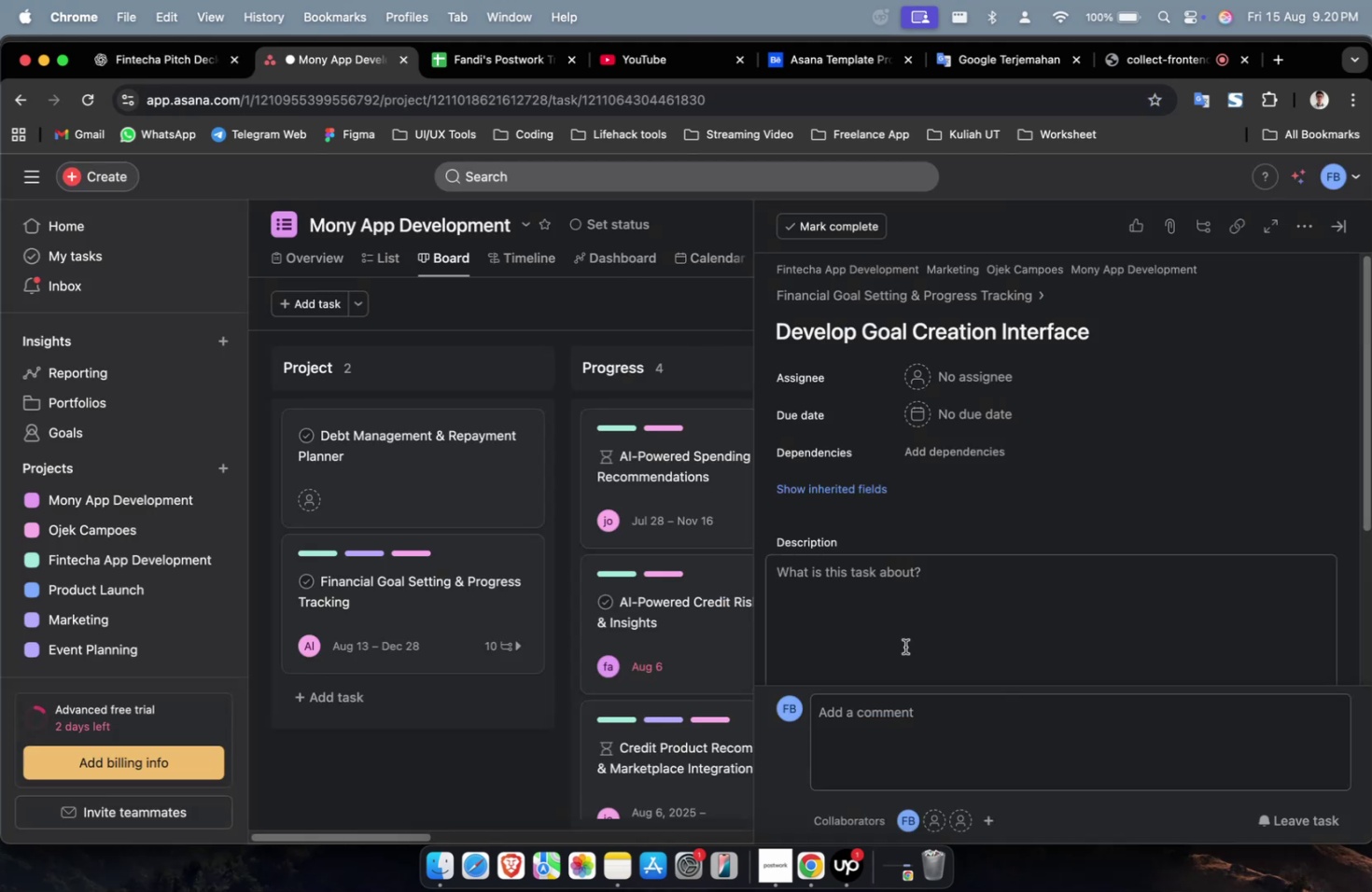 
key(Meta+V)
 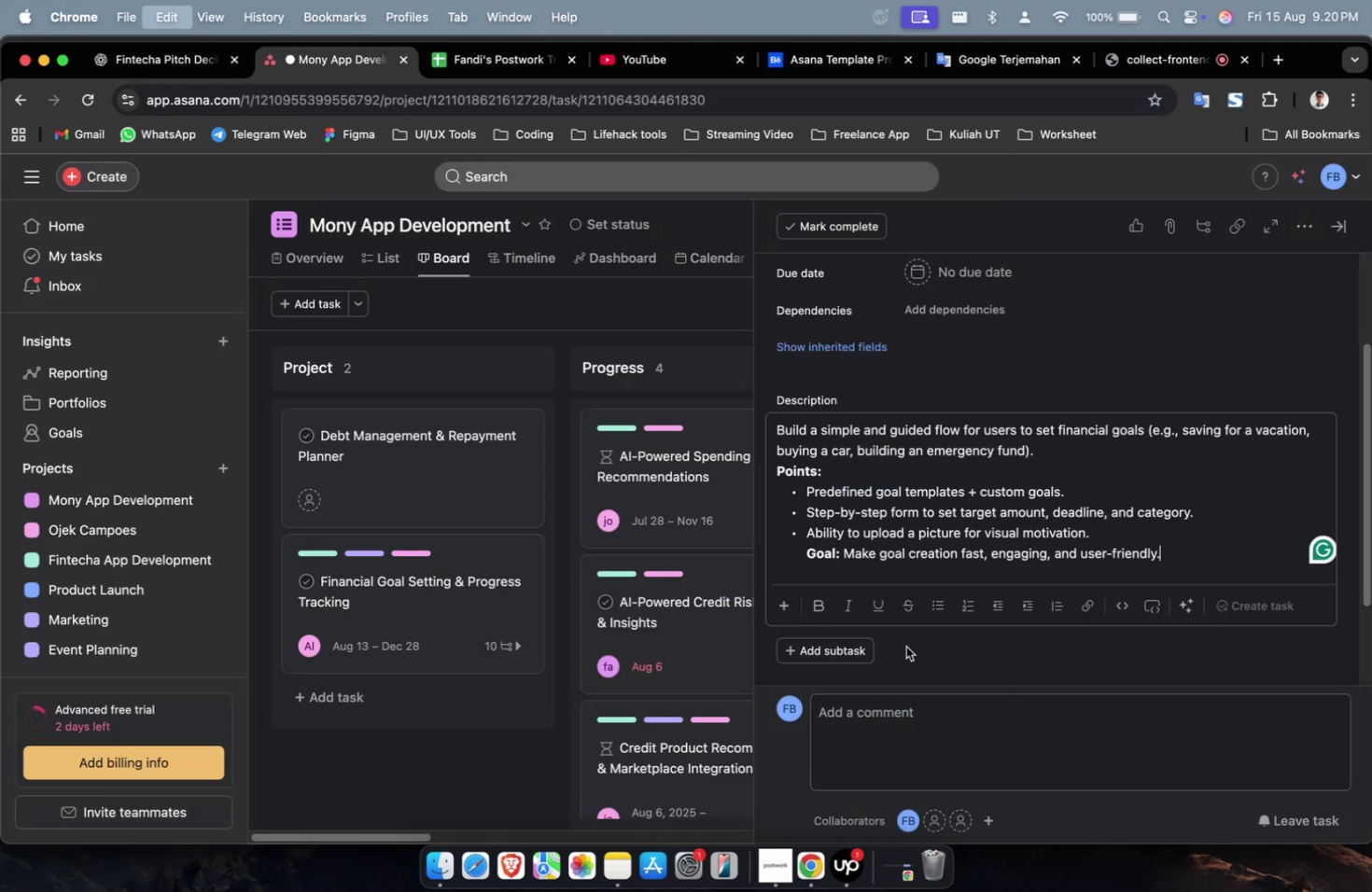 
scroll: coordinate [905, 646], scroll_direction: up, amount: 19.0
 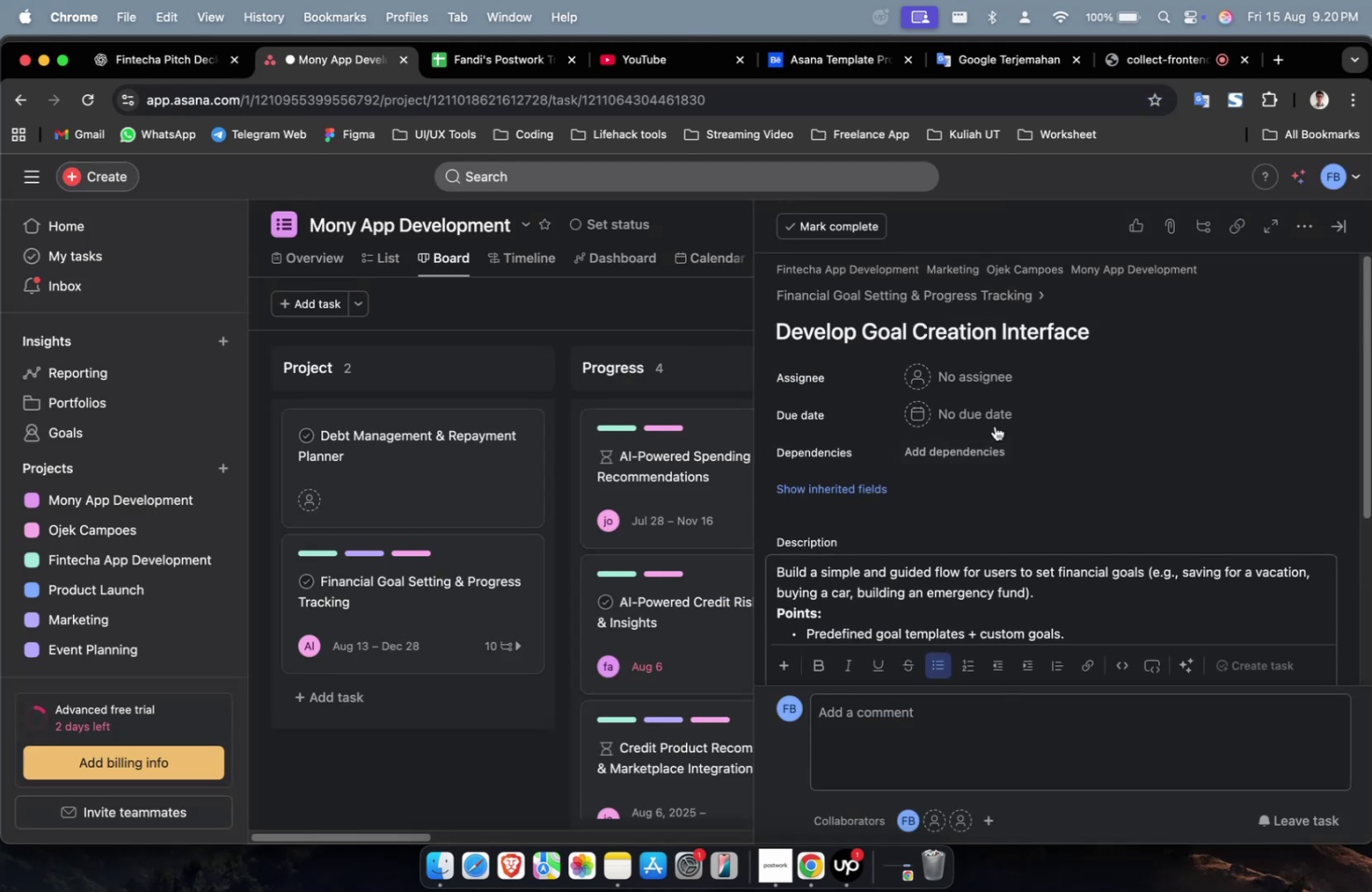 
left_click([996, 370])
 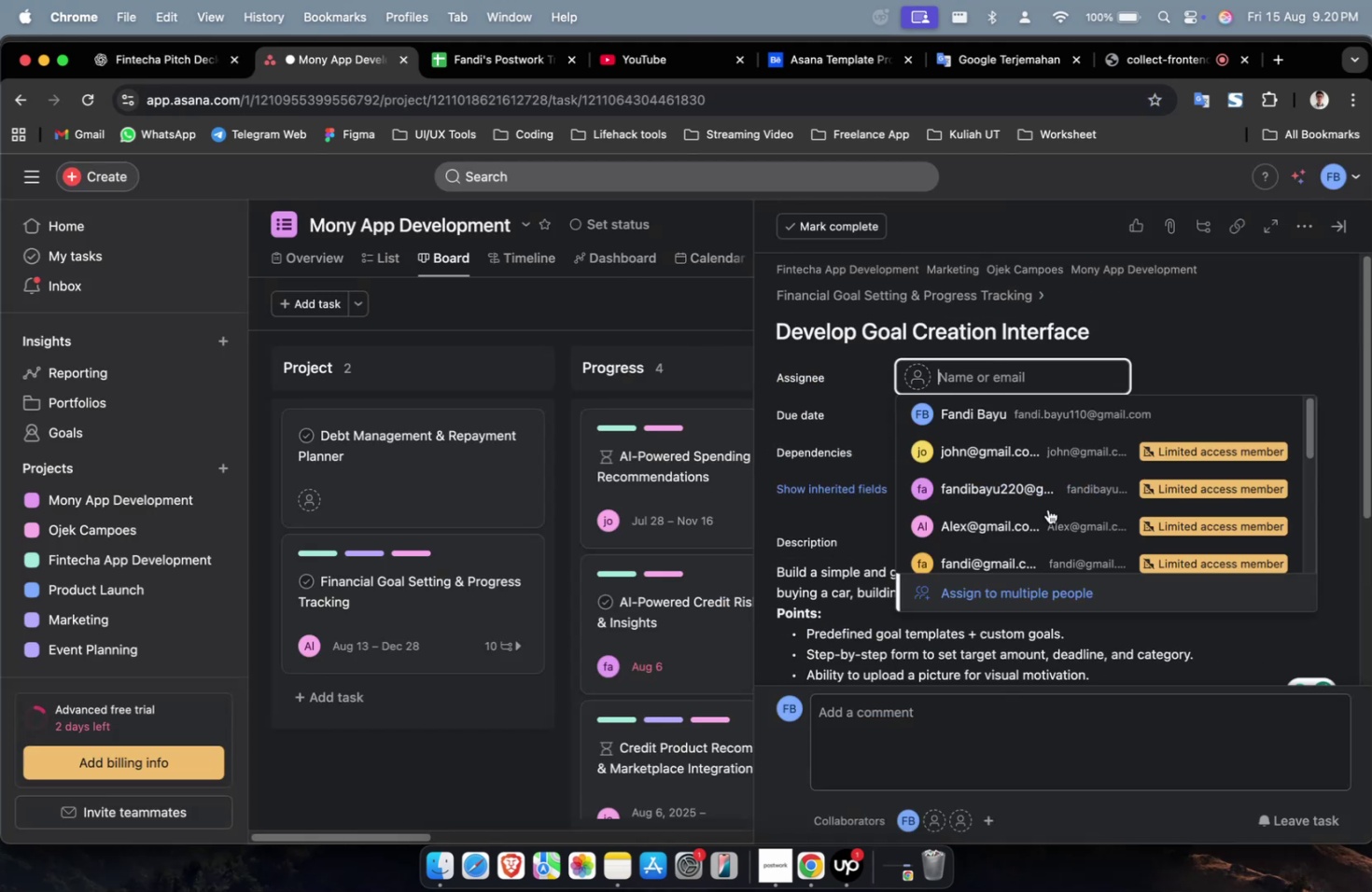 
double_click([1045, 514])
 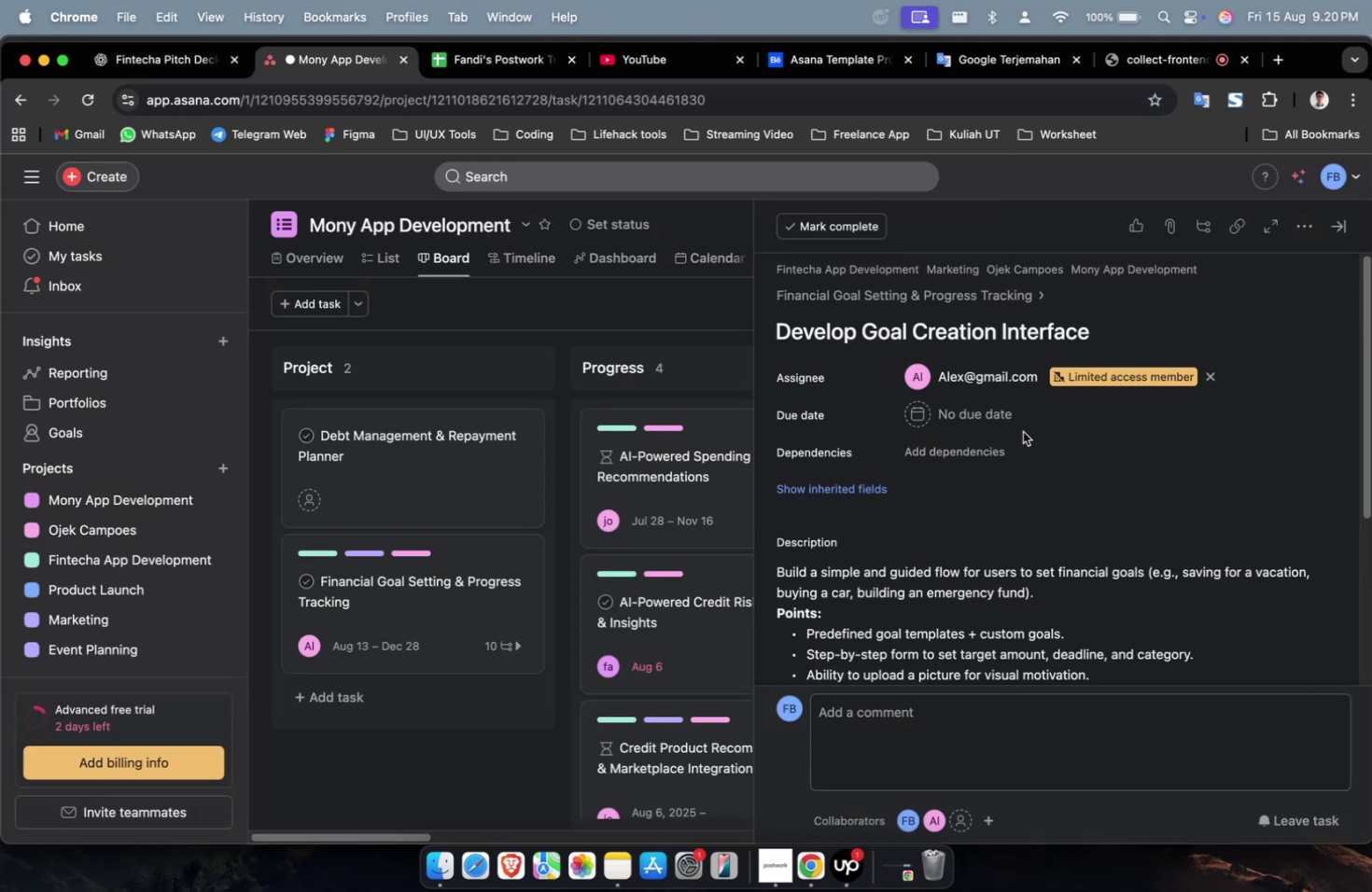 
triple_click([1009, 379])
 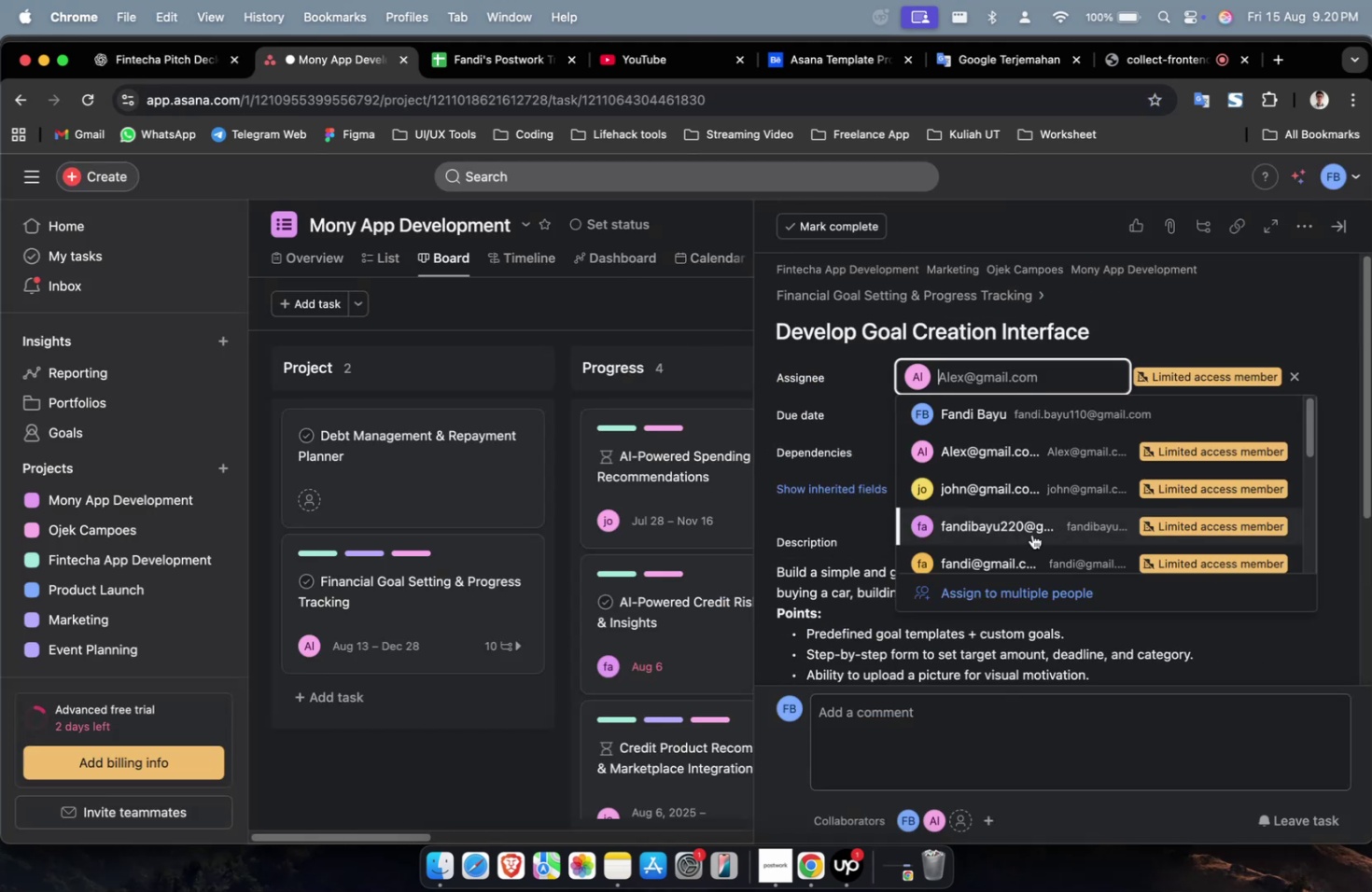 
triple_click([1028, 518])
 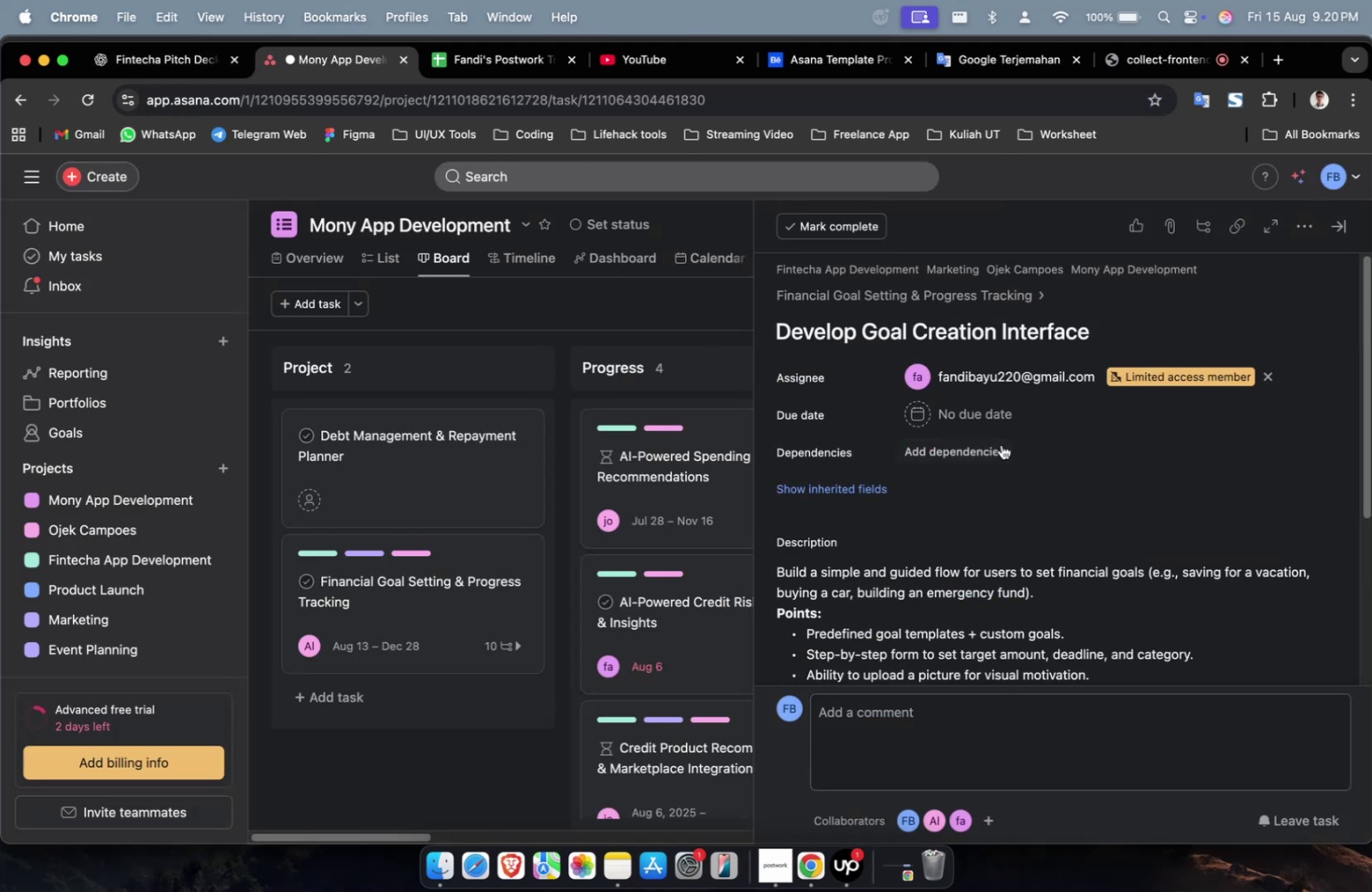 
triple_click([1001, 423])
 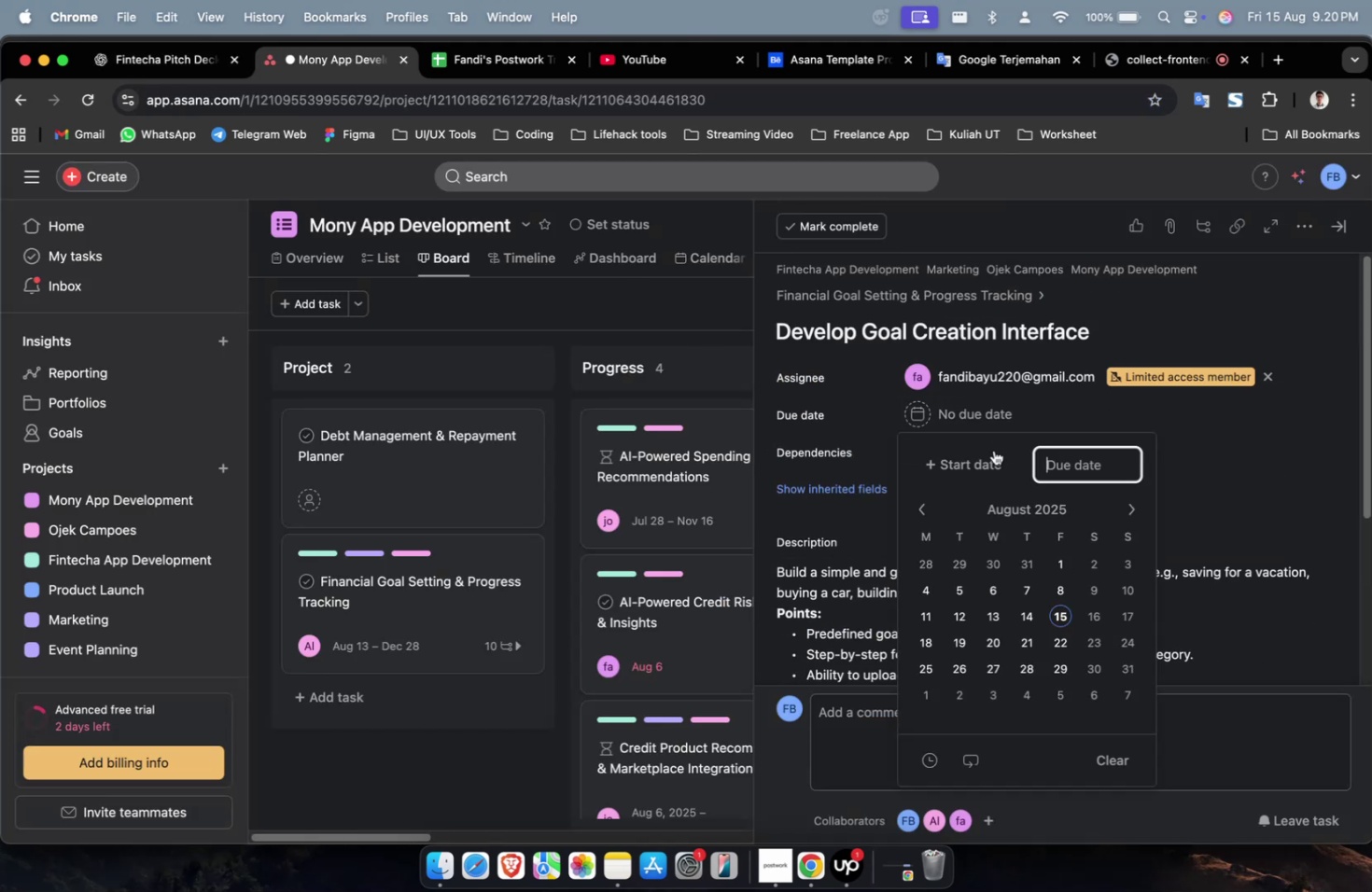 
triple_click([990, 458])
 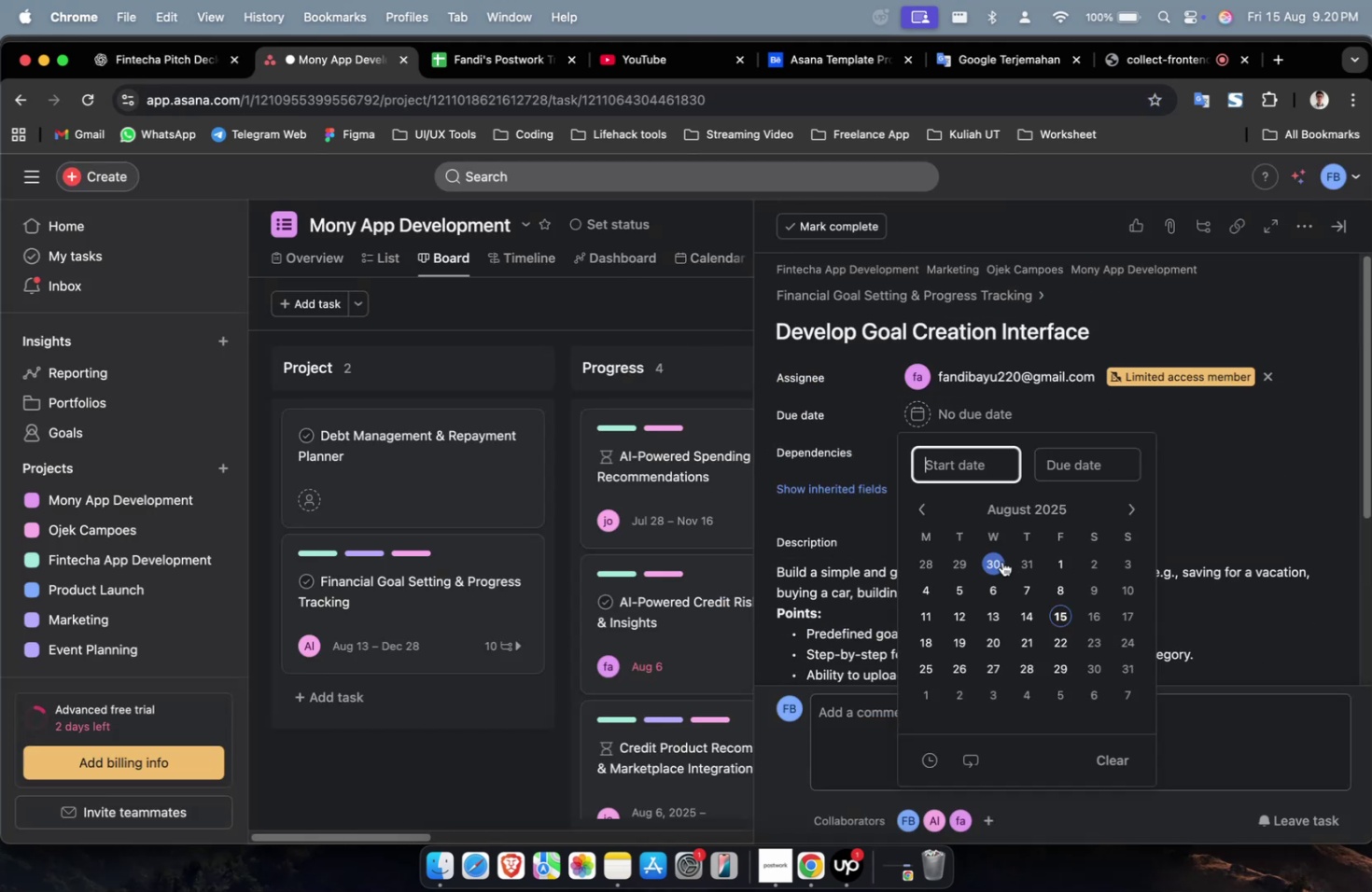 
triple_click([1001, 562])
 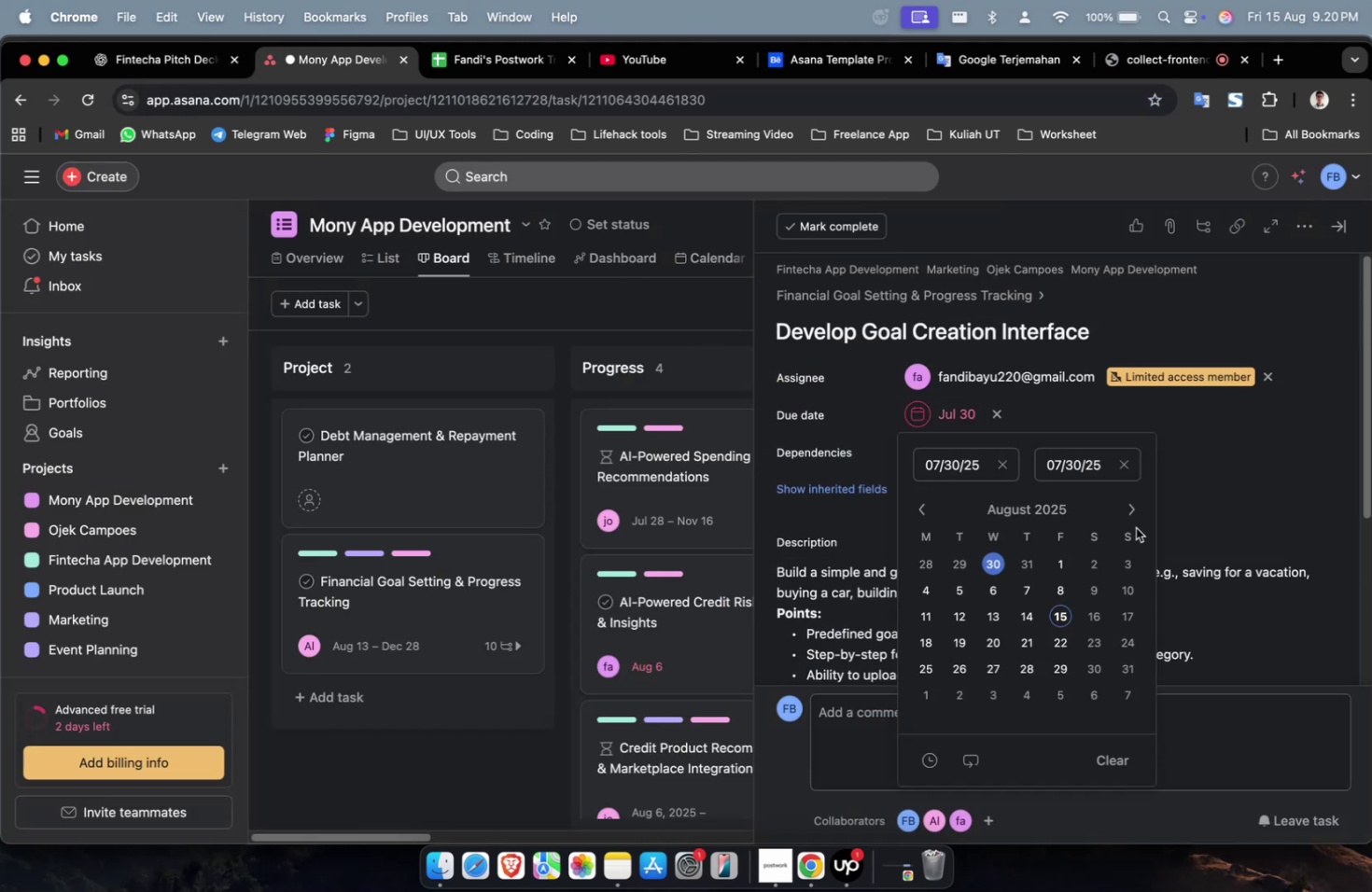 
triple_click([1135, 516])
 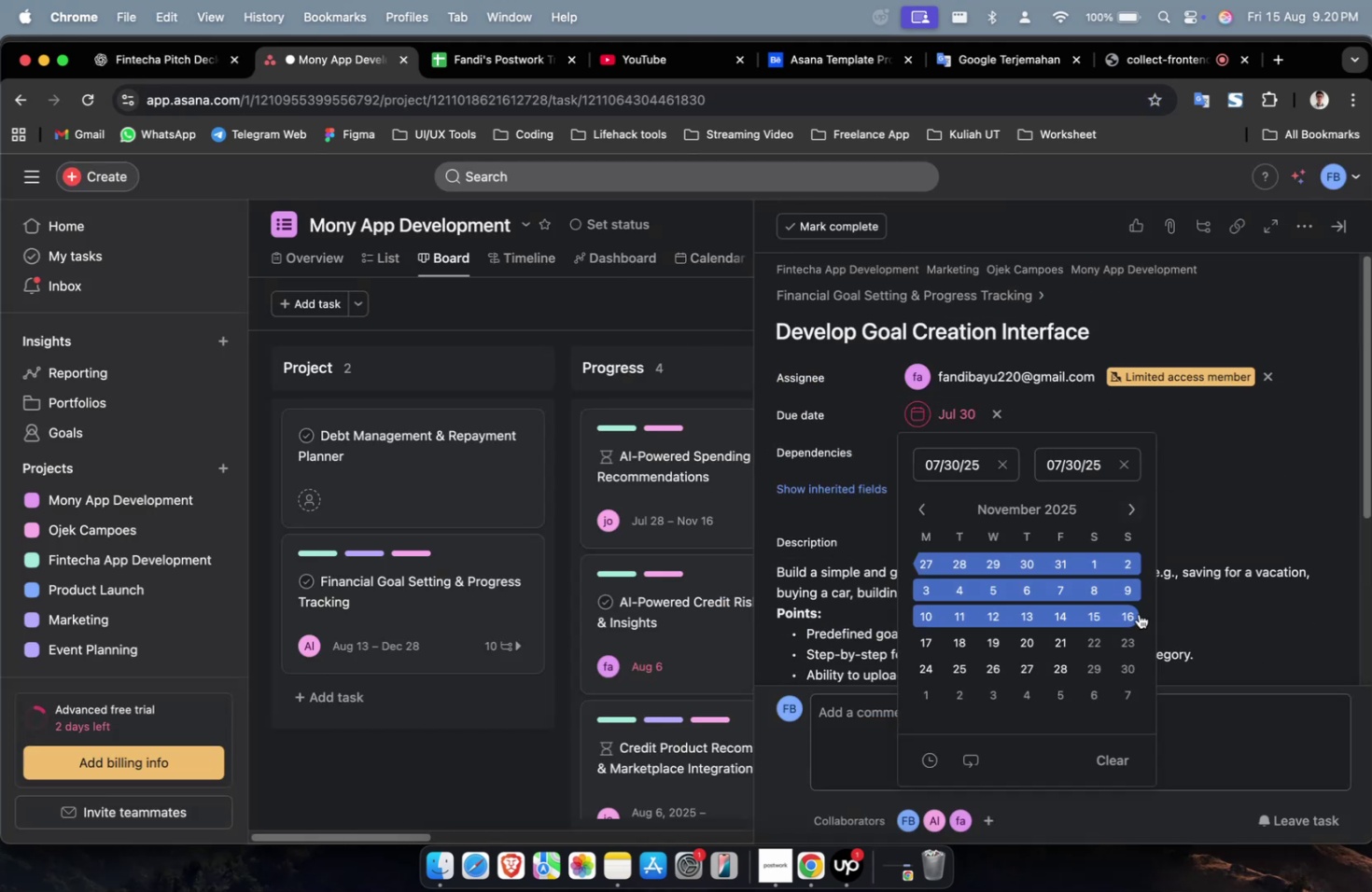 
triple_click([1129, 630])
 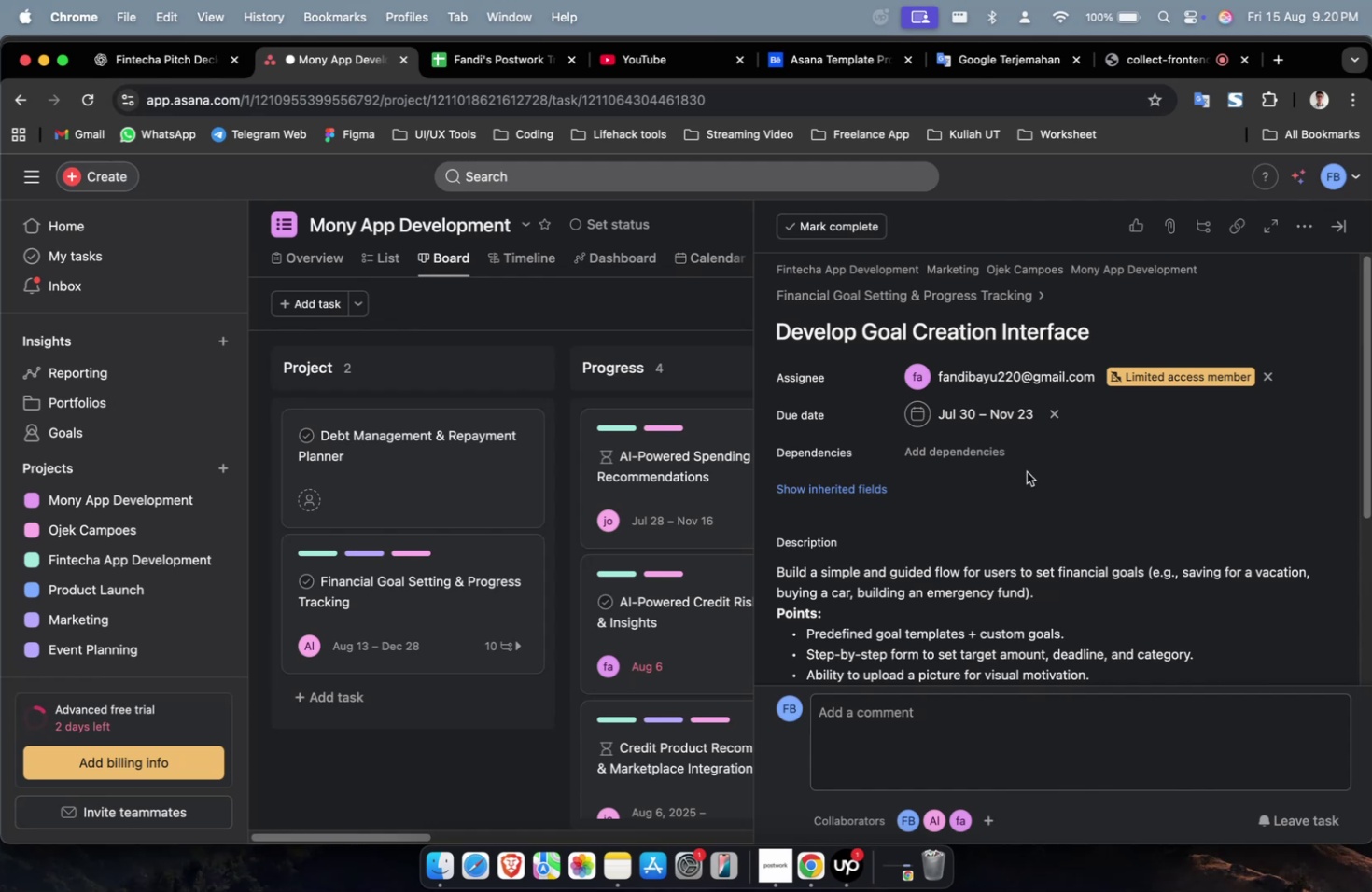 
triple_click([974, 461])
 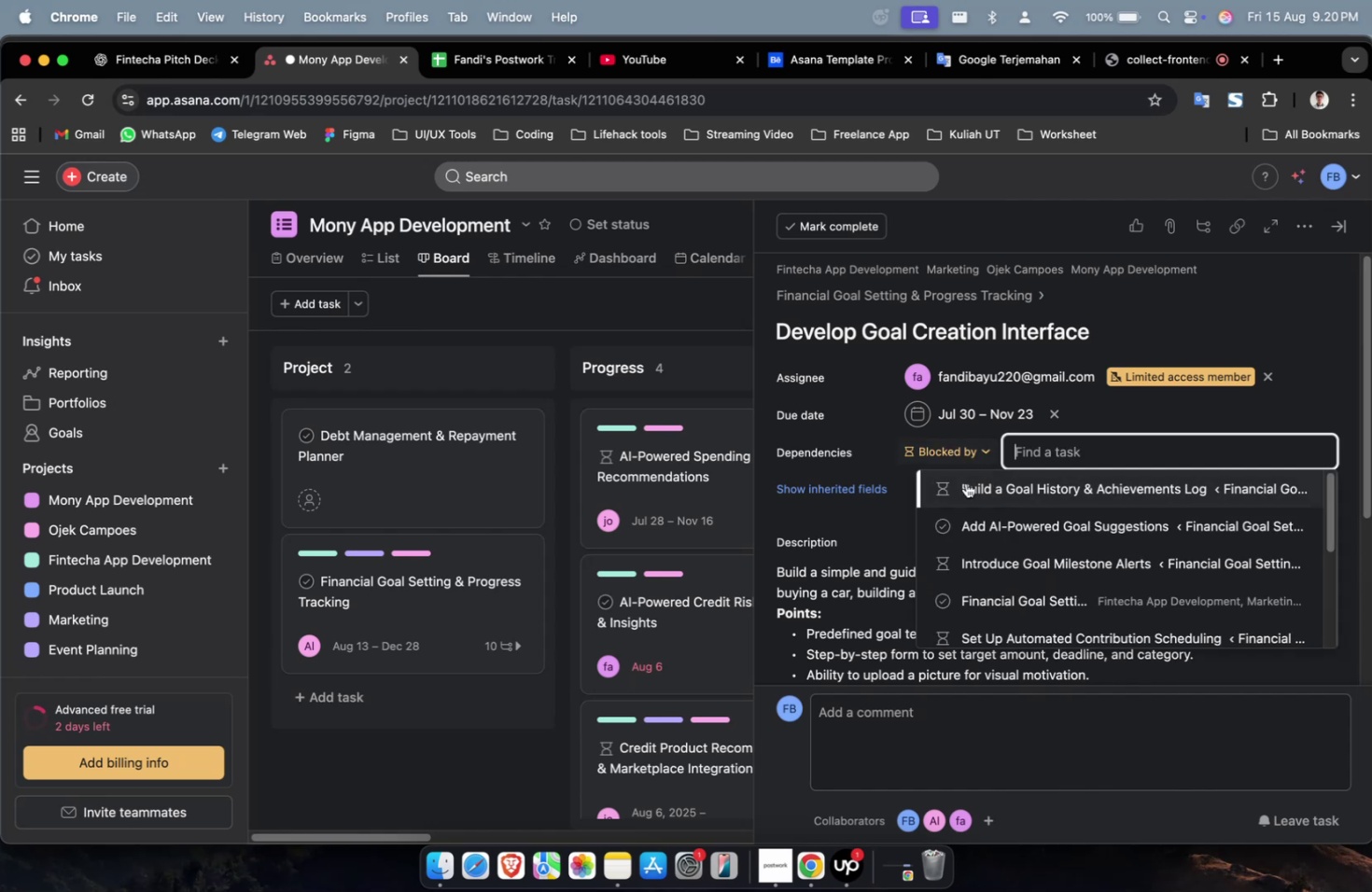 
triple_click([966, 489])
 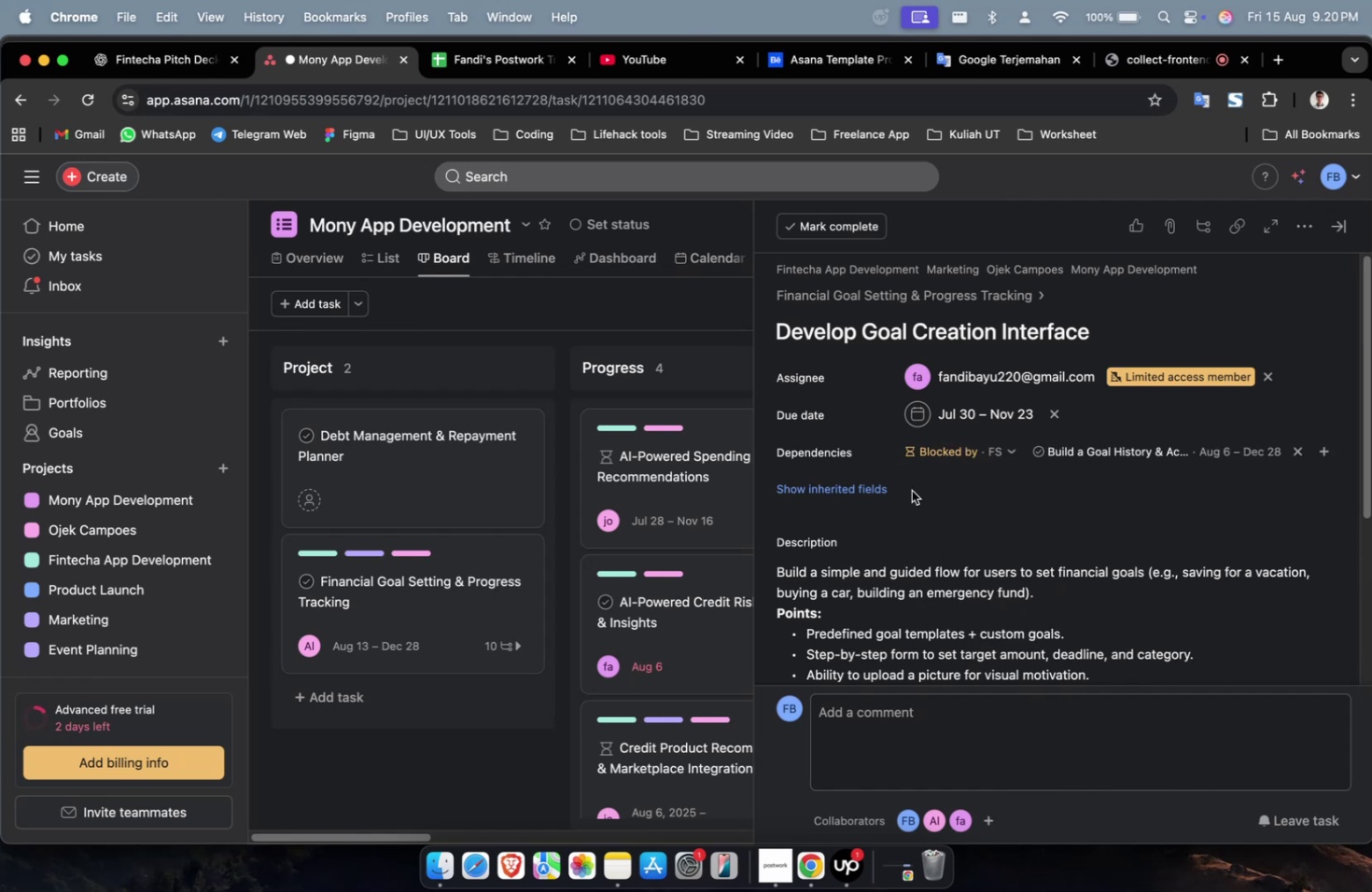 
triple_click([855, 492])
 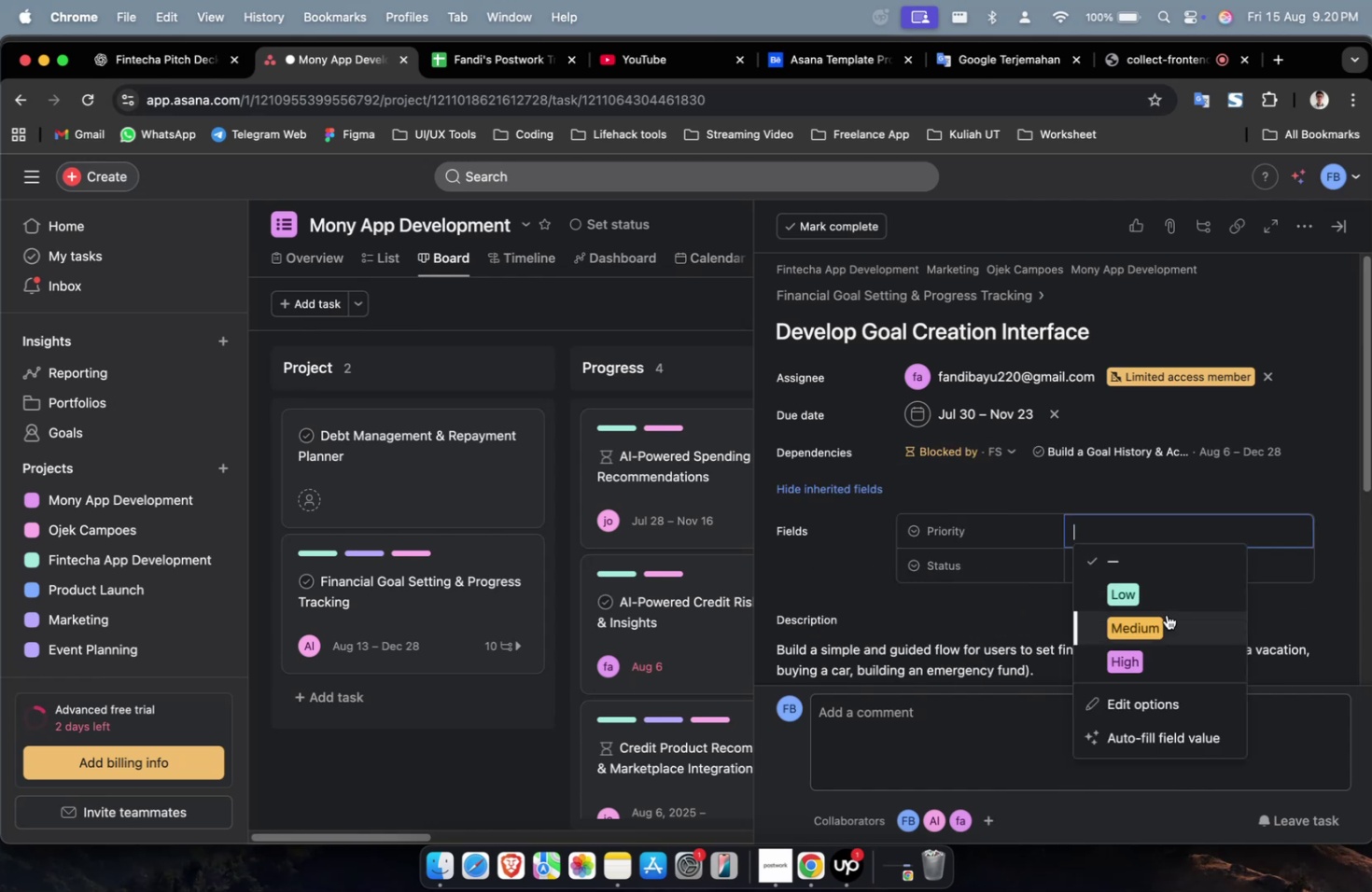 
triple_click([1167, 616])
 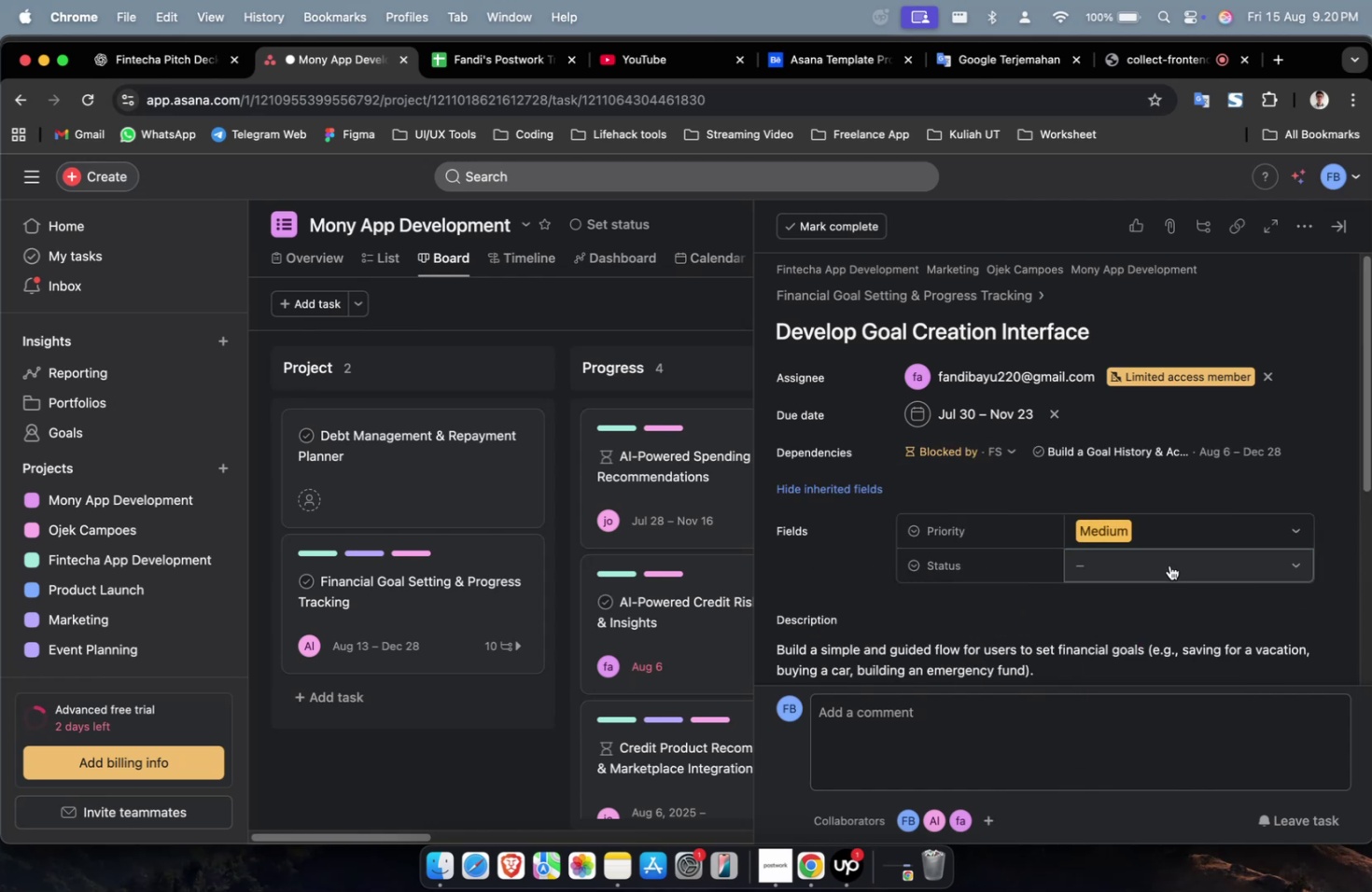 
triple_click([1169, 564])
 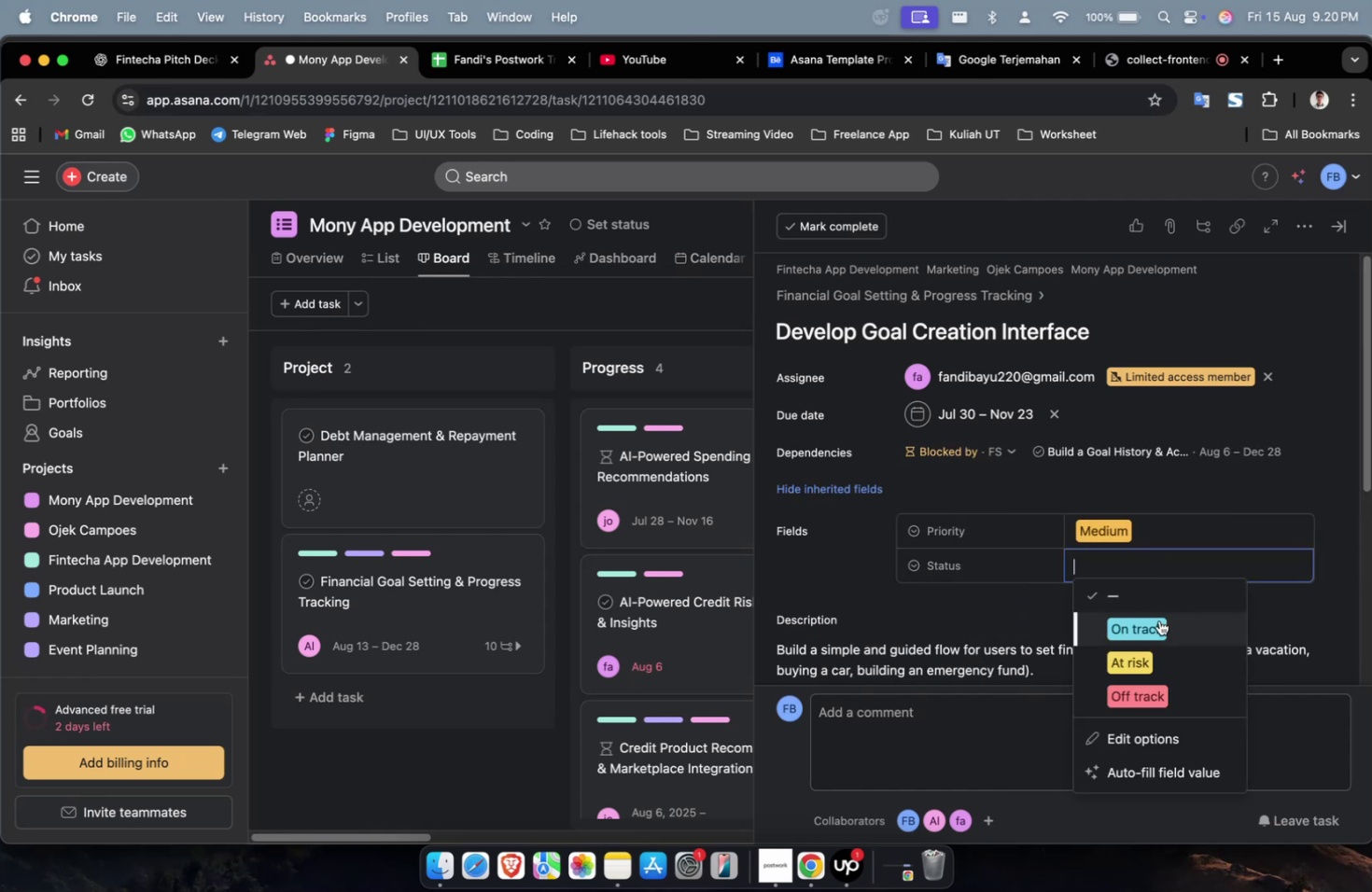 
triple_click([1158, 620])
 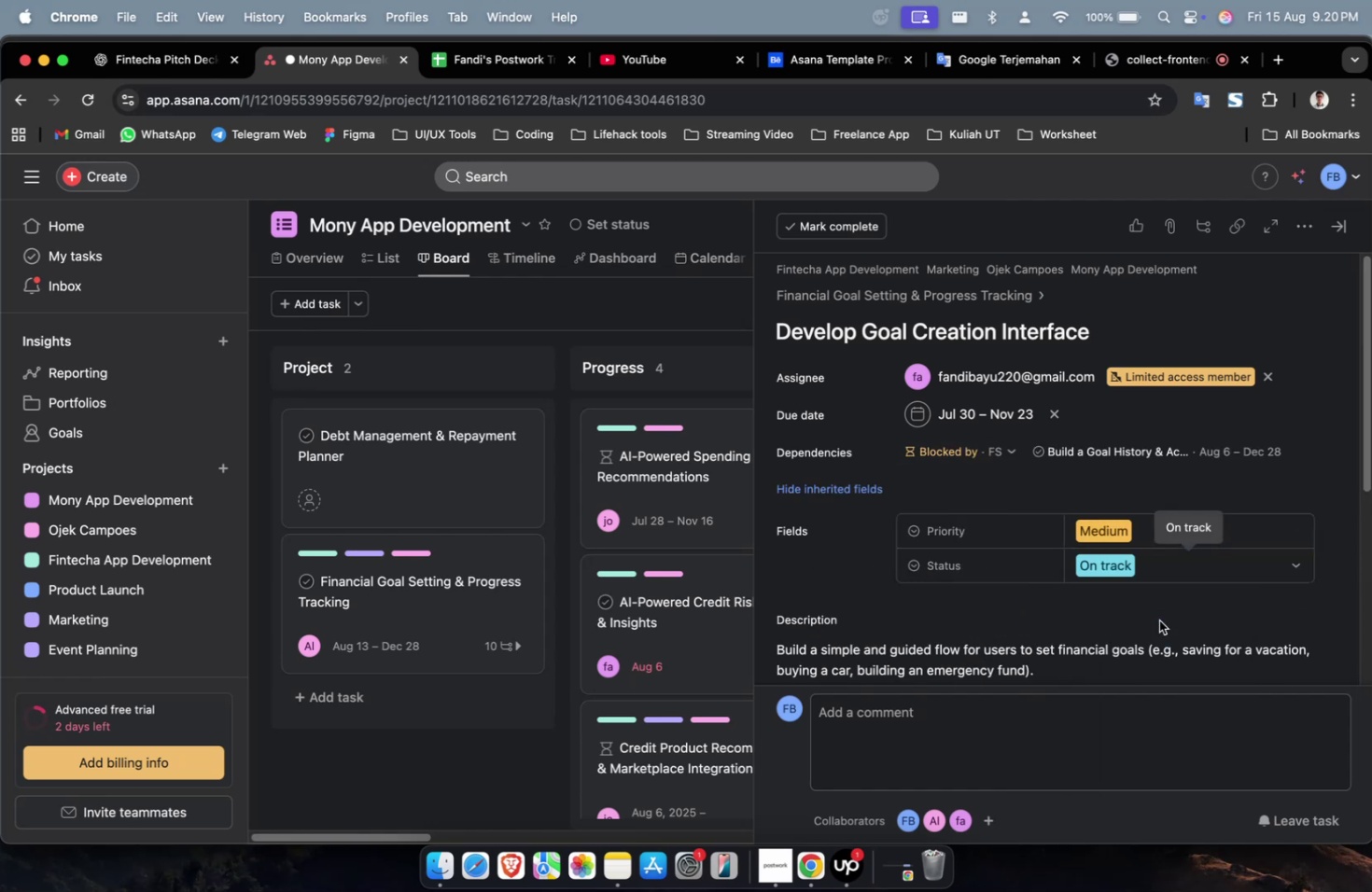 
scroll: coordinate [1157, 620], scroll_direction: down, amount: 28.0
 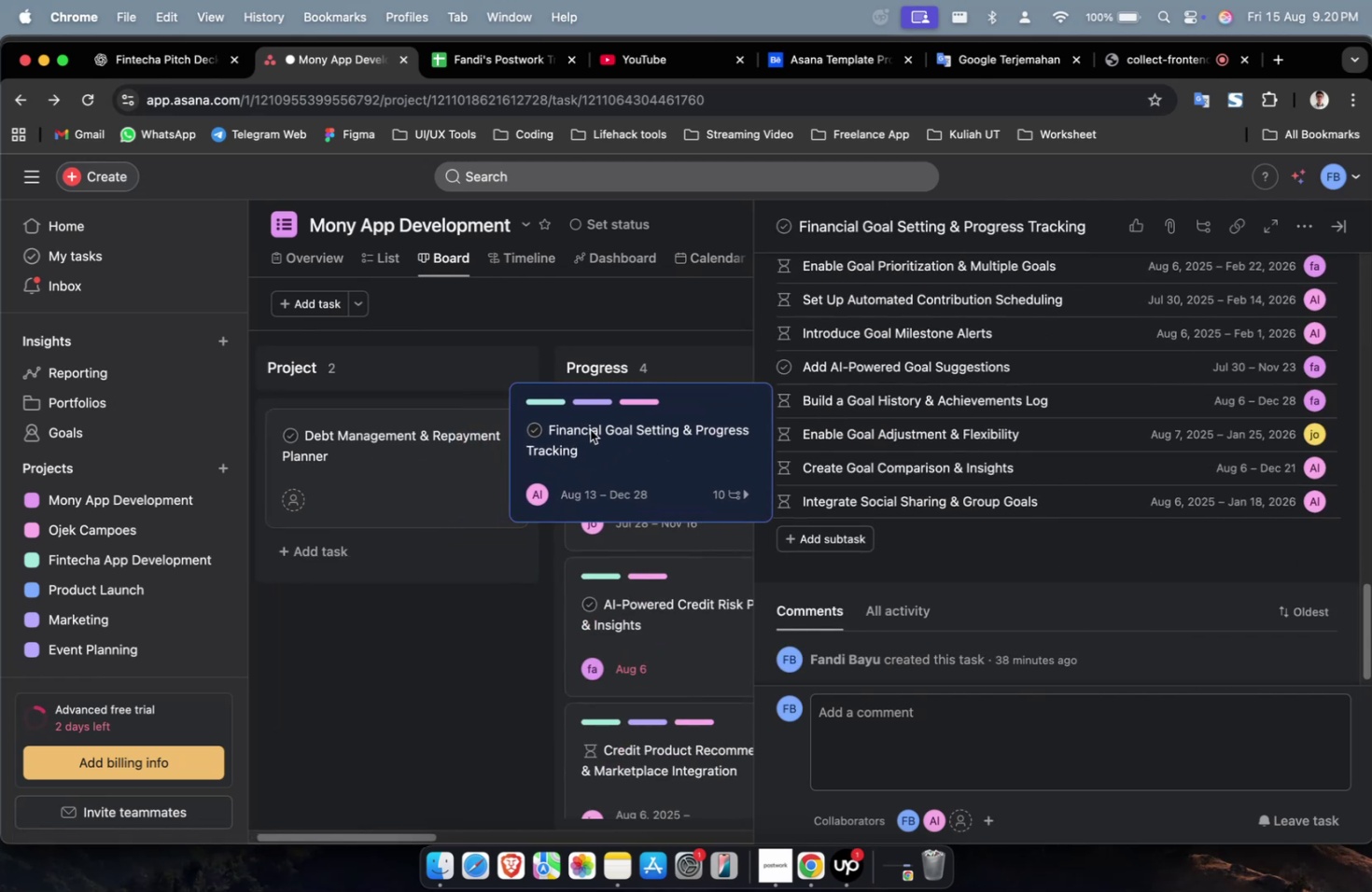 
left_click([294, 451])
 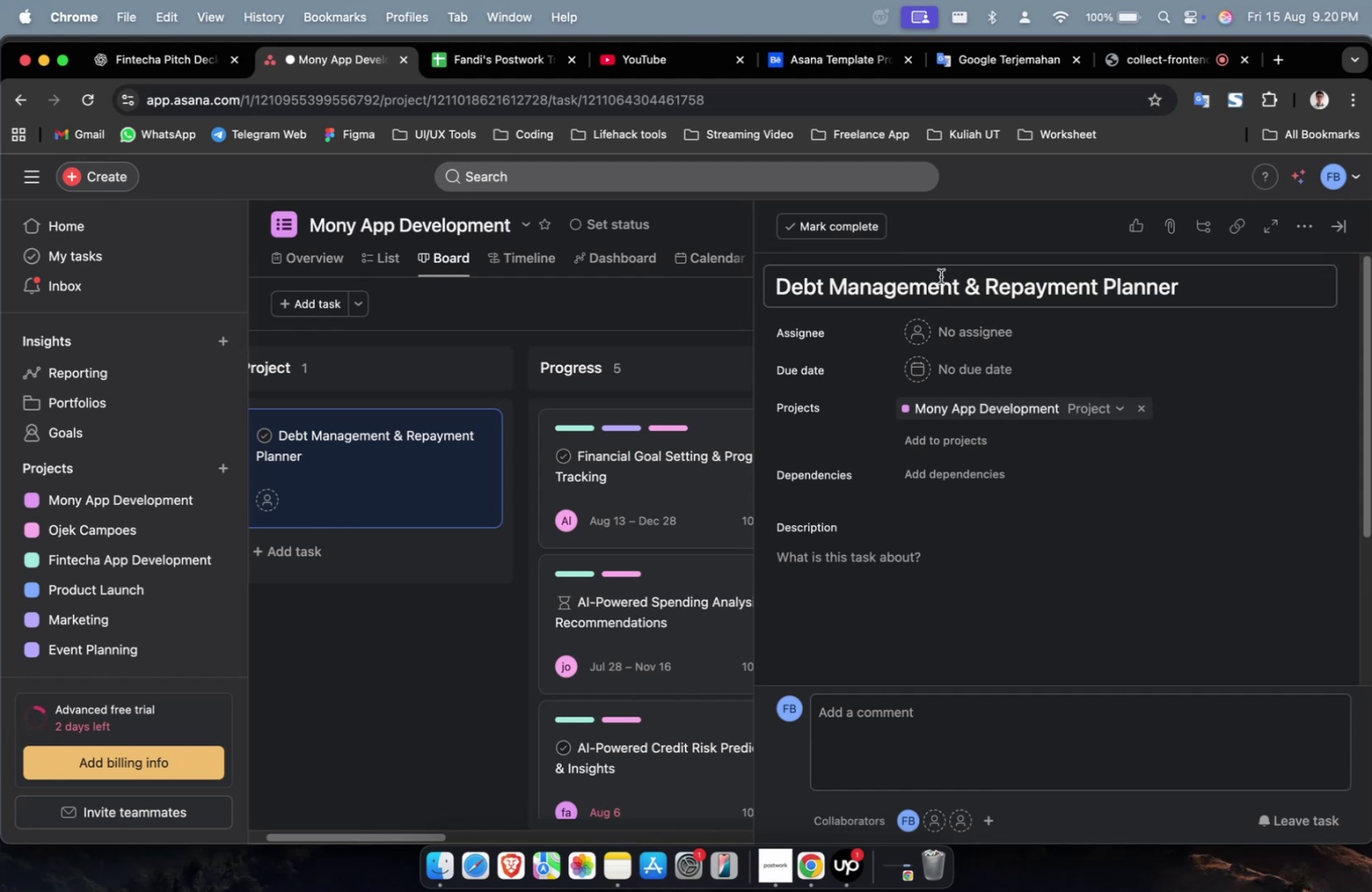 
double_click([940, 272])
 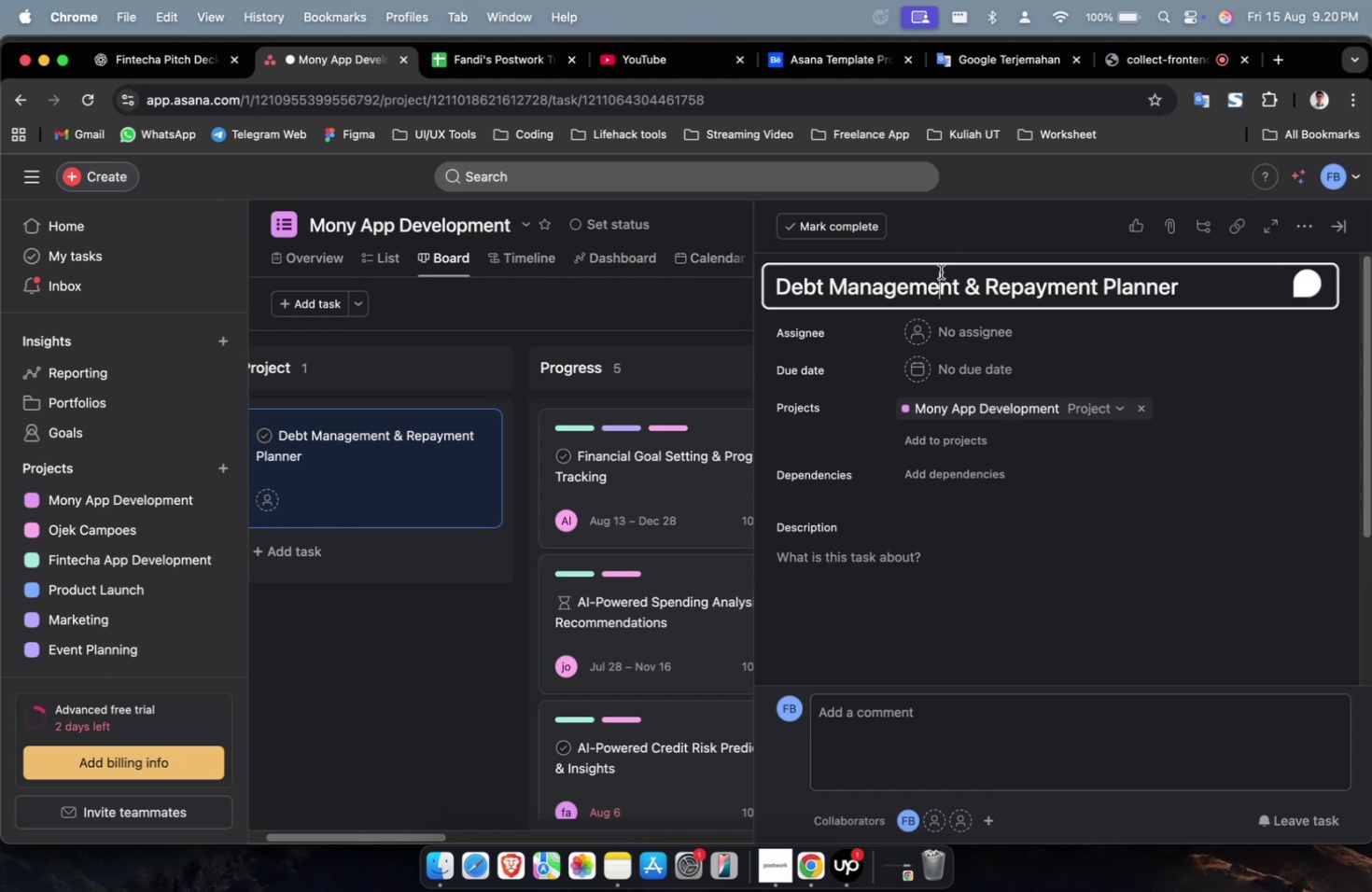 
key(Meta+A)
 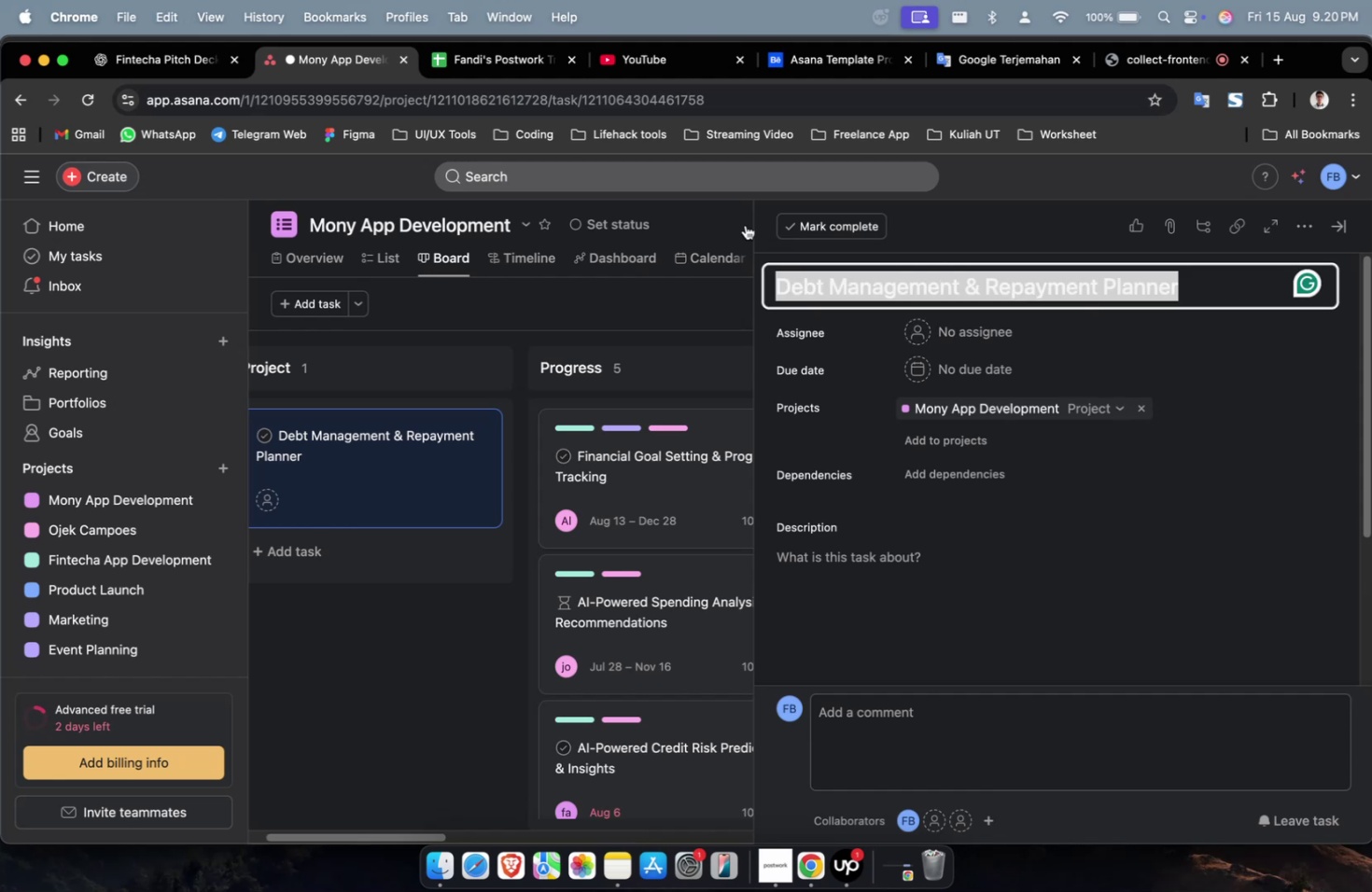 
key(Meta+C)
 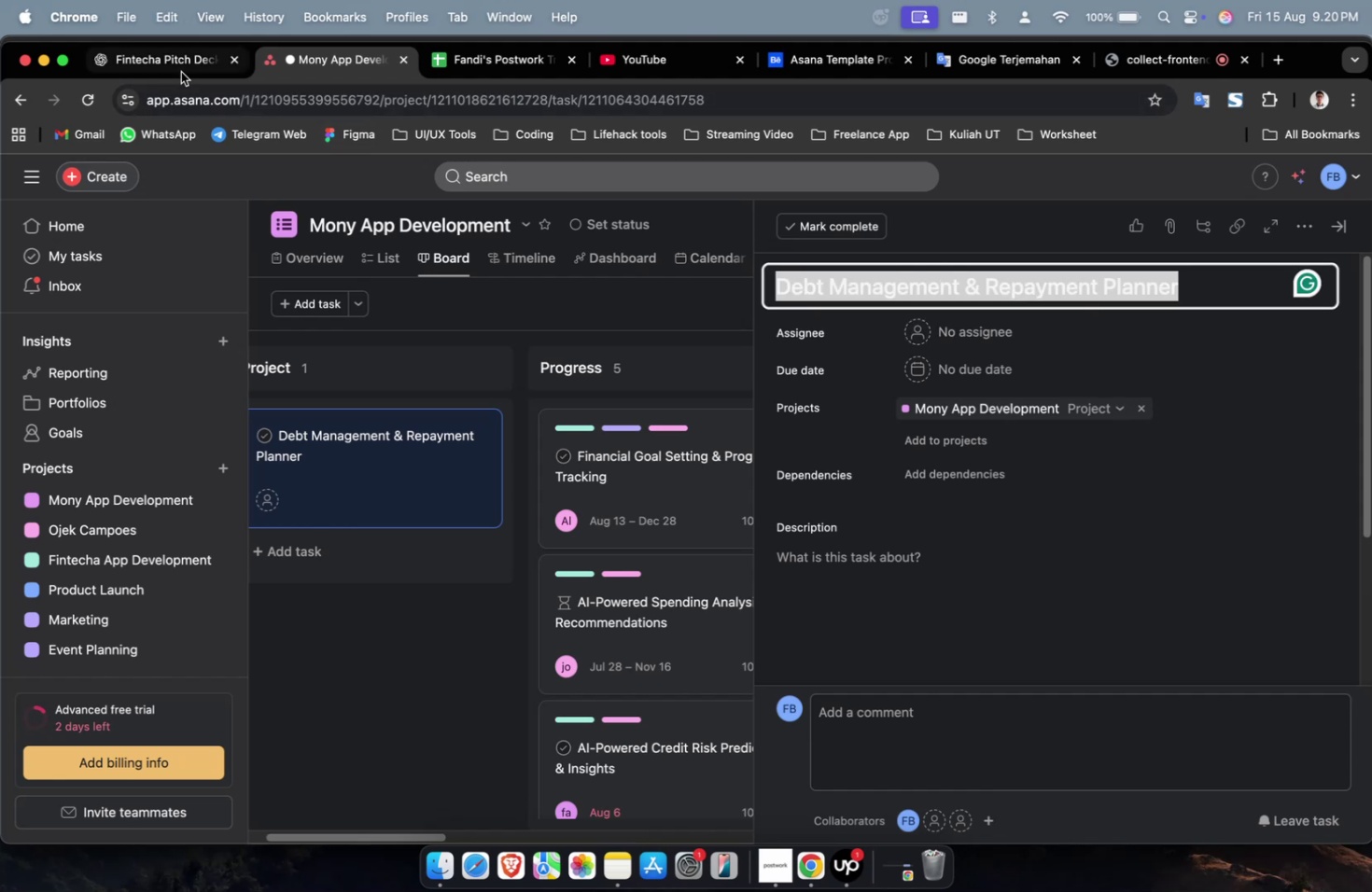 
left_click([176, 72])
 